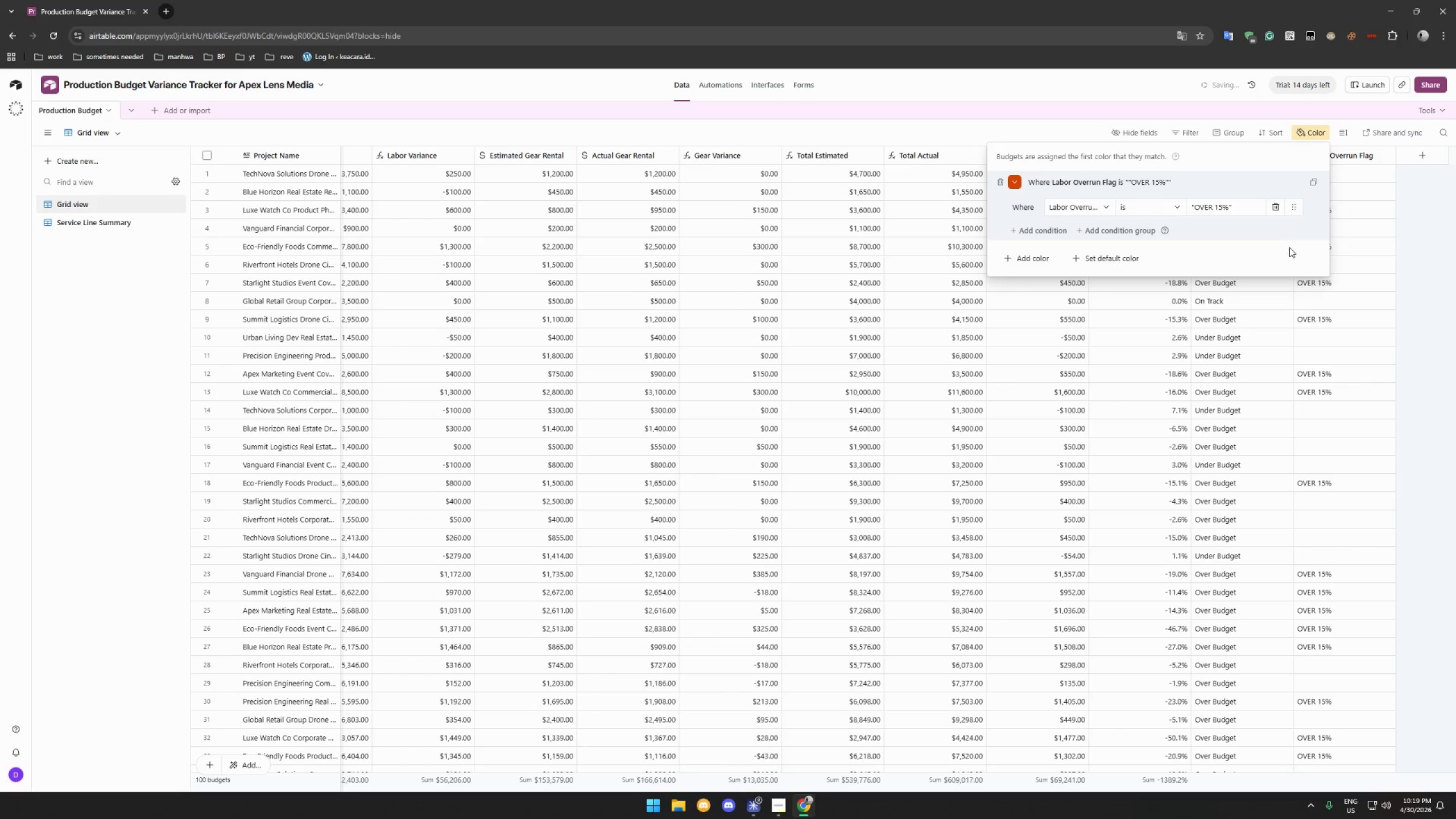 
left_click([1281, 260])
 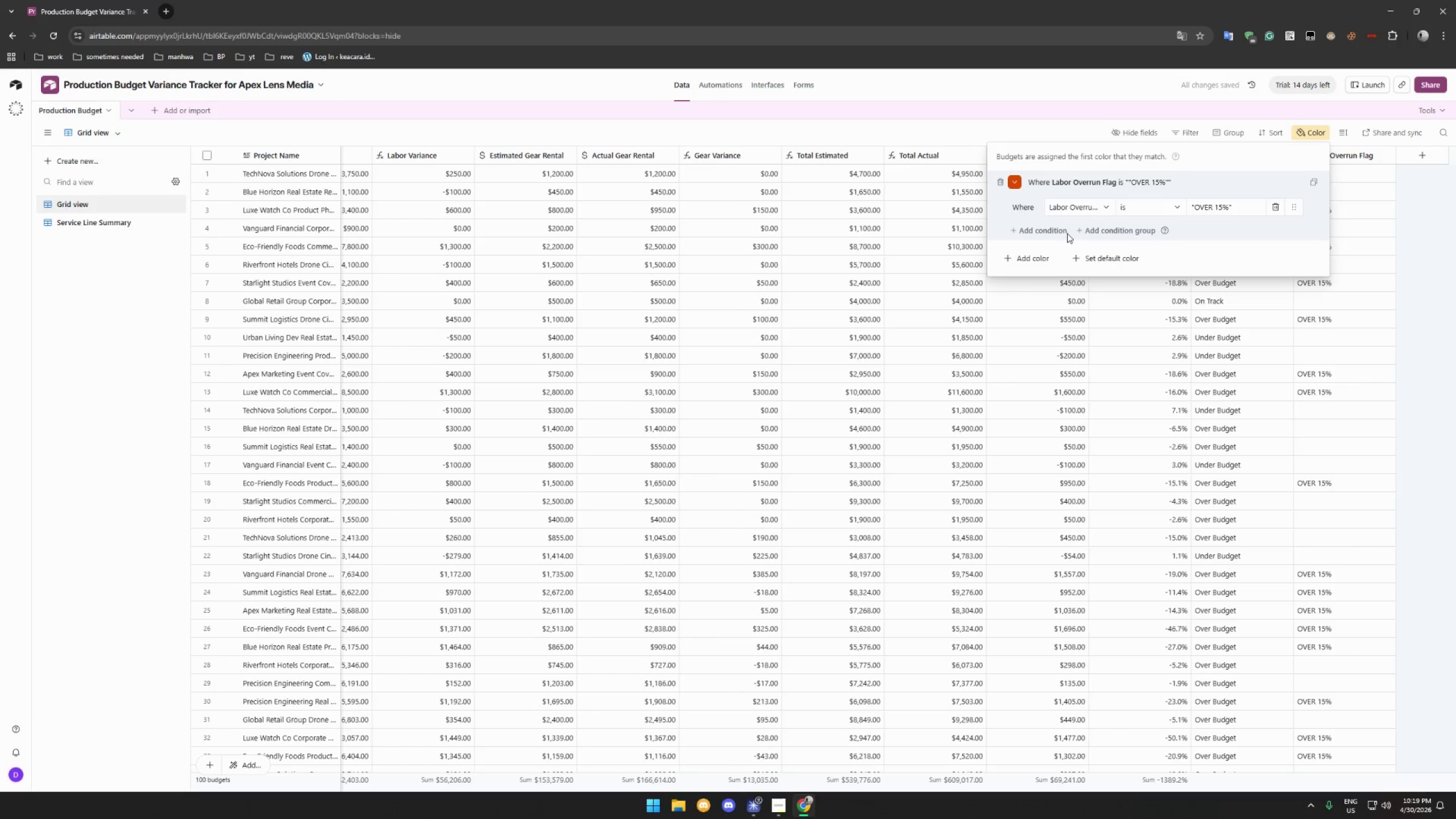 
left_click([1012, 181])
 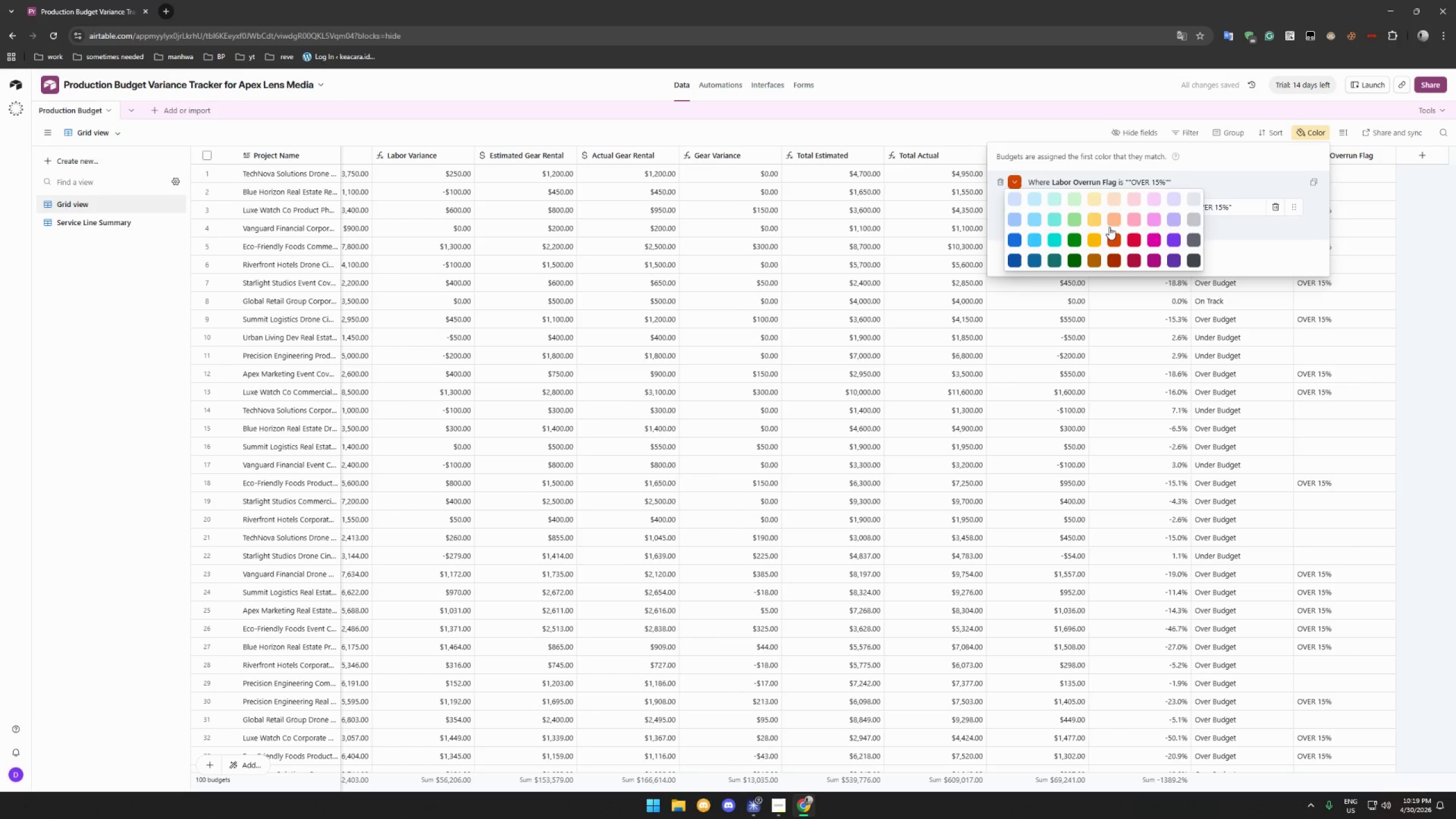 
left_click([1115, 222])
 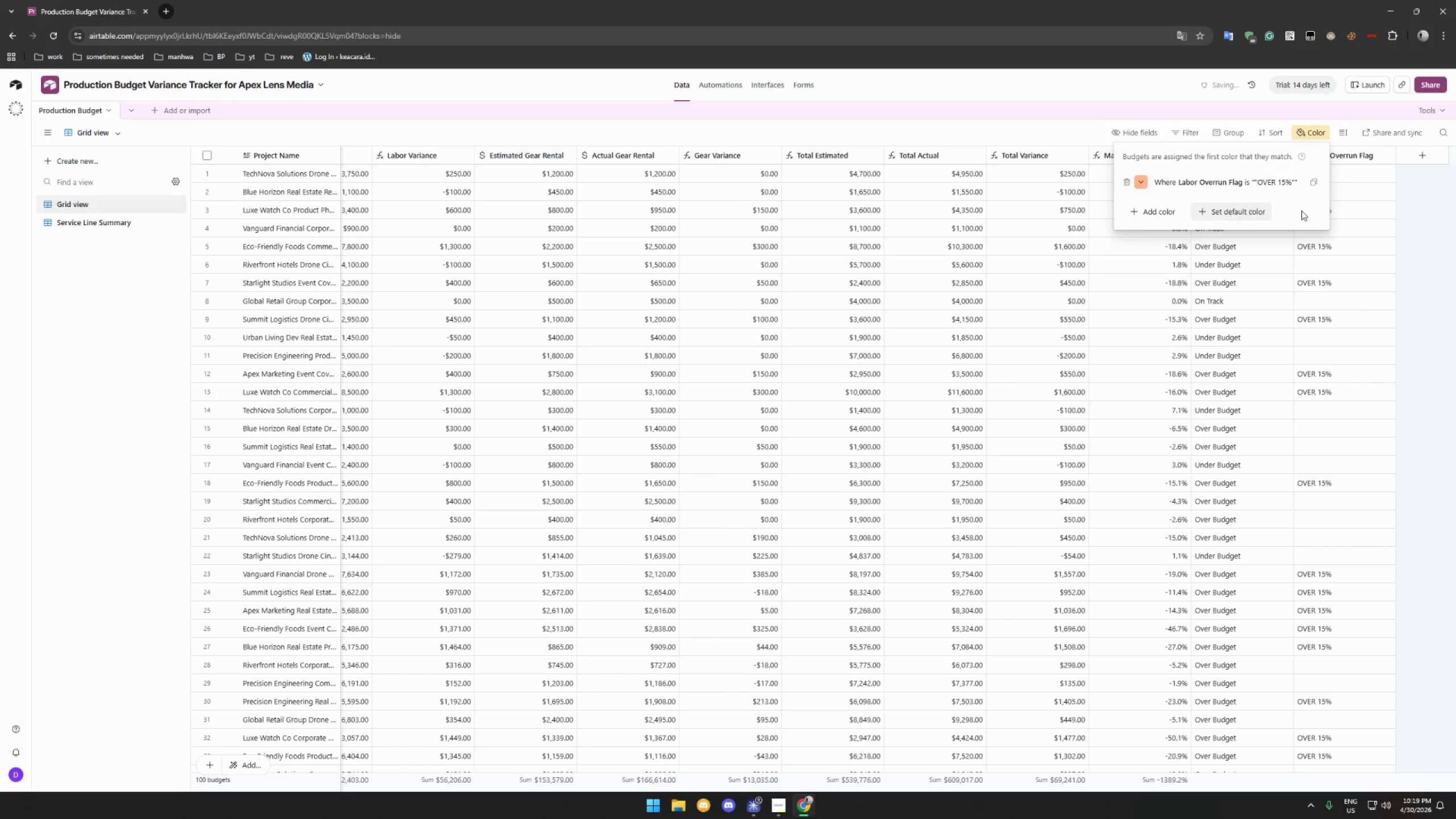 
left_click([1437, 233])
 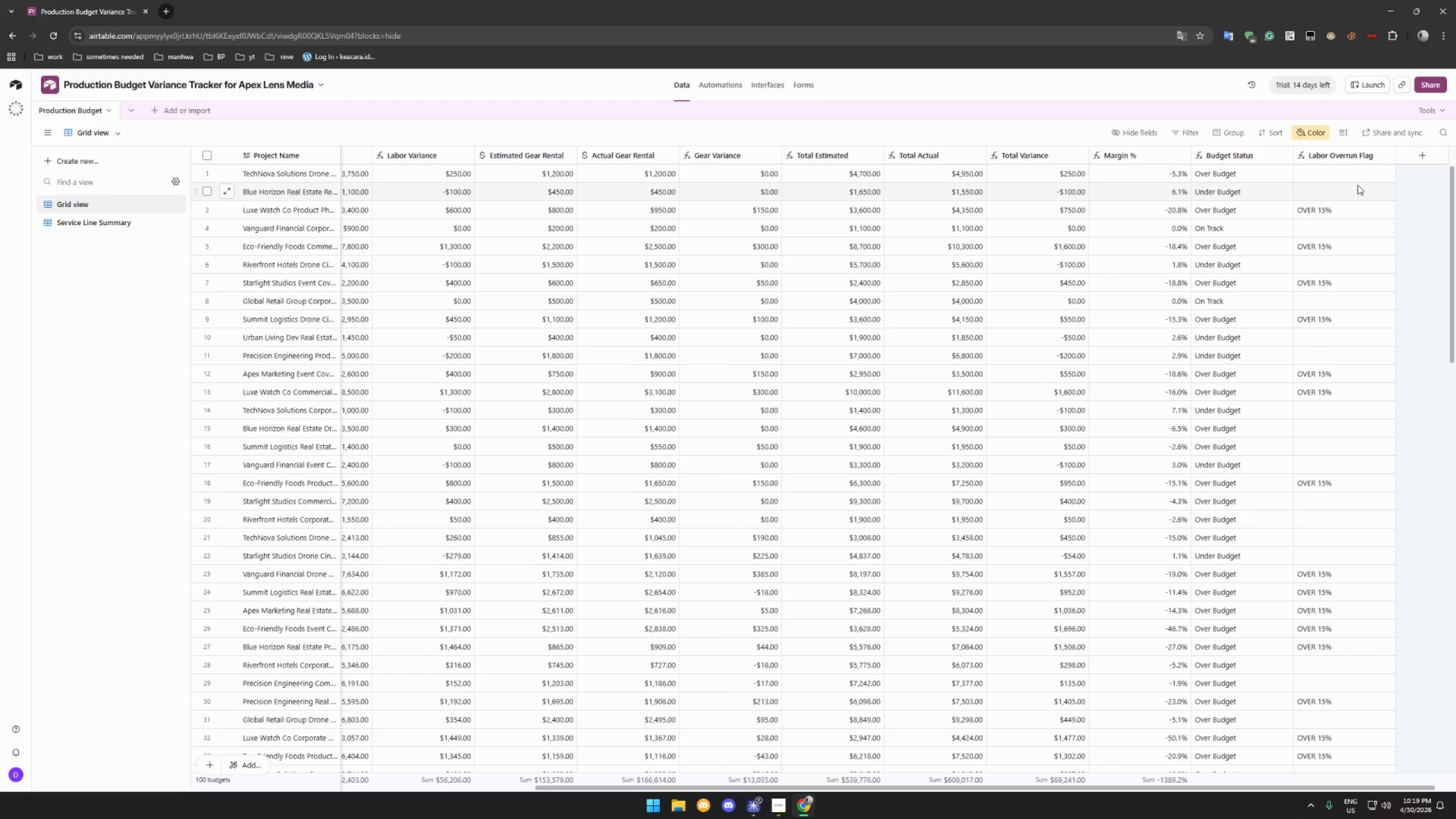 
wait(7.14)
 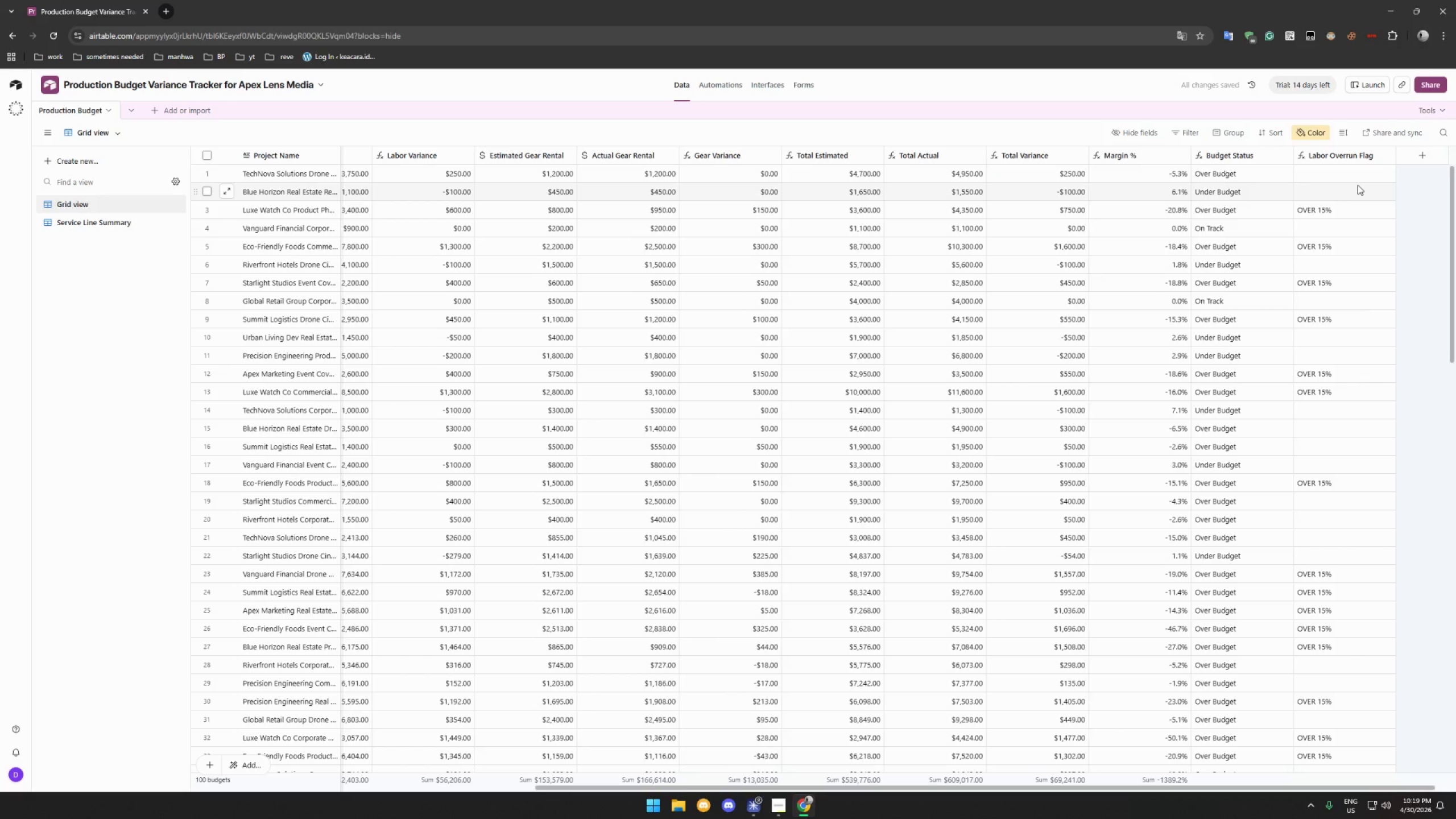 
scroll: coordinate [1350, 179], scroll_direction: up, amount: 5.0
 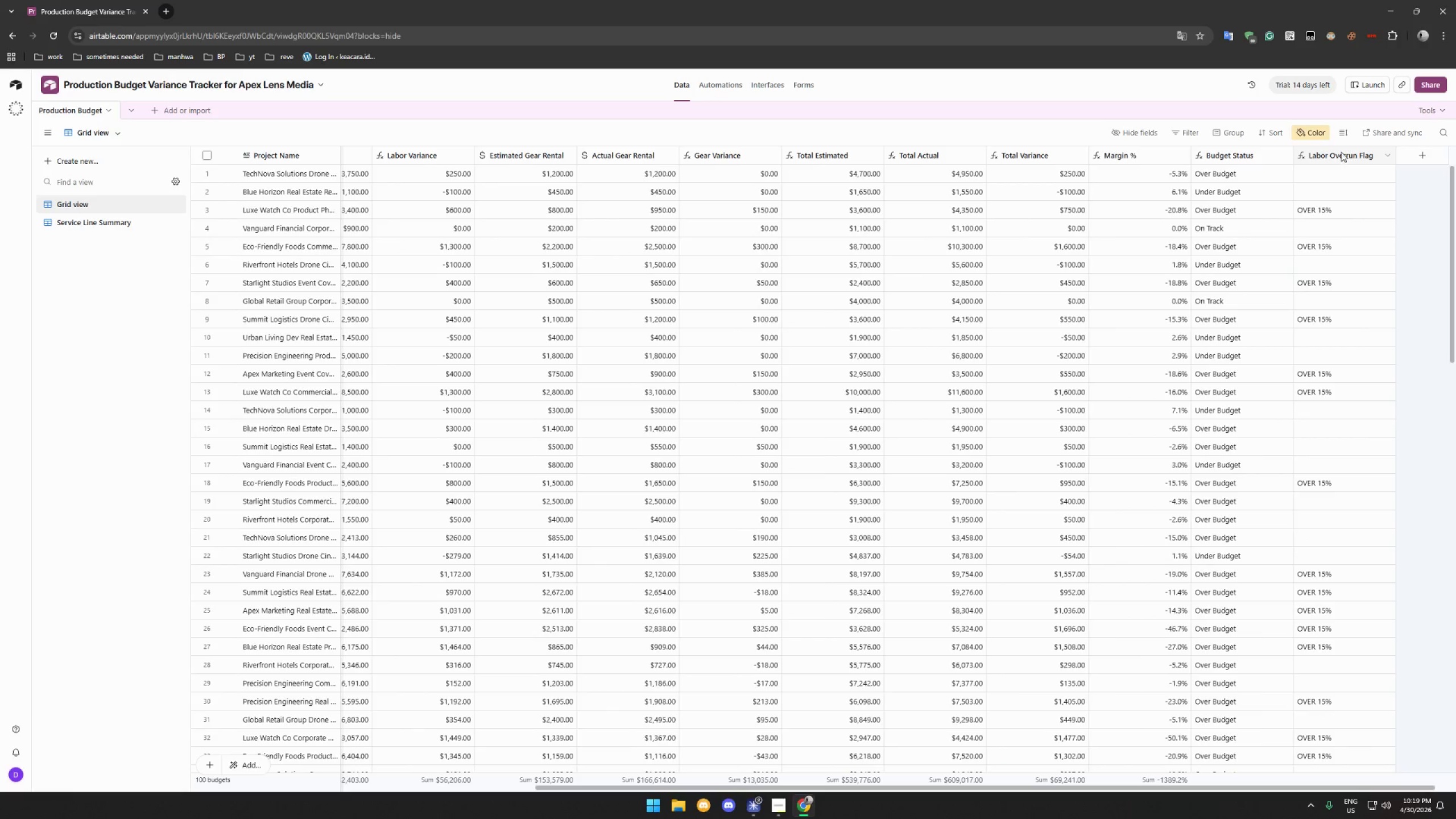 
left_click([1321, 134])
 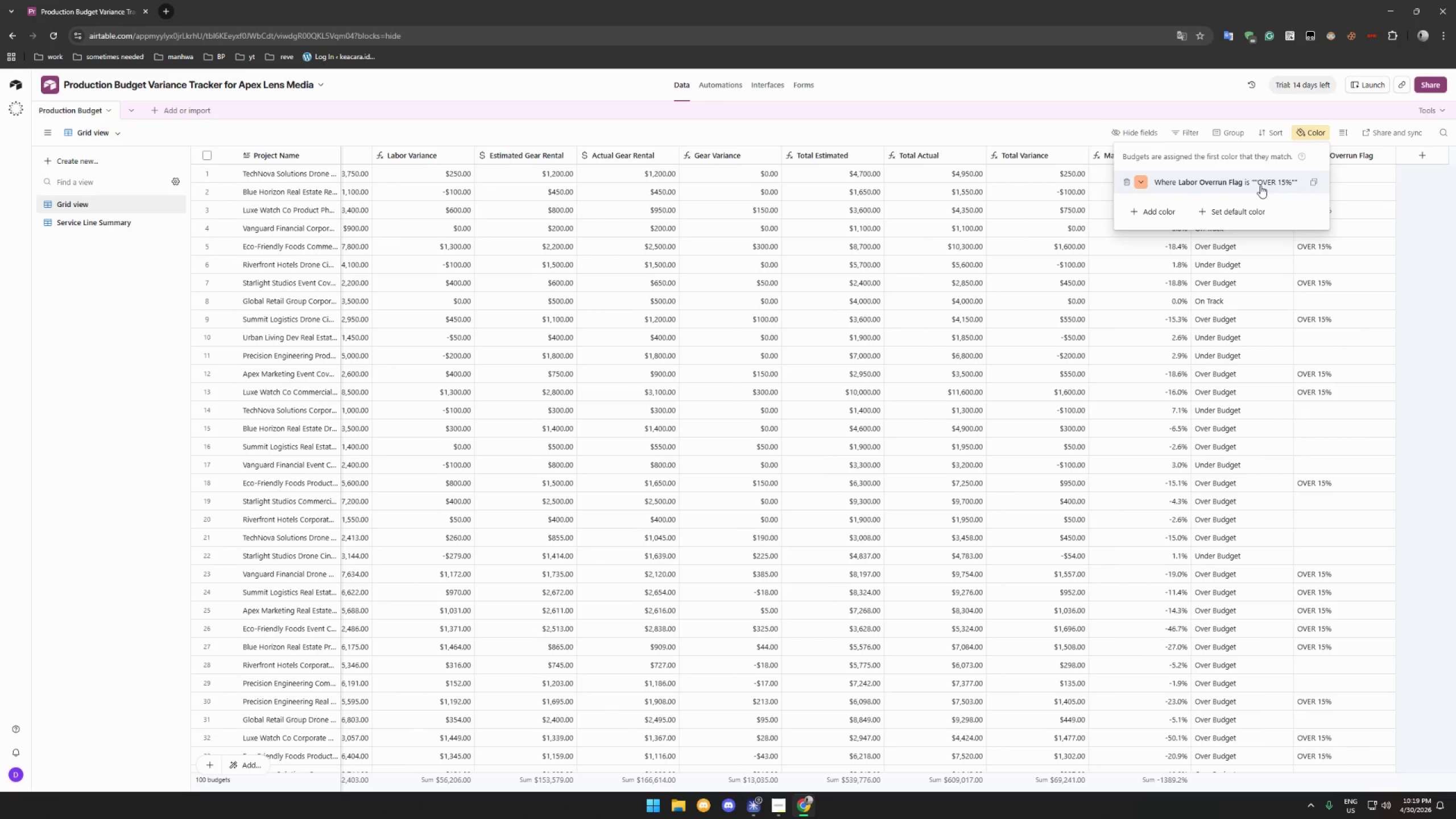 
left_click([1126, 181])
 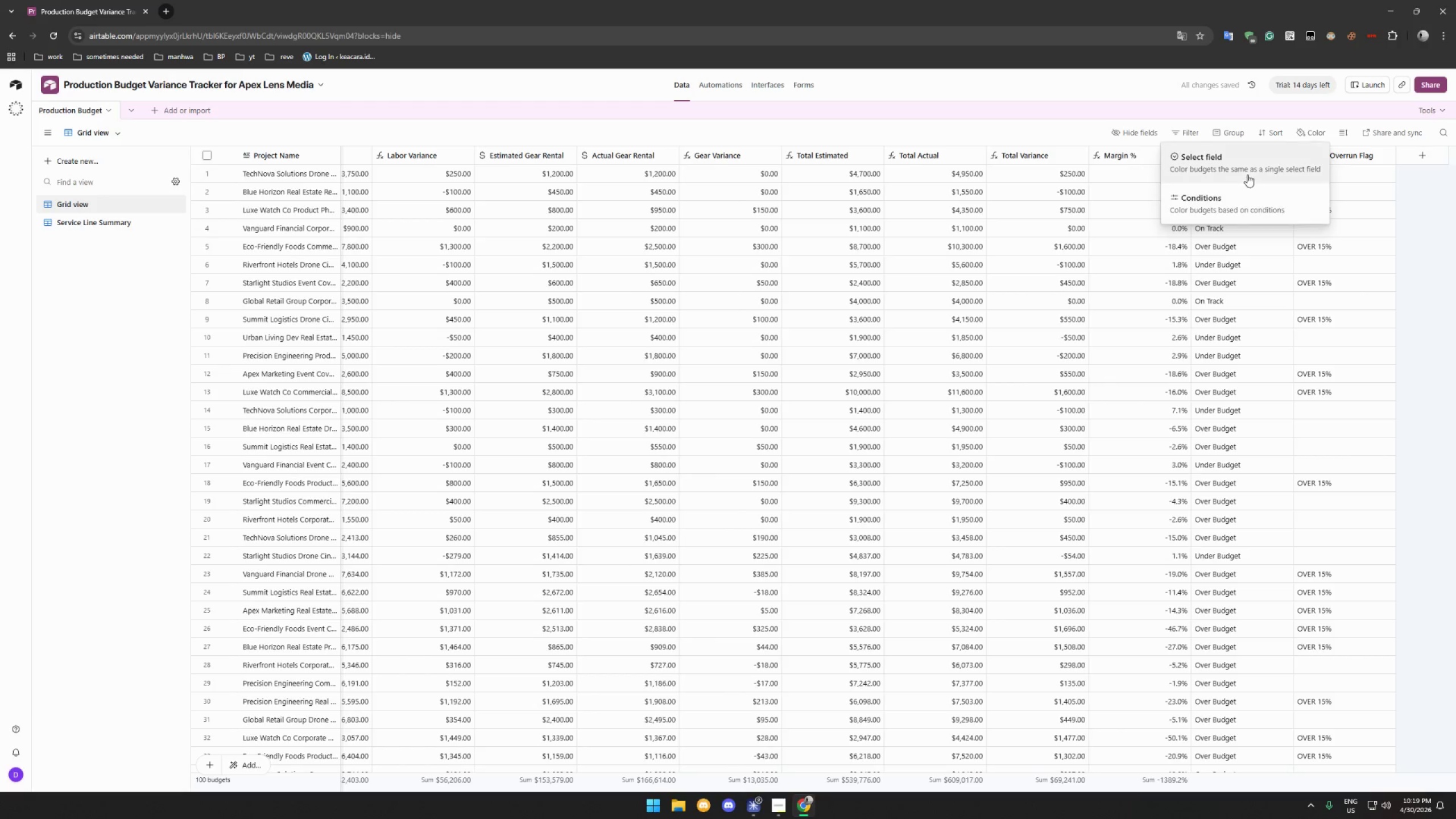 
left_click([1249, 172])
 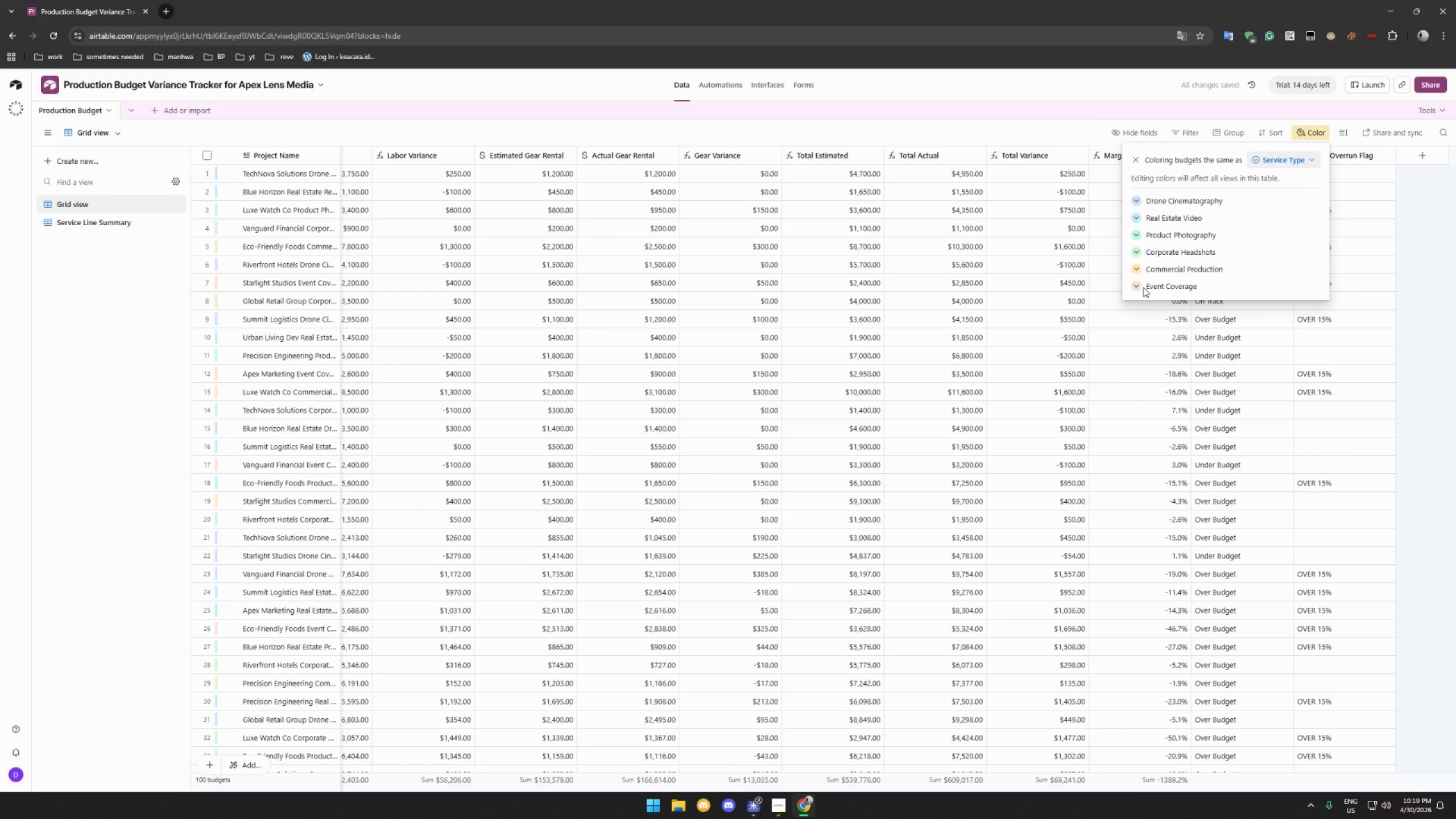 
scroll: coordinate [1144, 278], scroll_direction: down, amount: 5.0
 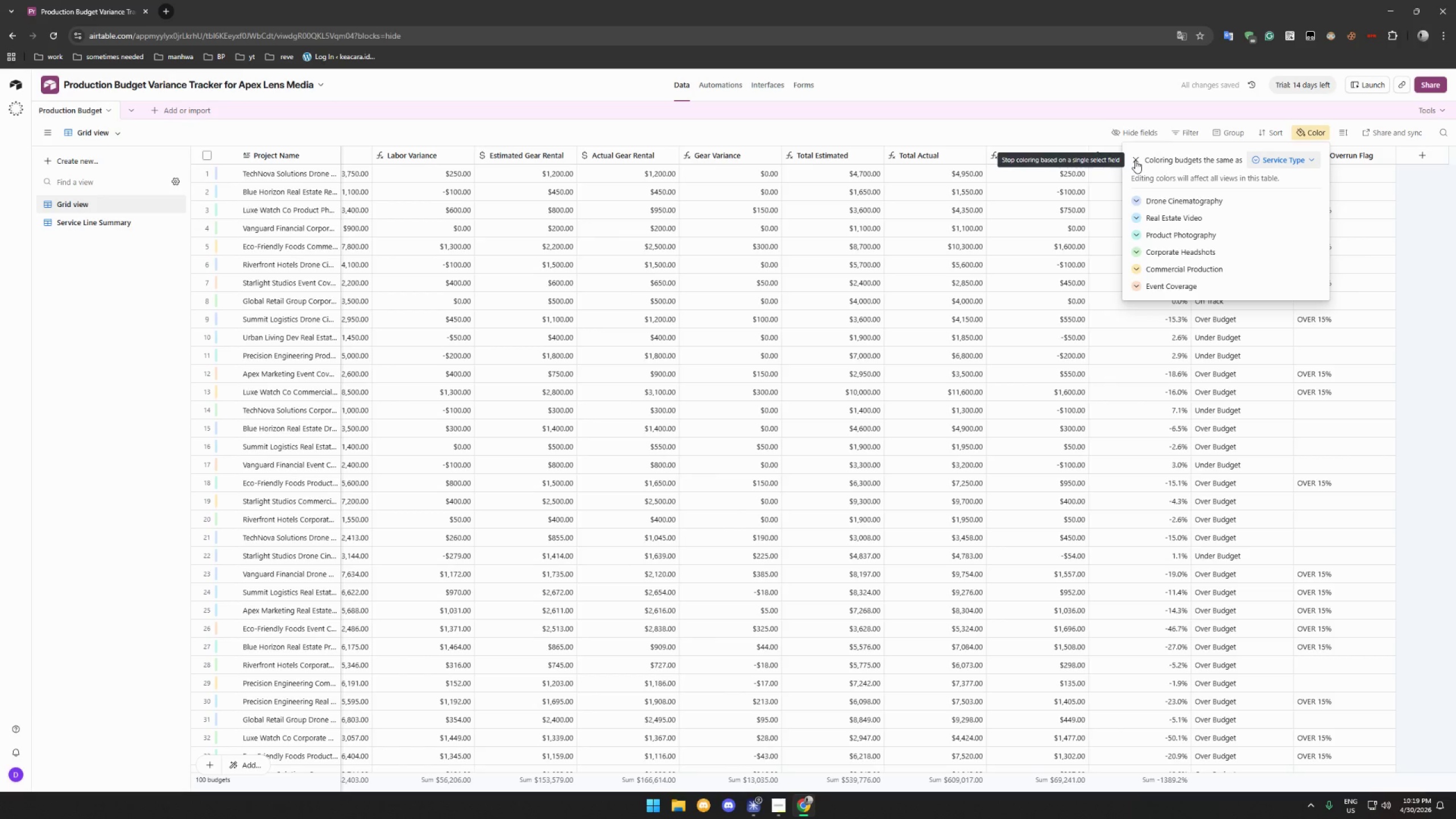 
left_click([1303, 162])
 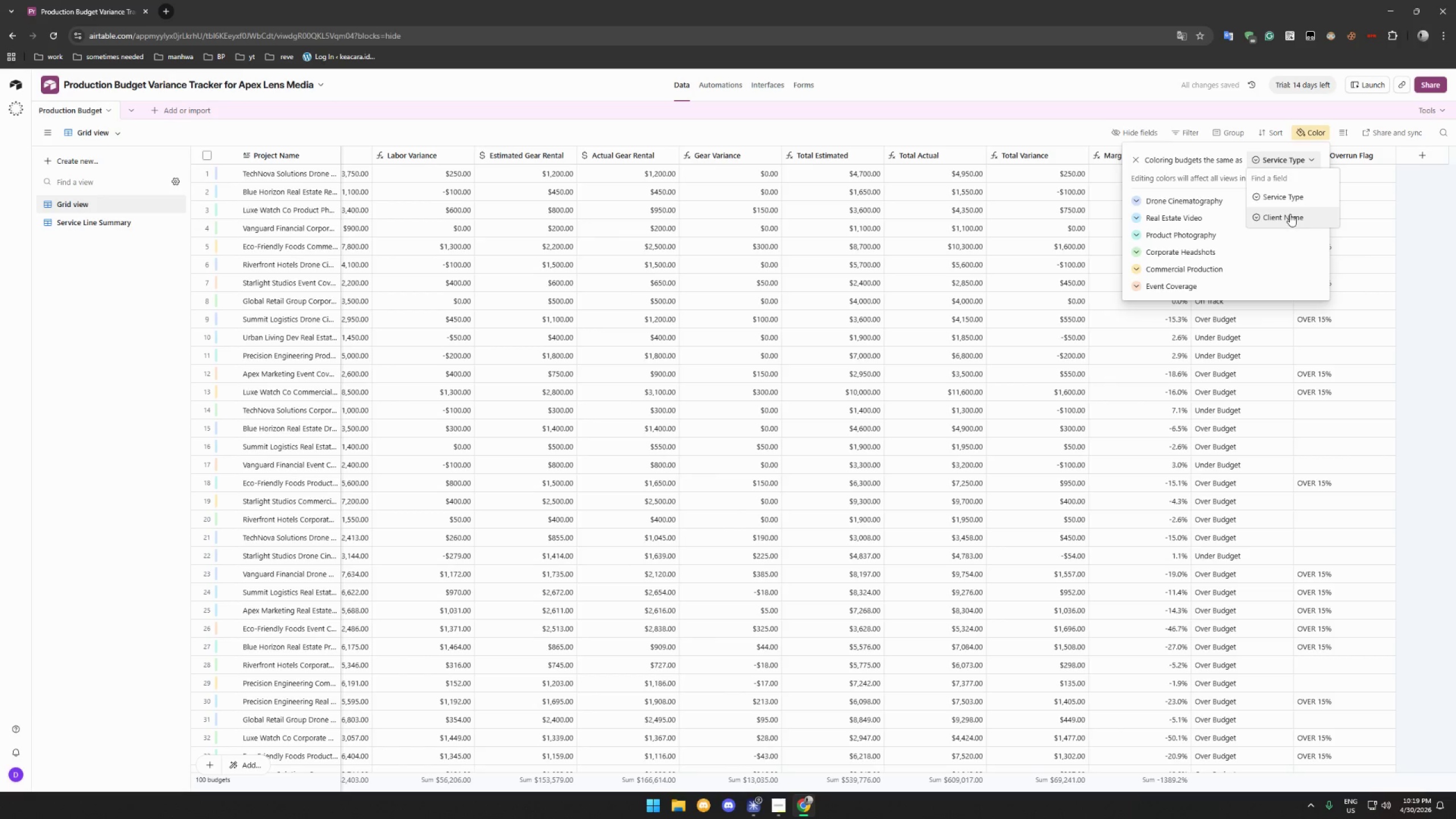 
scroll: coordinate [1290, 214], scroll_direction: down, amount: 5.0
 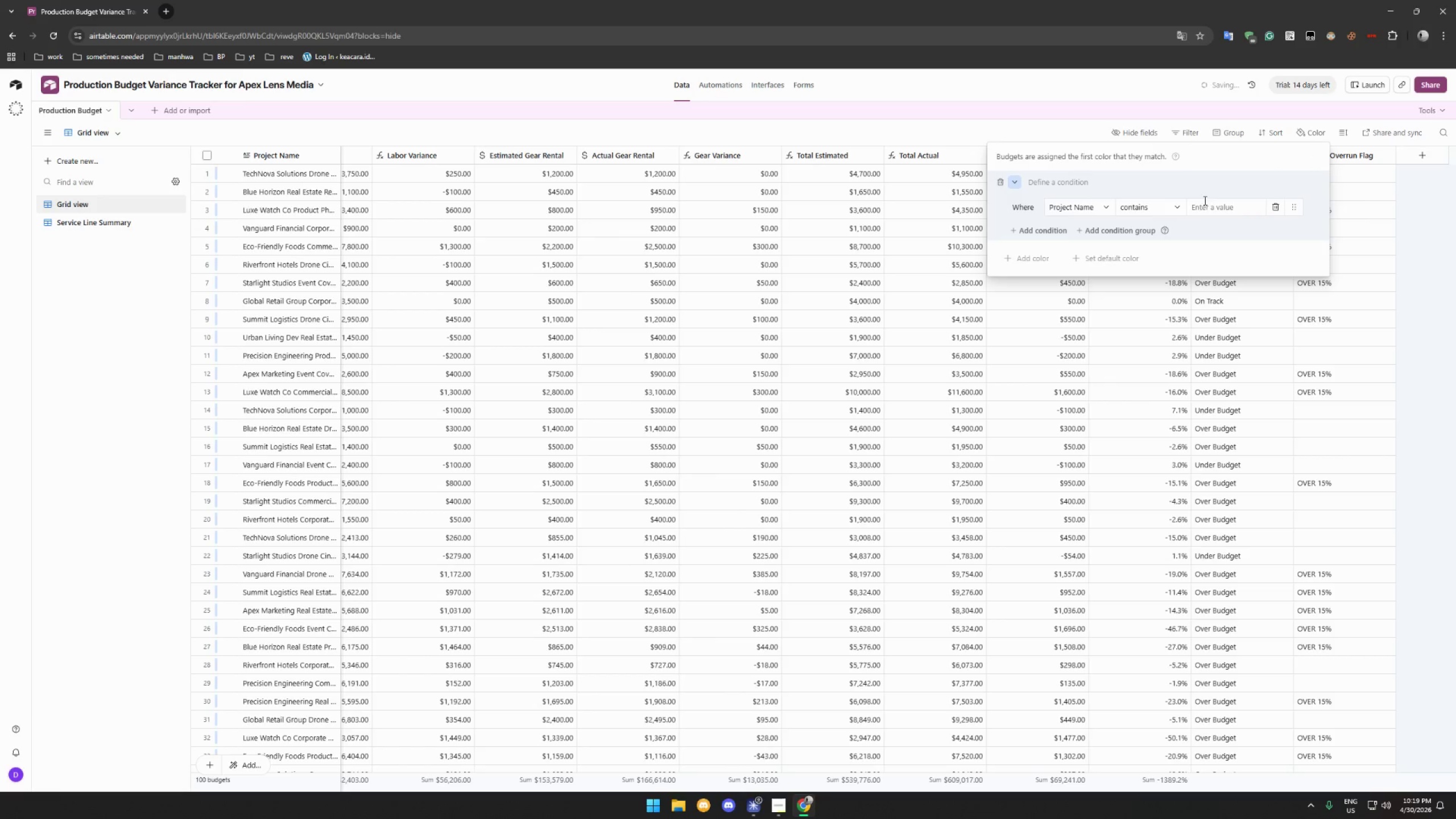 
left_click([1081, 208])
 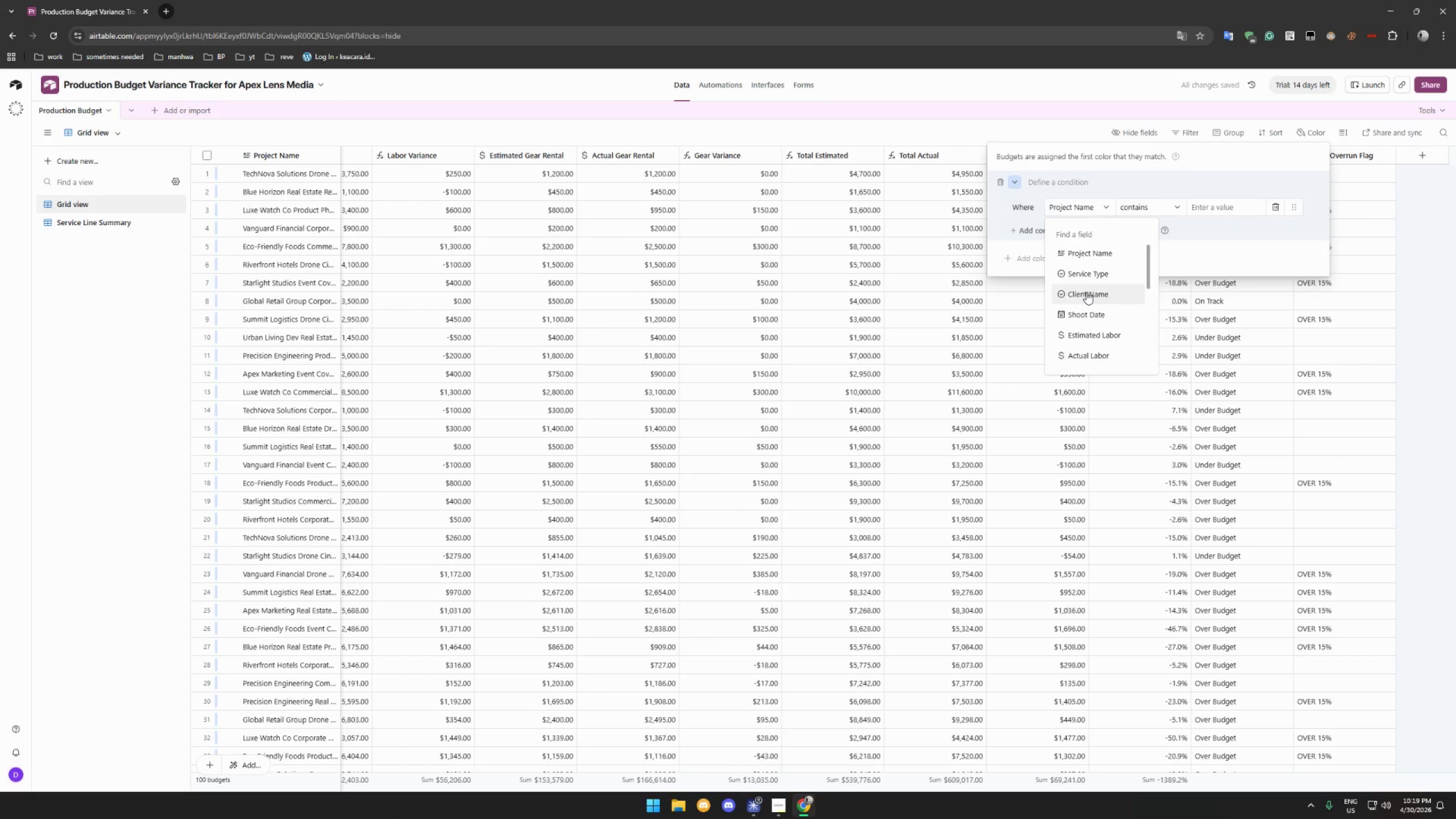 
scroll: coordinate [1102, 309], scroll_direction: down, amount: 18.0
 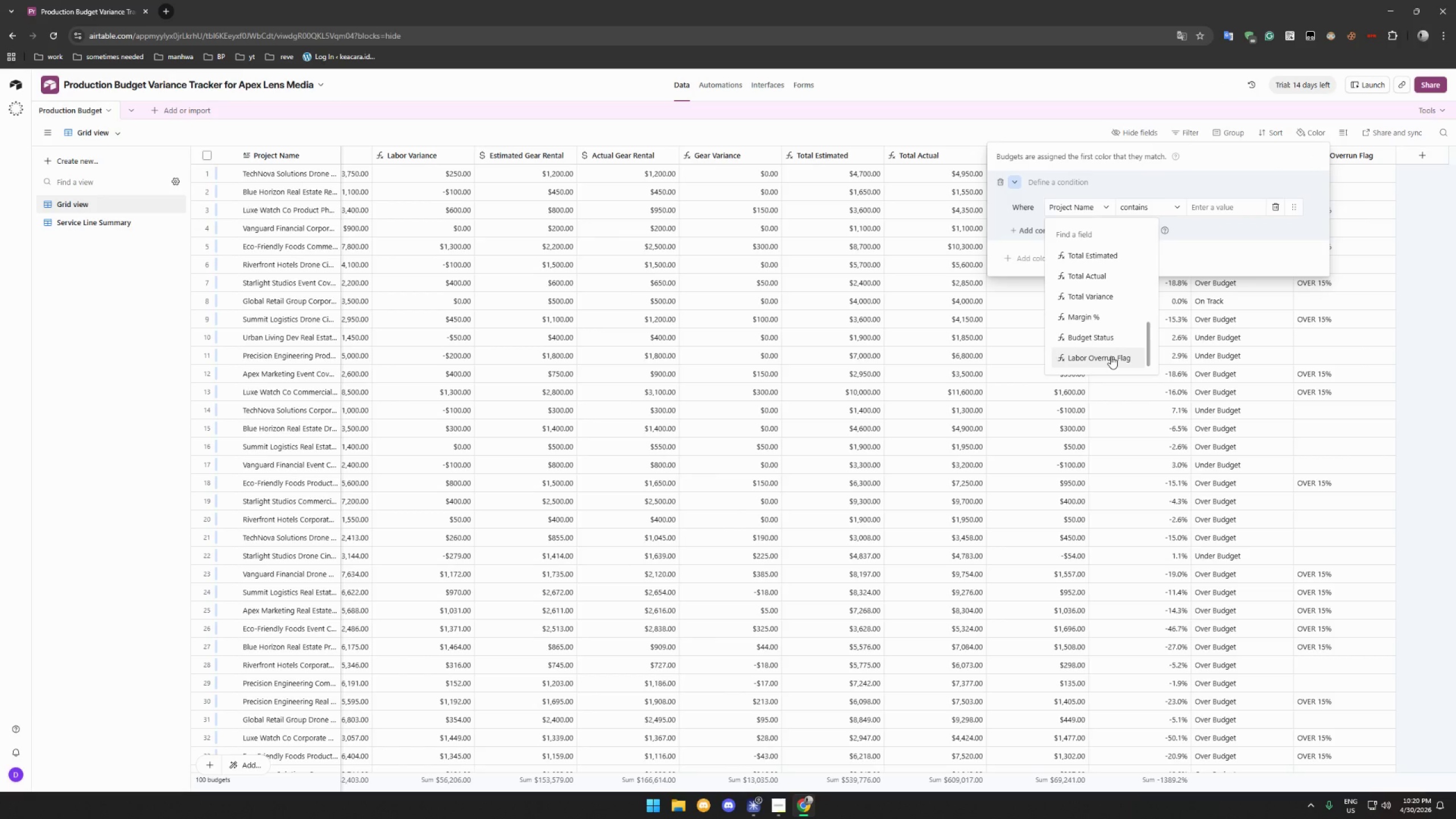 
left_click([1111, 356])
 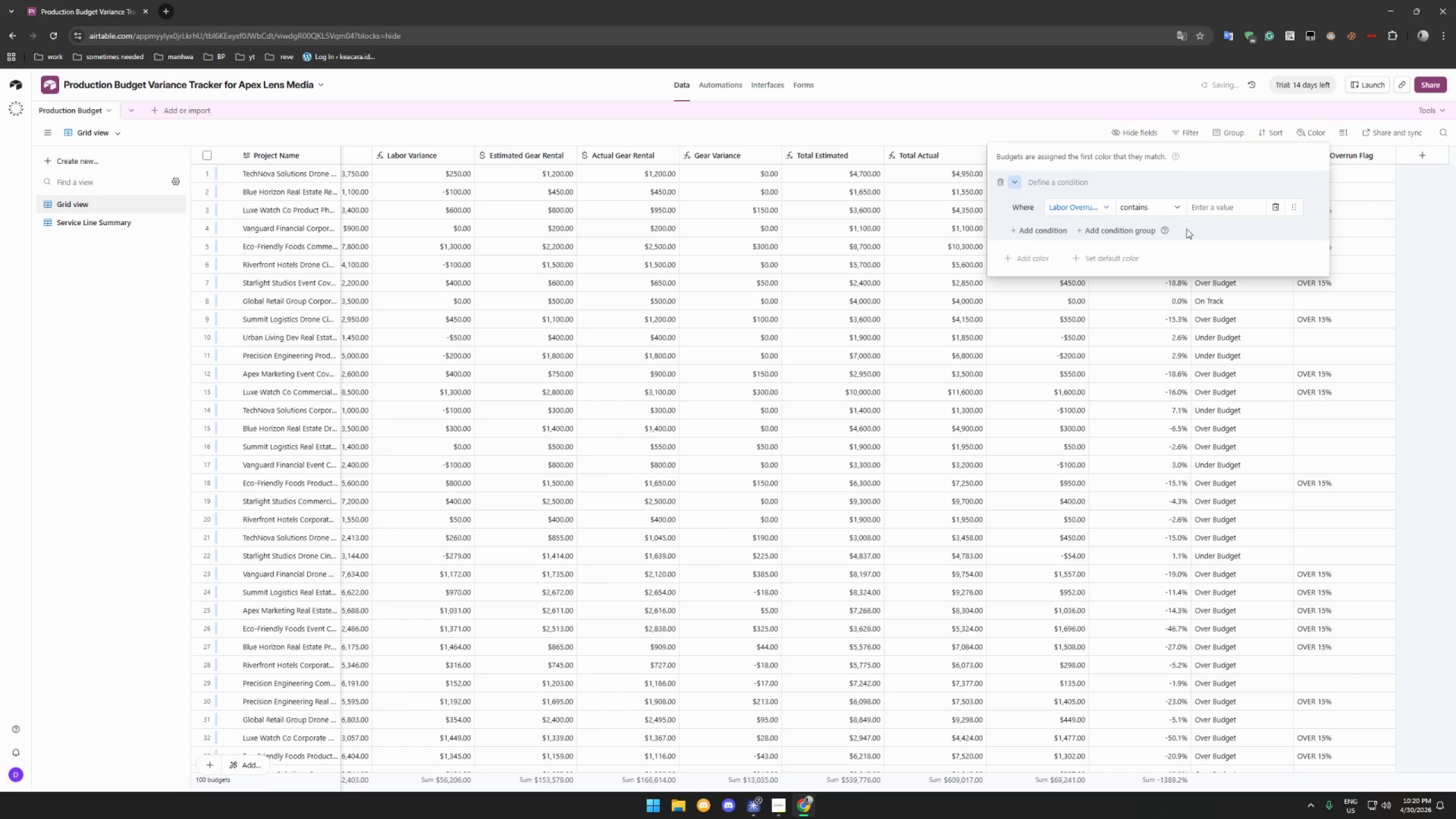 
left_click([1164, 207])
 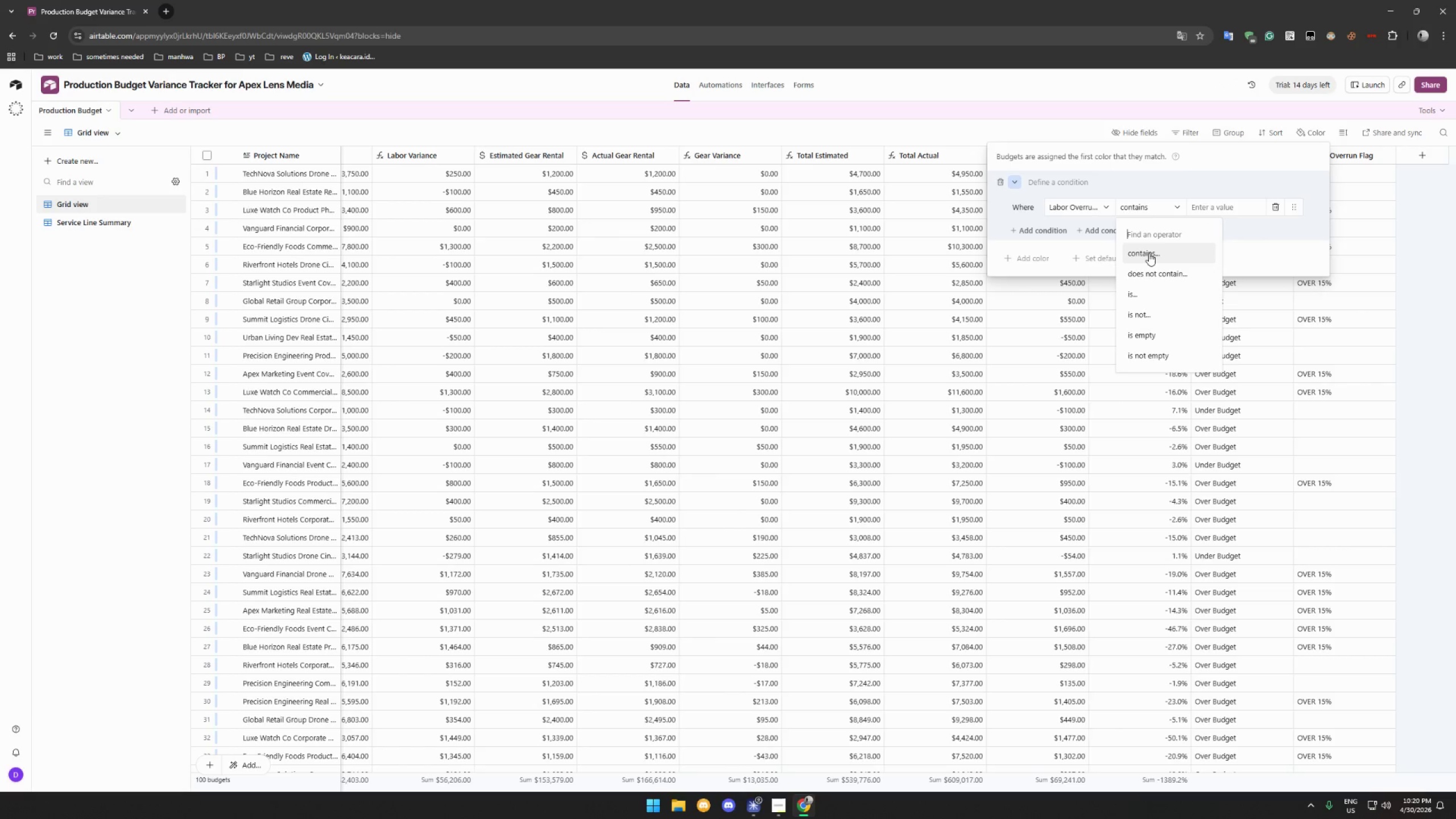 
wait(7.14)
 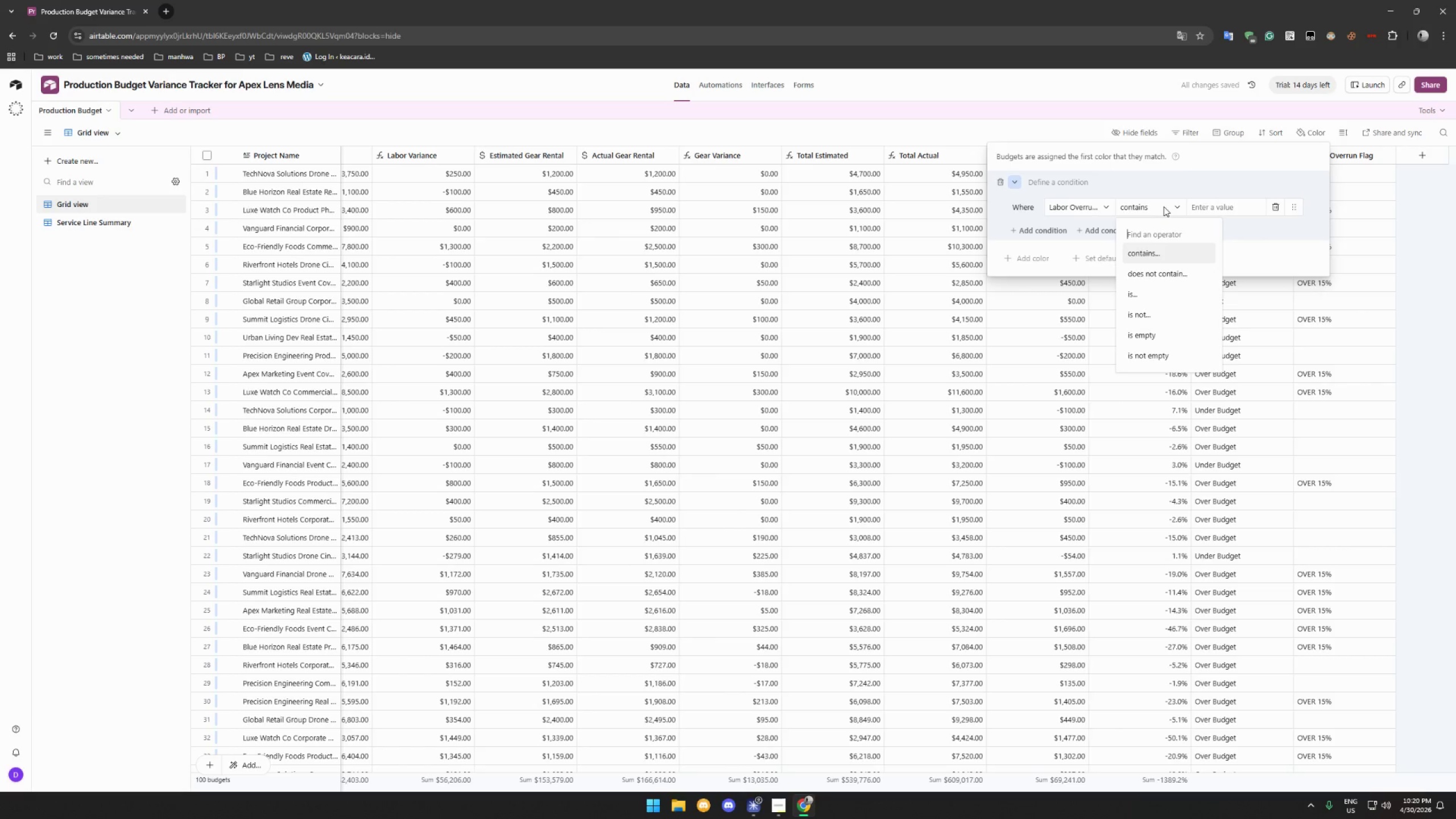 
left_click([1241, 211])
 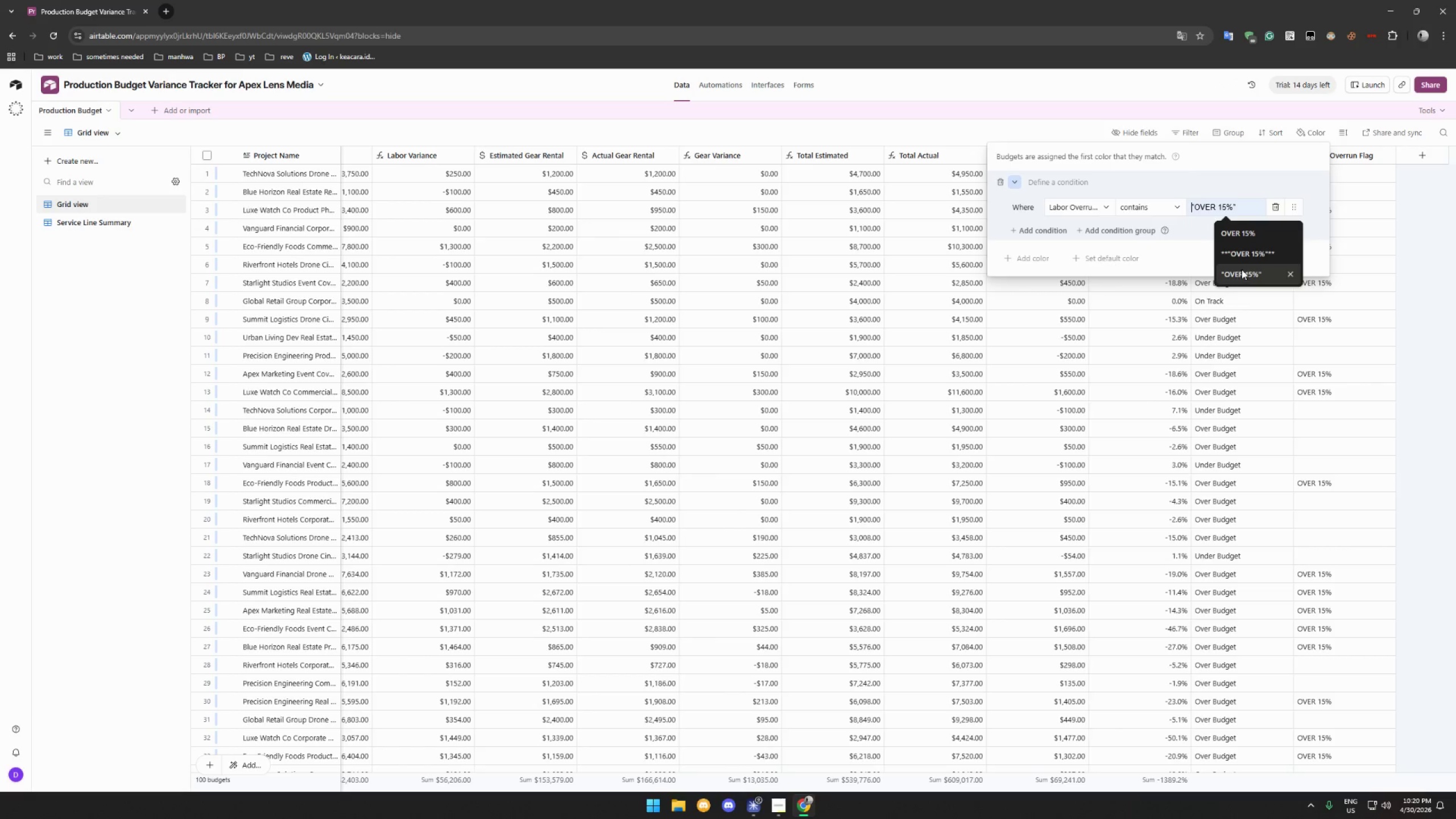 
left_click([1242, 273])
 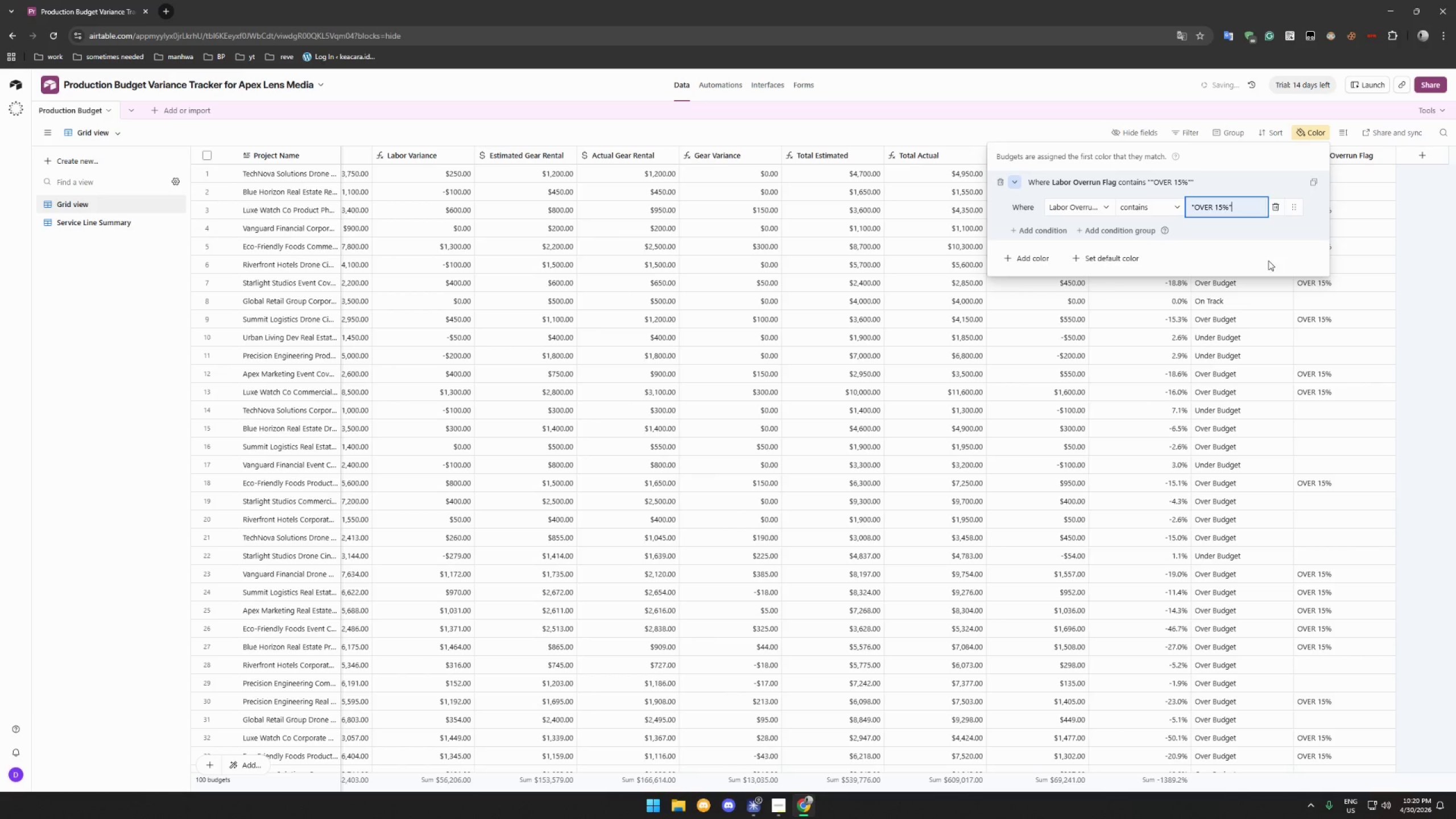 
left_click([1015, 186])
 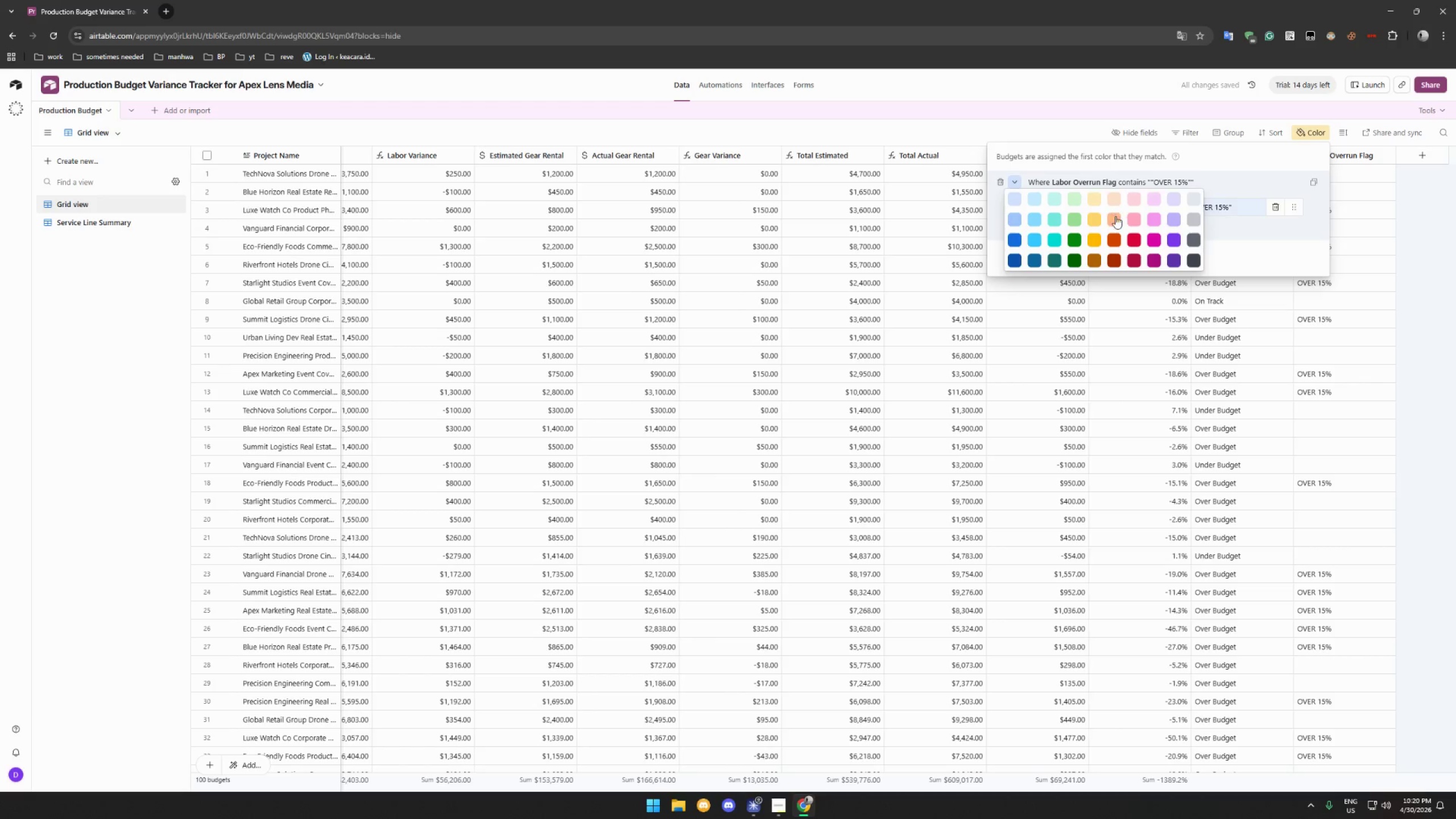 
left_click([1115, 221])
 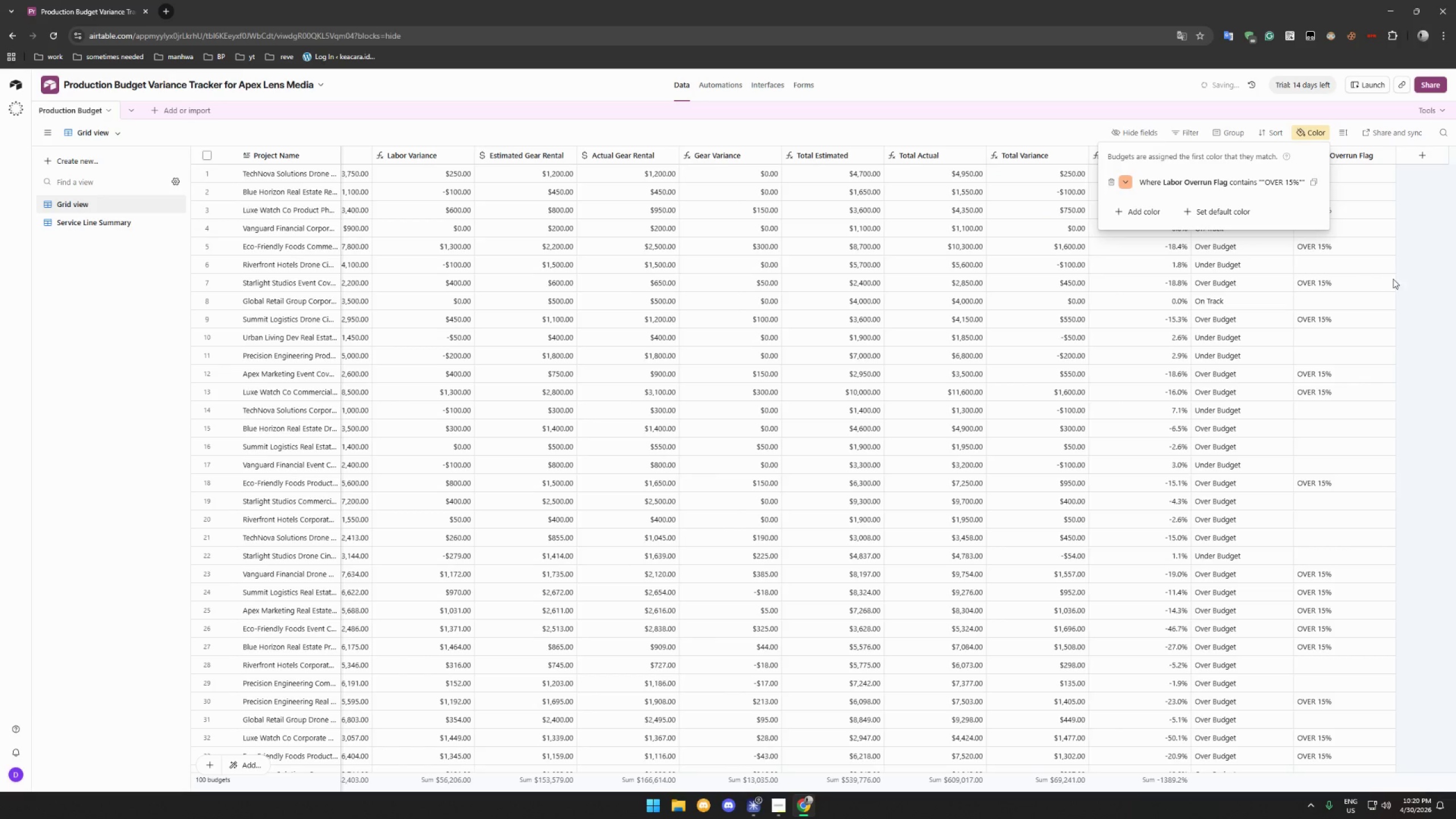 
left_click([1425, 276])
 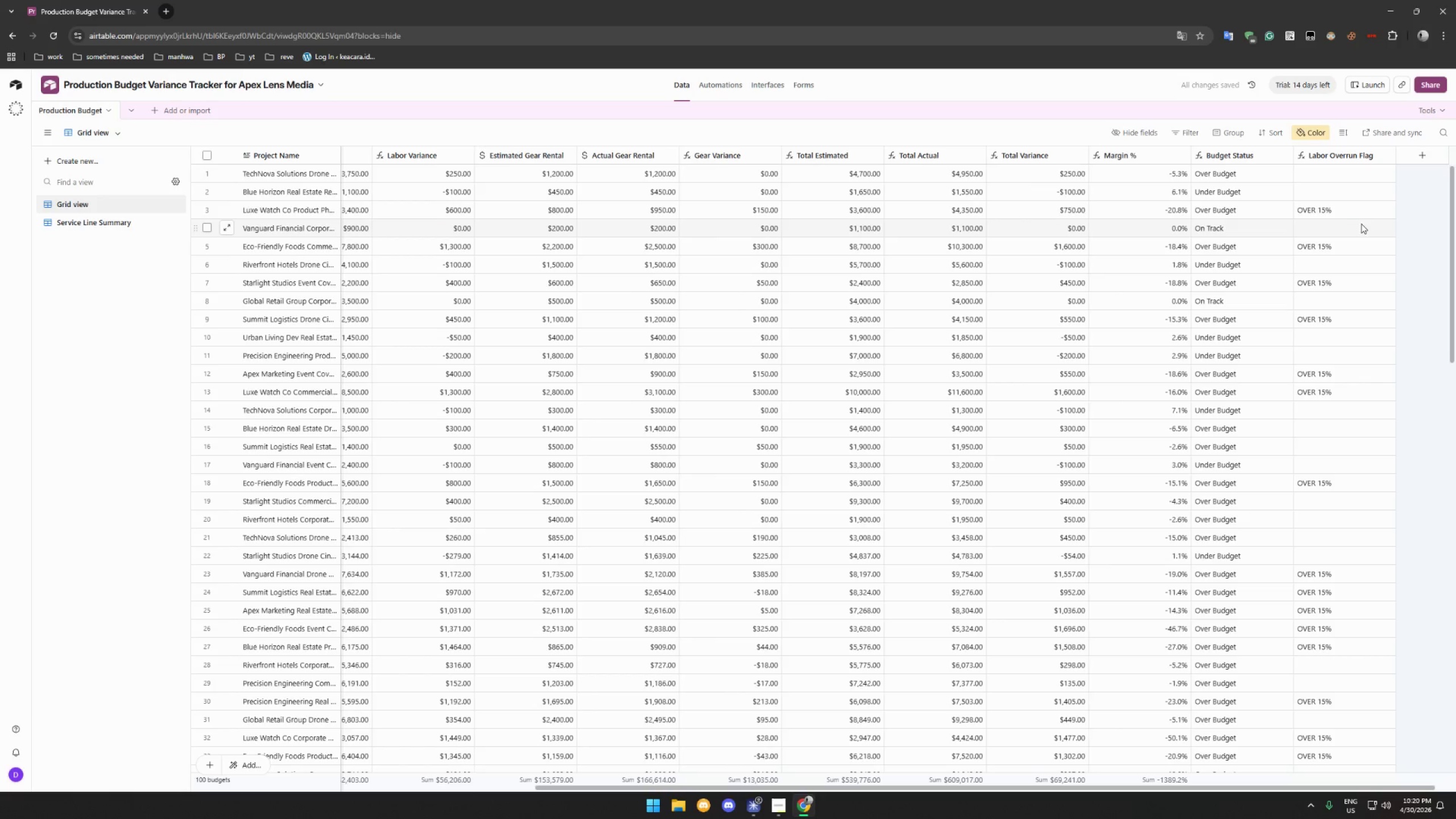 
left_click([1349, 216])
 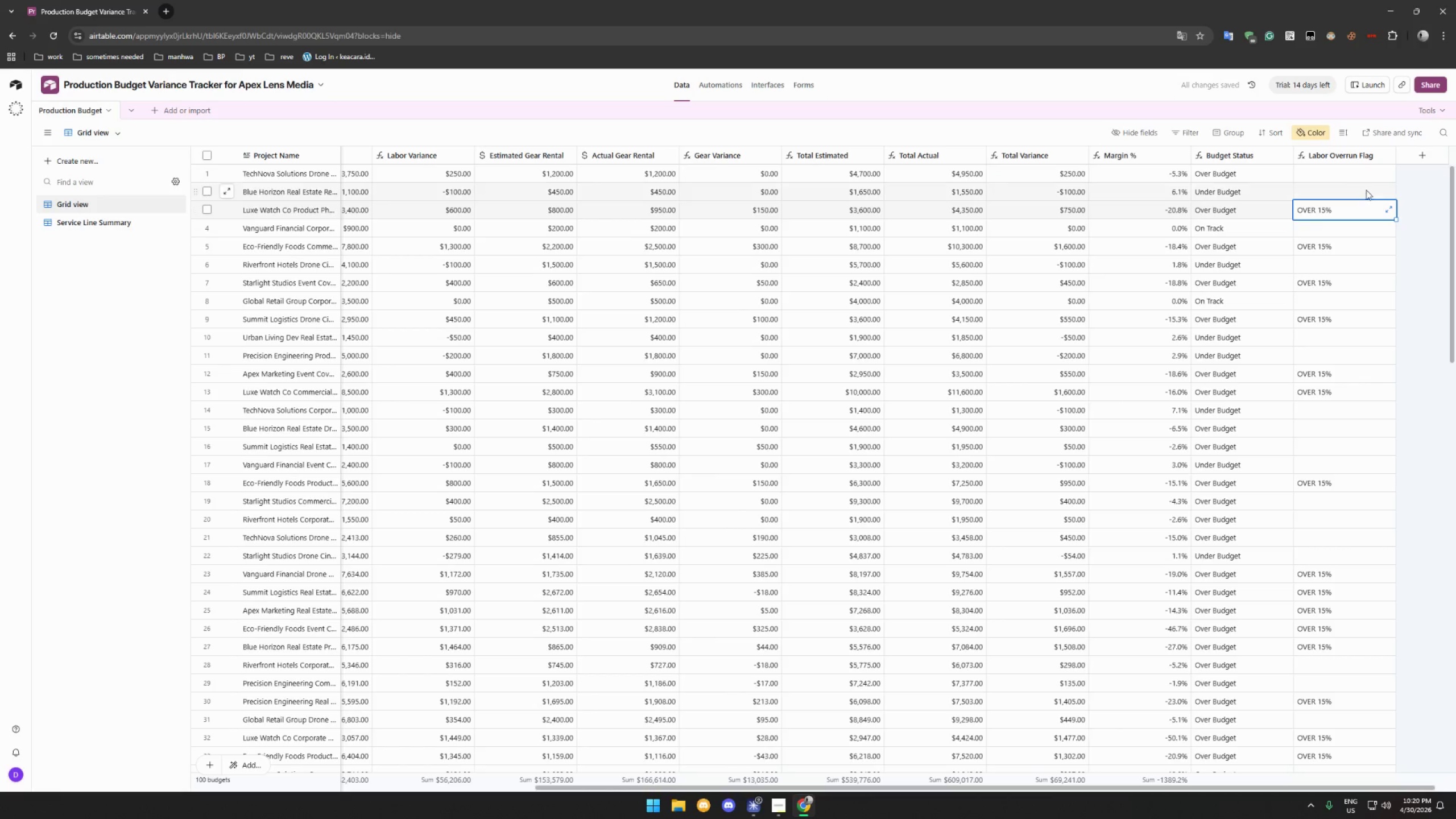 
scroll: coordinate [1354, 196], scroll_direction: up, amount: 9.0
 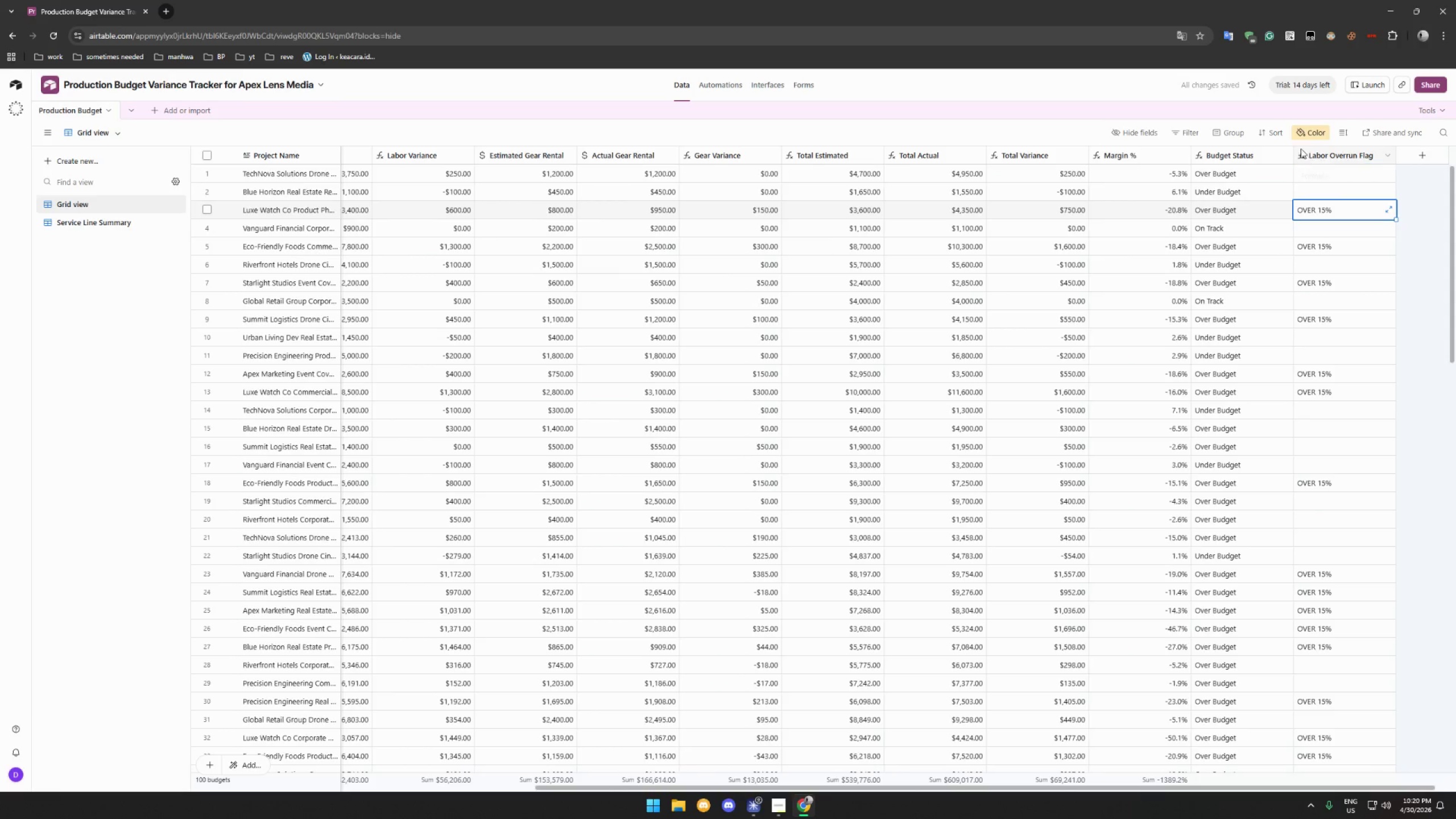 
mouse_move([1303, 152])
 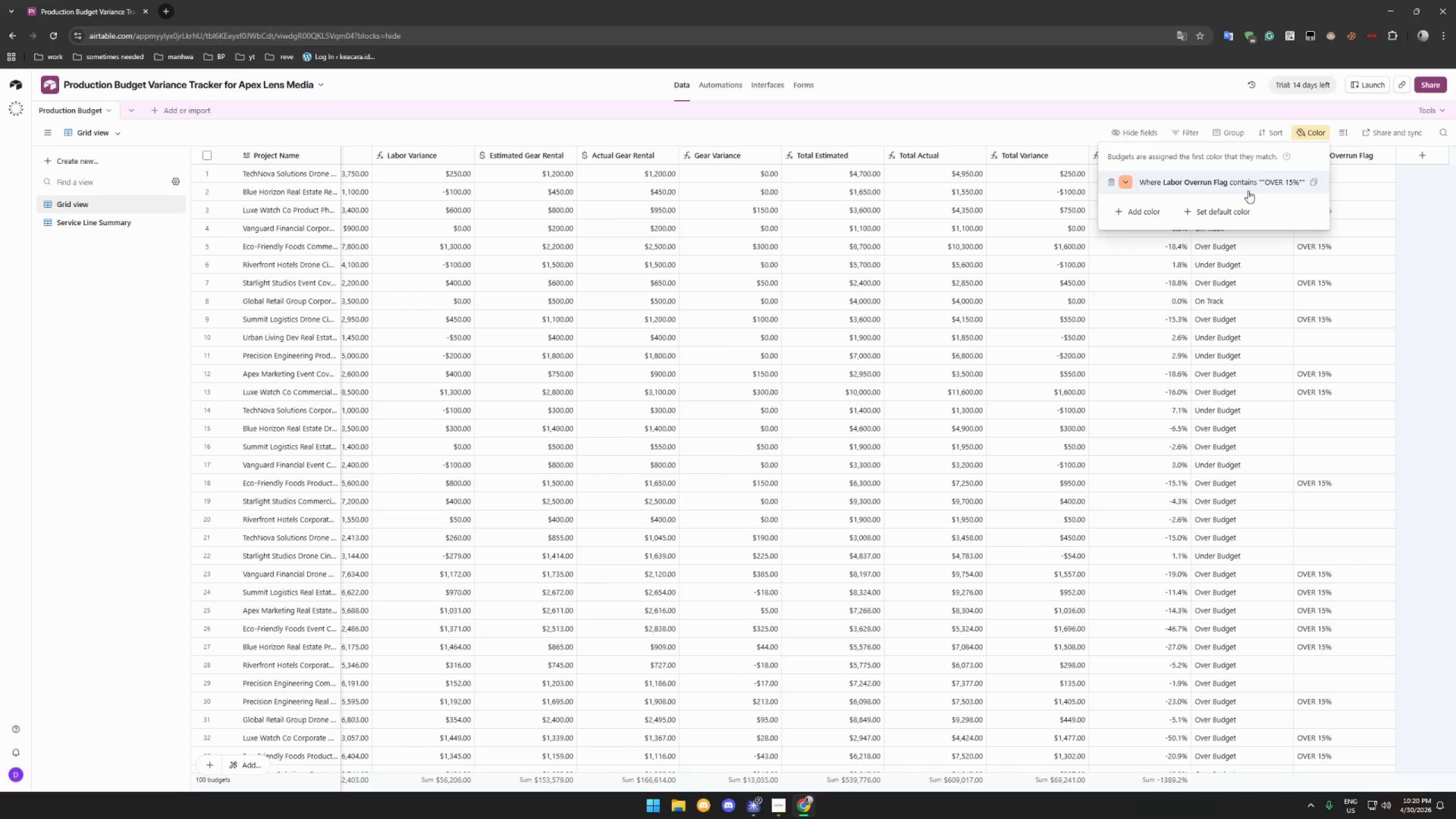 
left_click([1247, 190])
 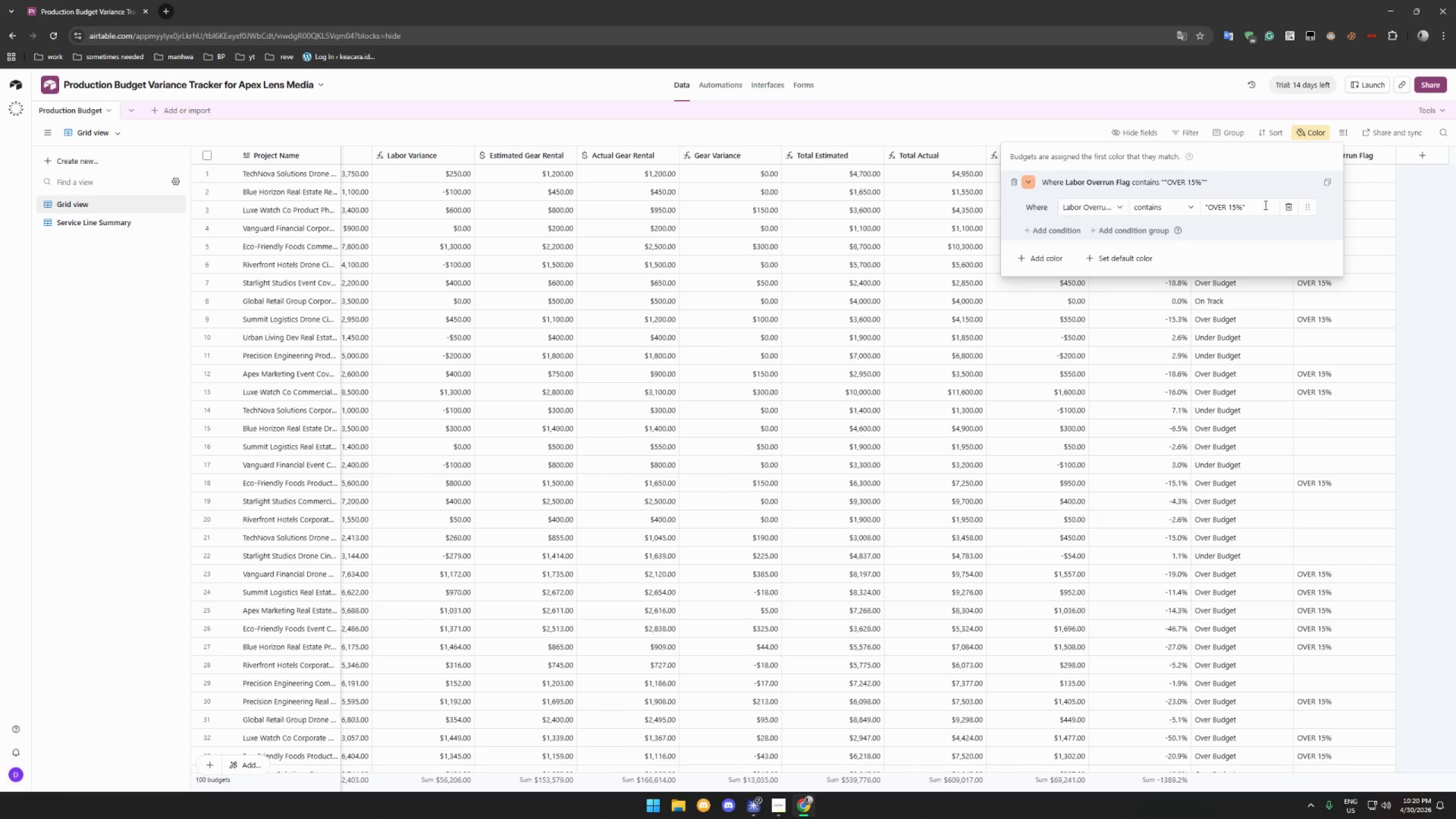 
left_click([1264, 205])
 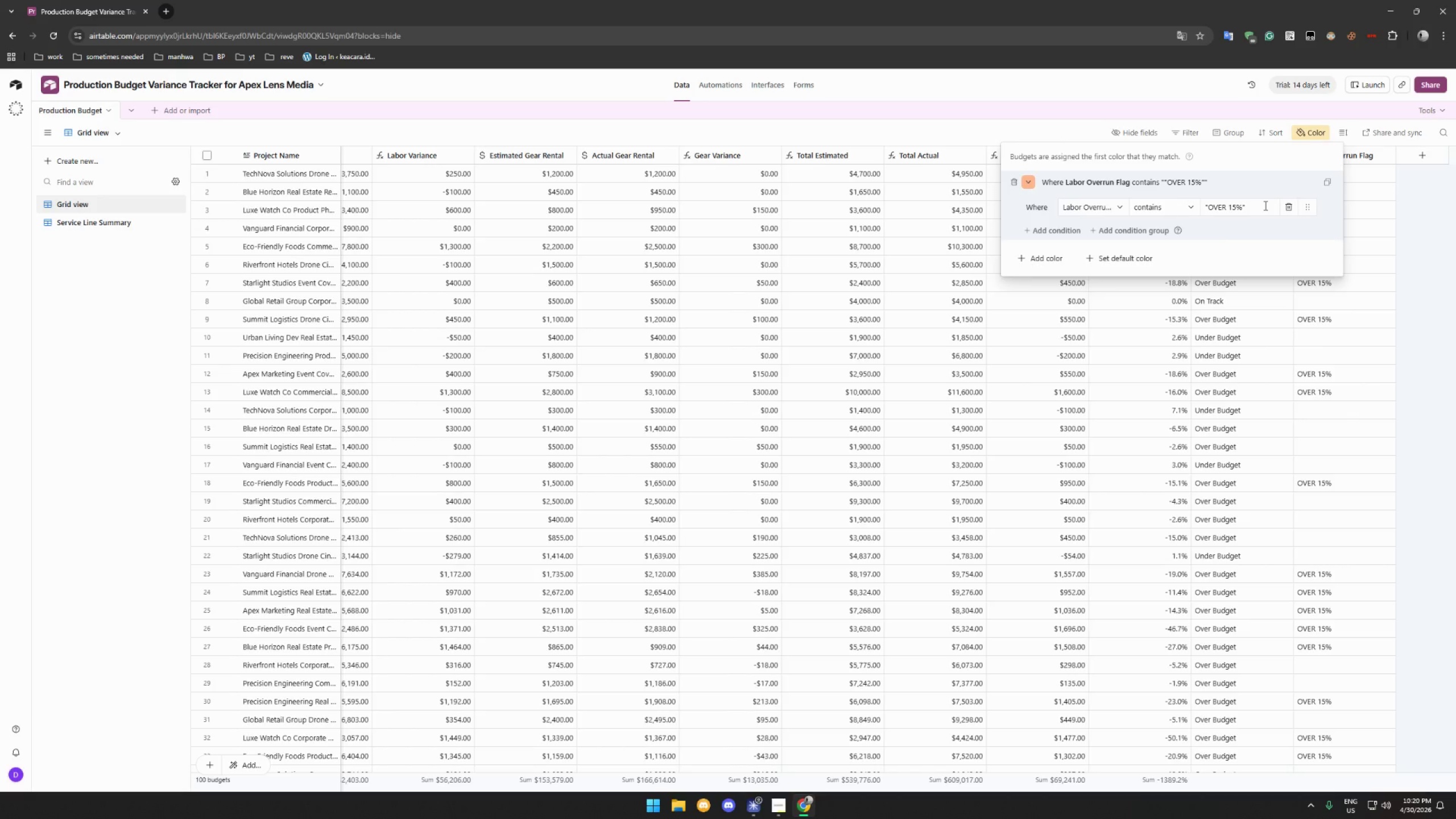 
key(Backspace)
 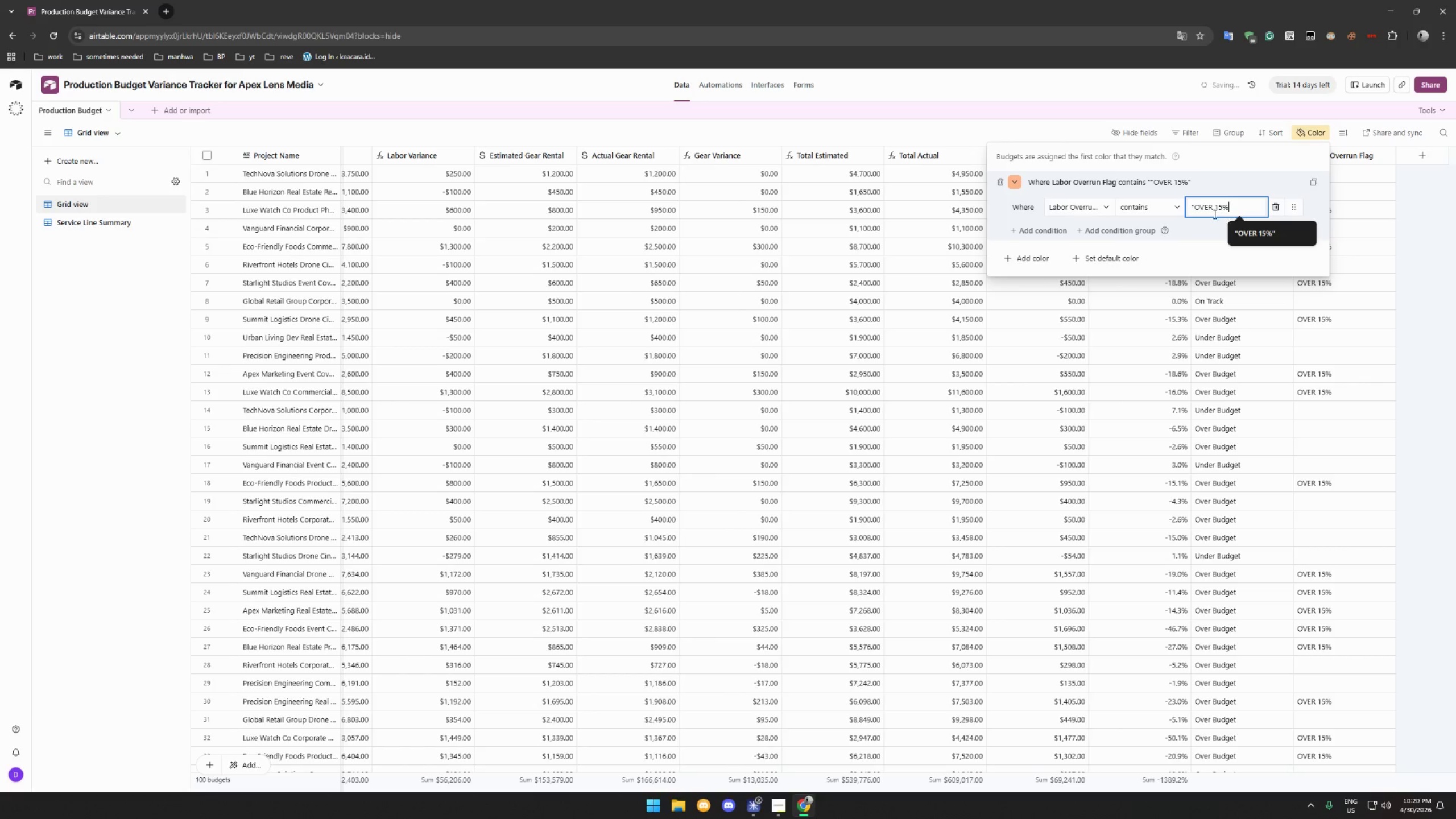 
left_click([1194, 205])
 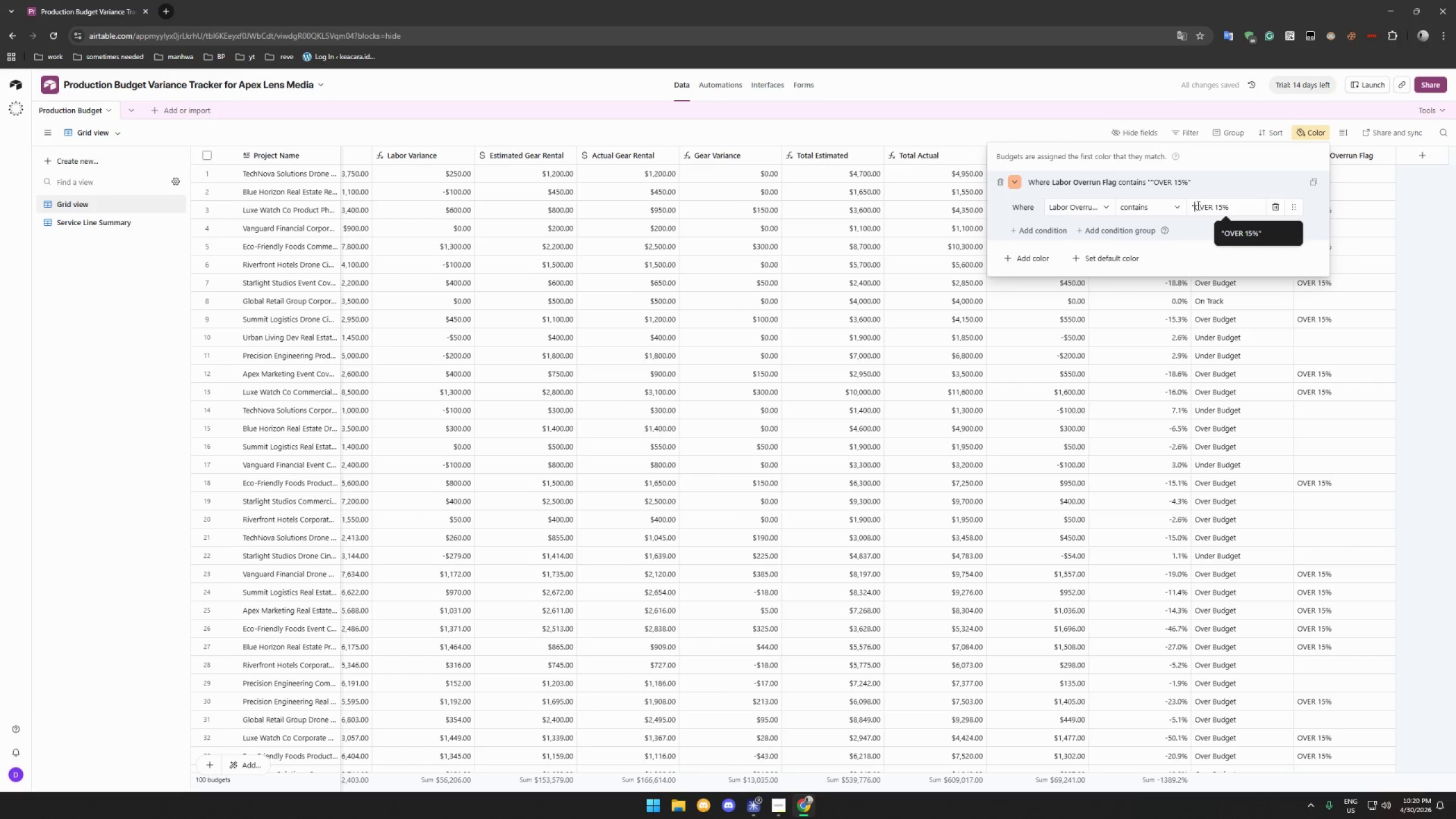 
key(Backspace)
 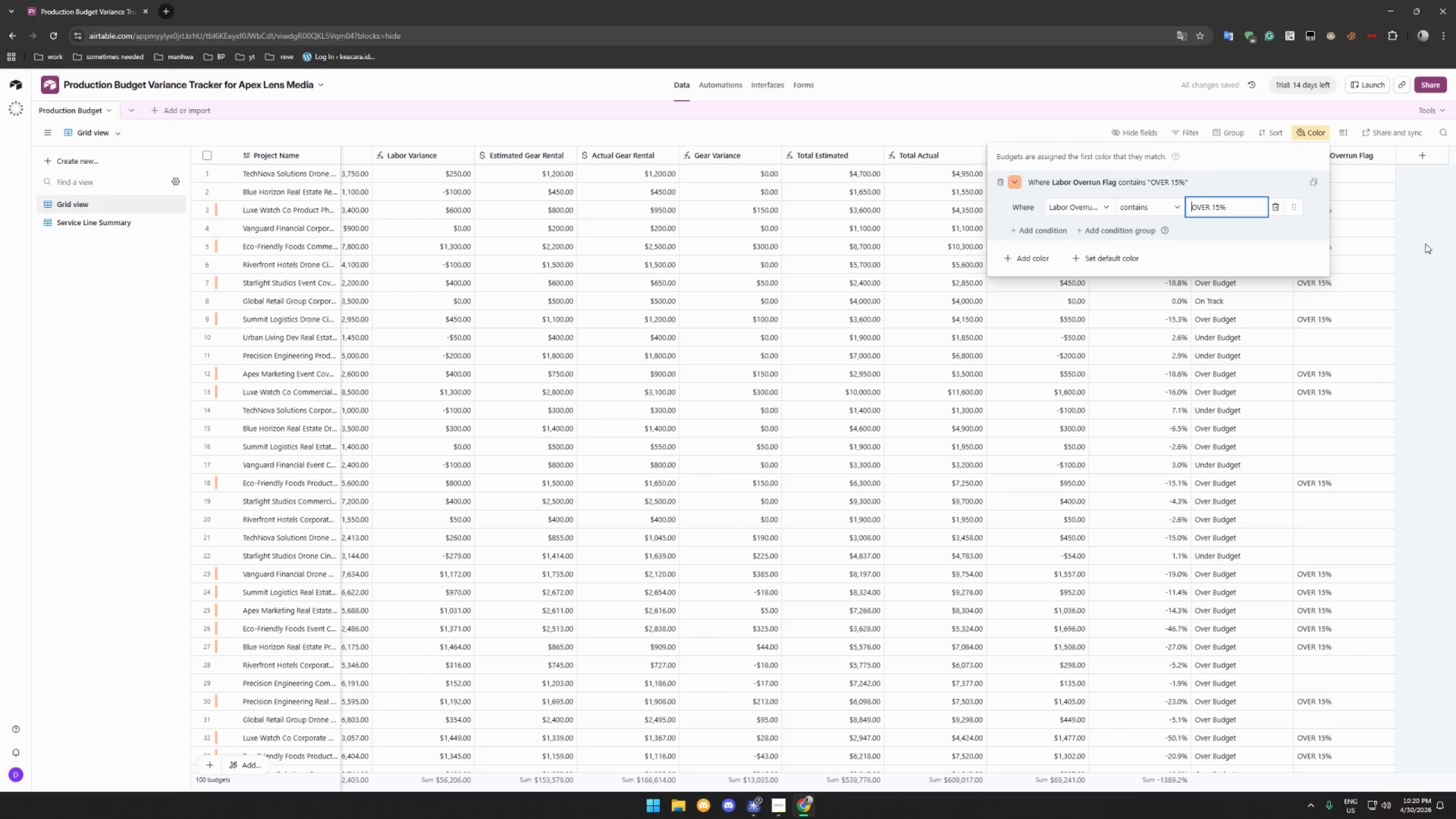 
left_click([1425, 243])
 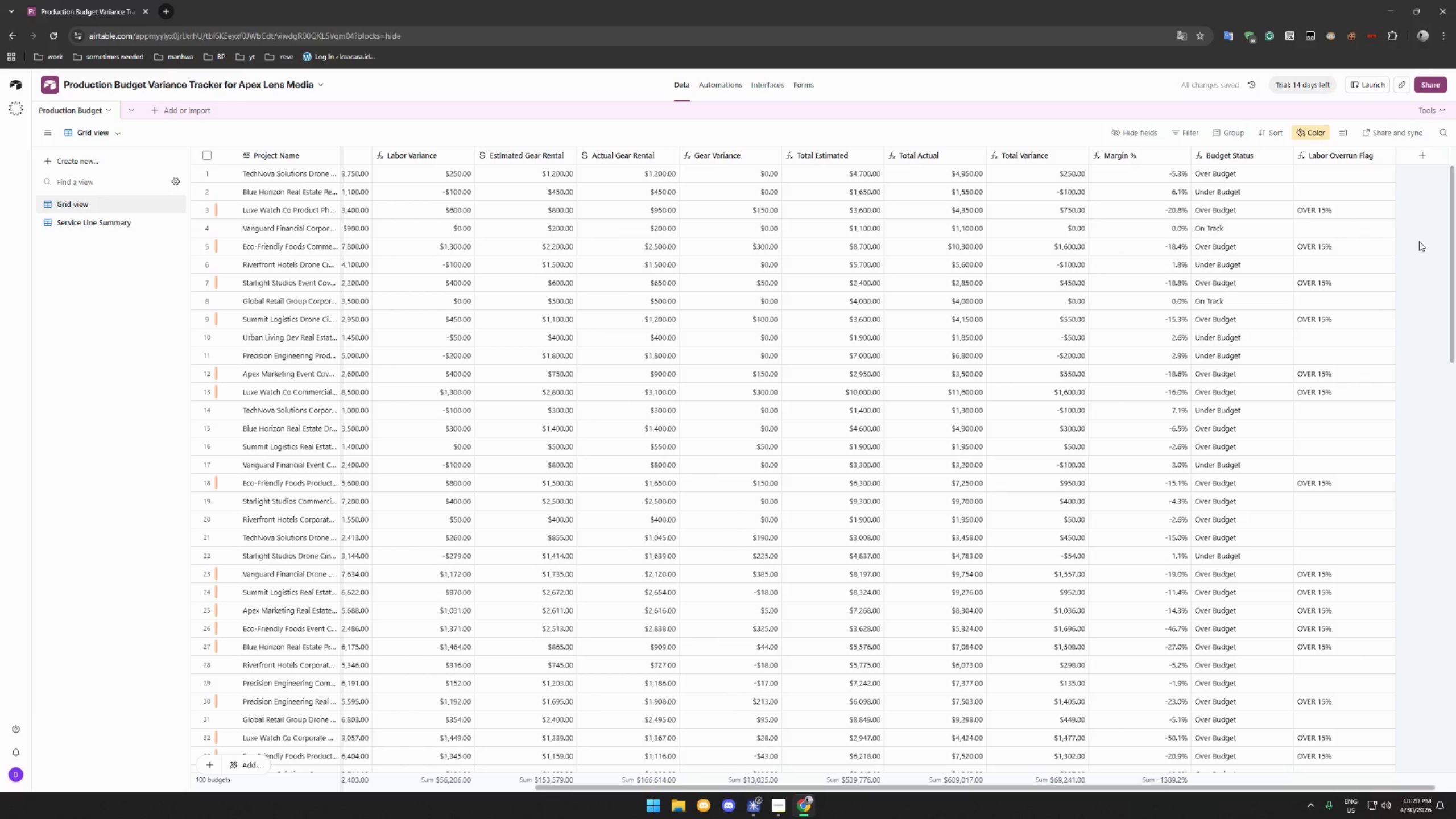 
scroll: coordinate [95, 102], scroll_direction: up, amount: 6.0
 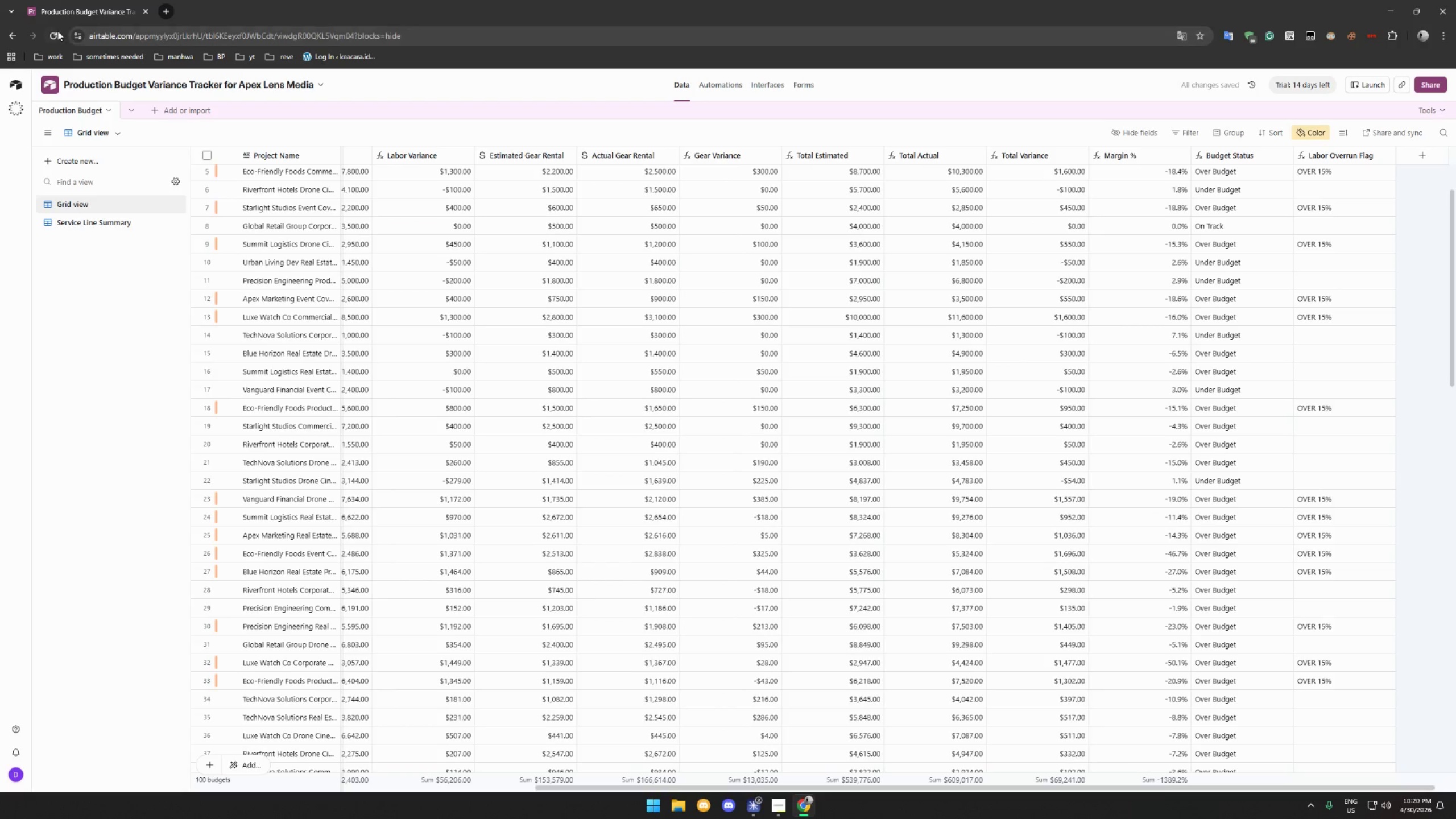 
left_click([57, 34])
 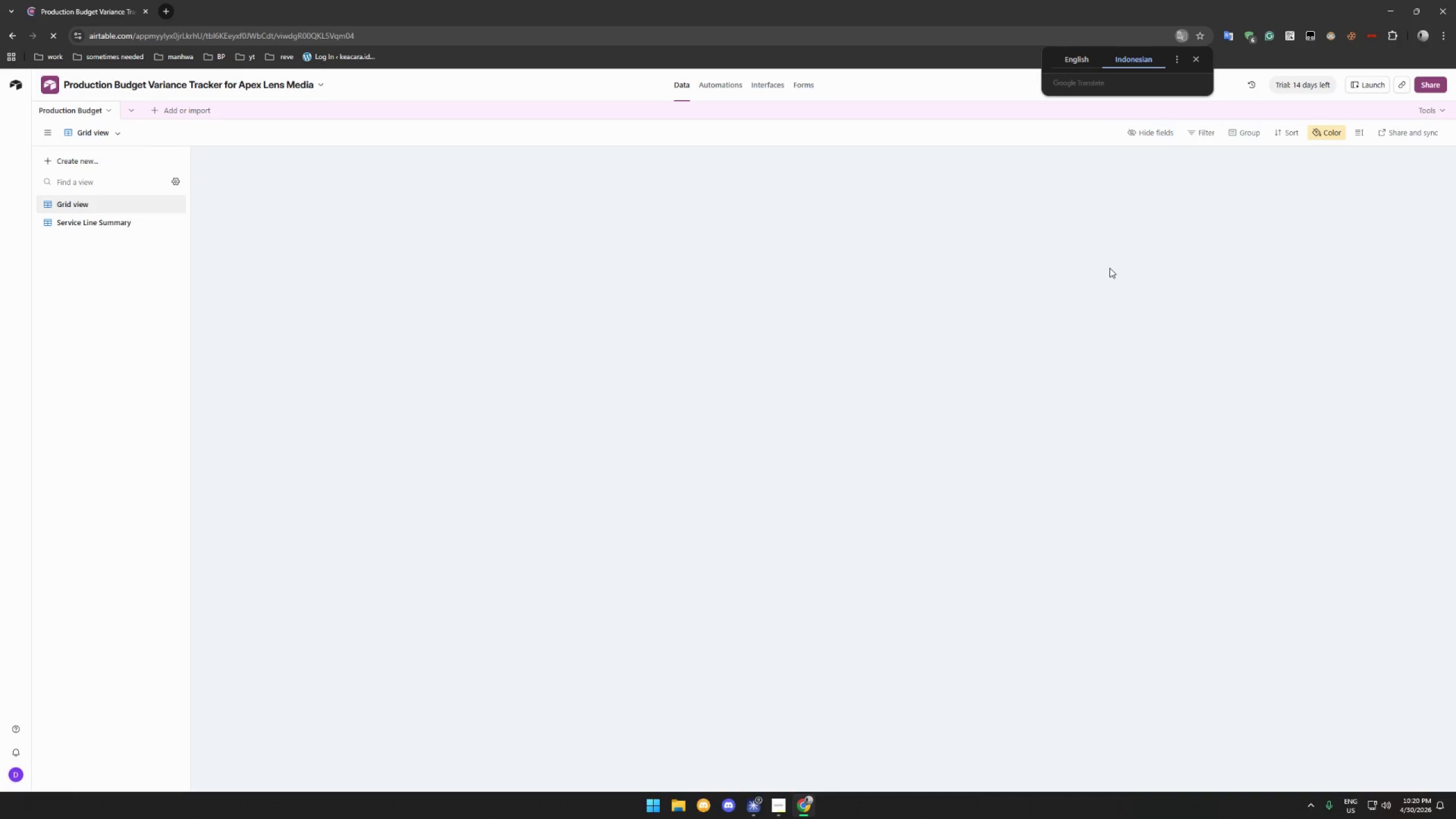 
wait(8.22)
 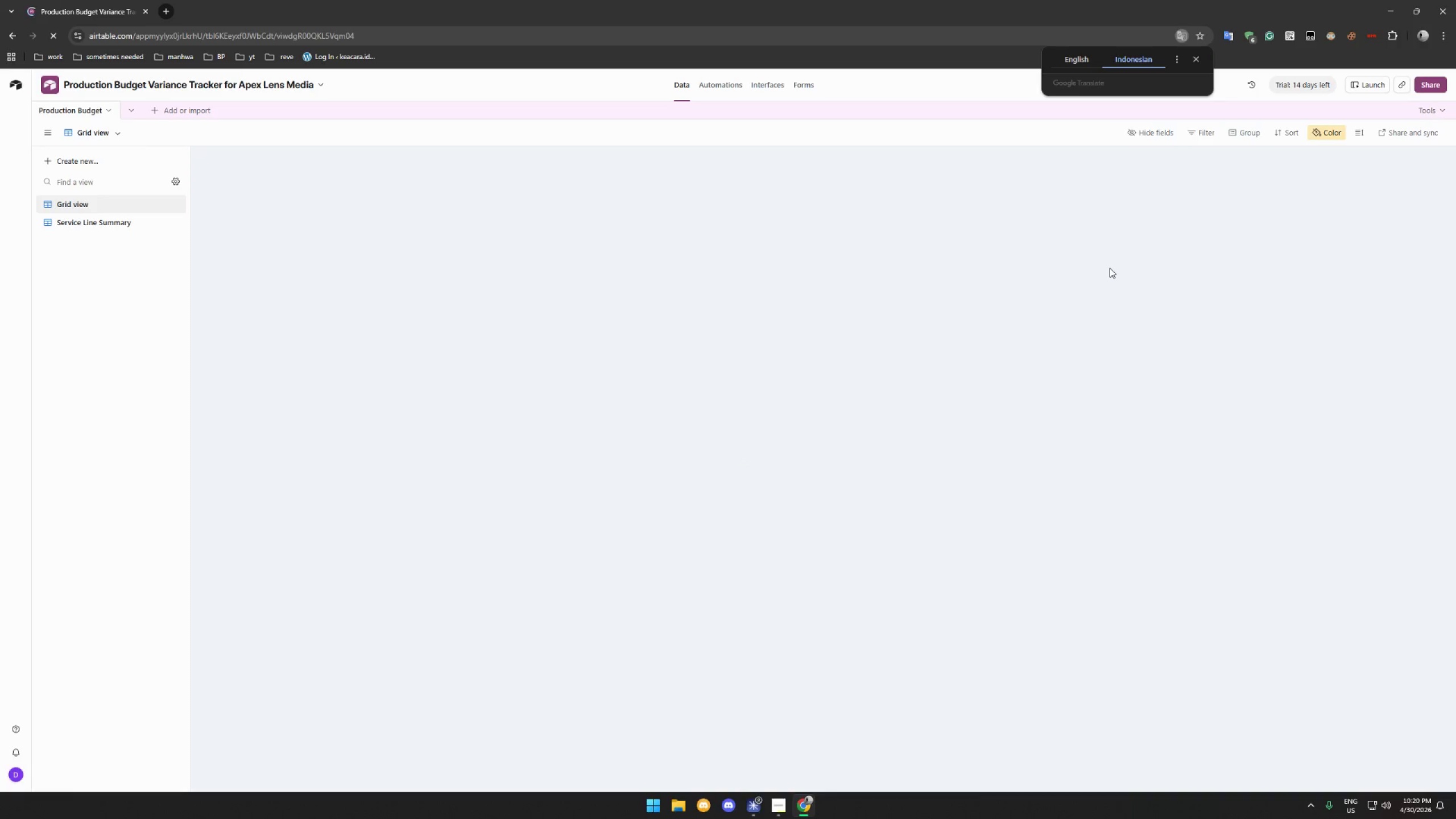 
left_click([1073, 57])
 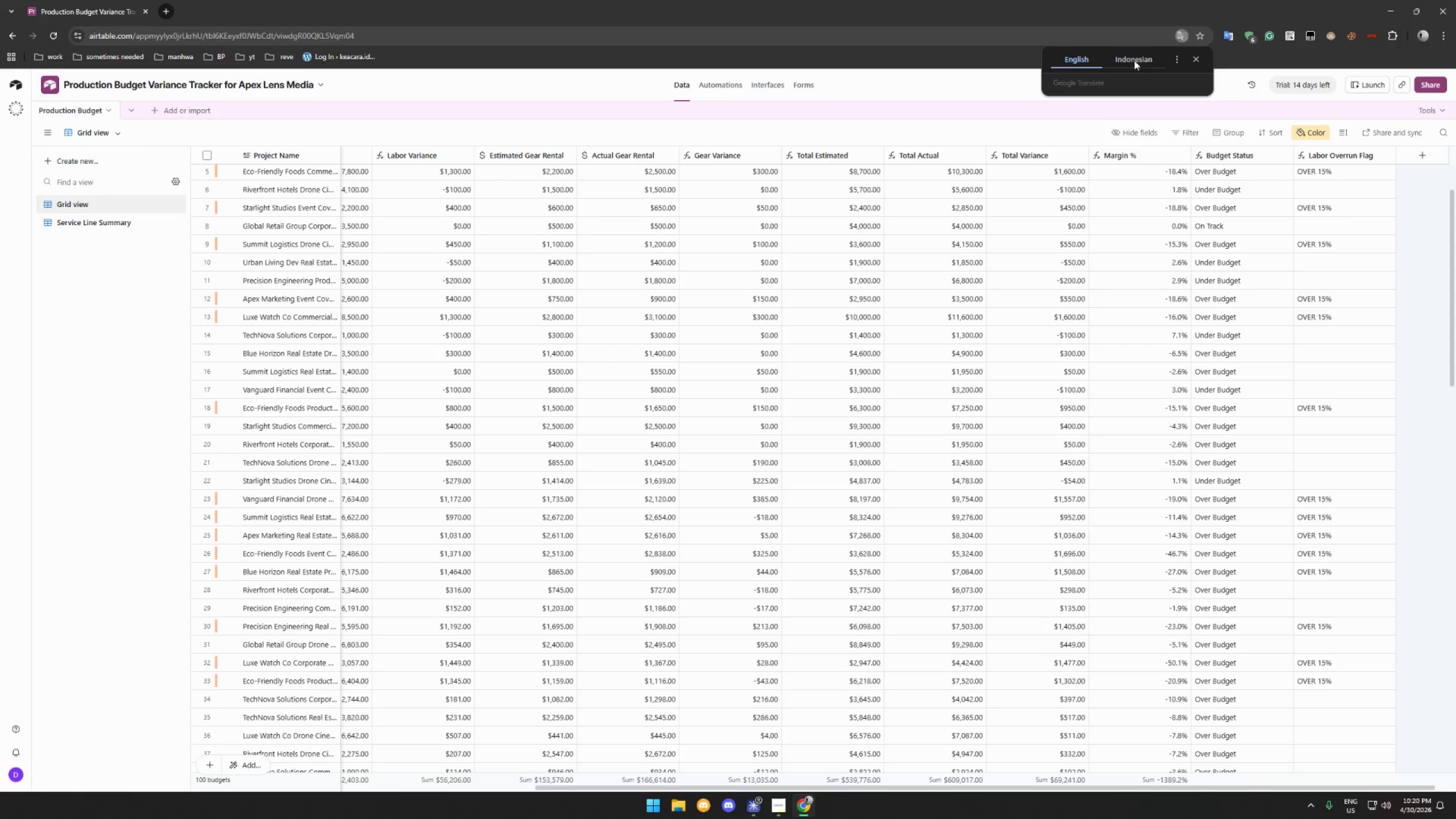 
left_click([1172, 57])
 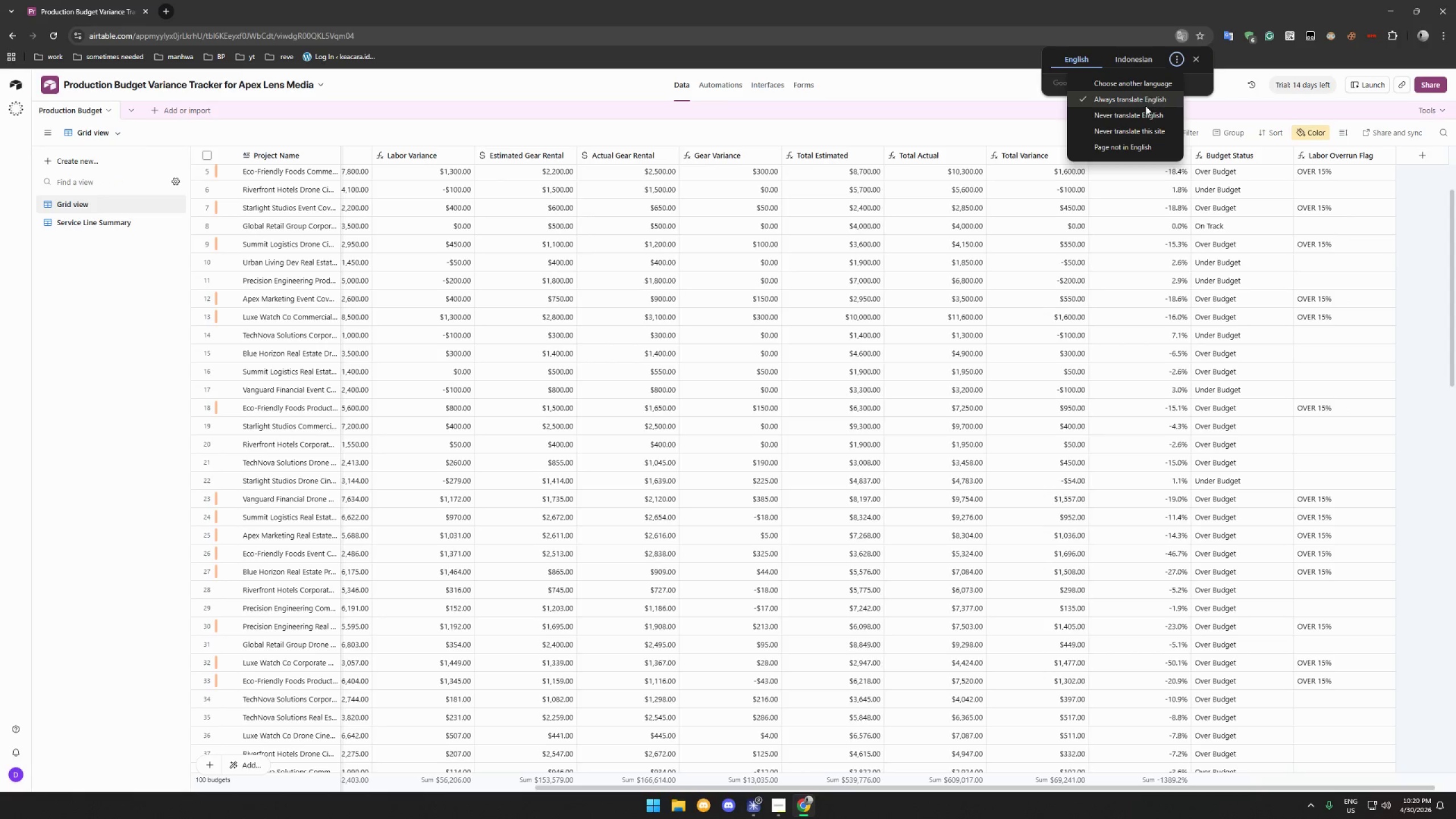 
left_click([1143, 115])
 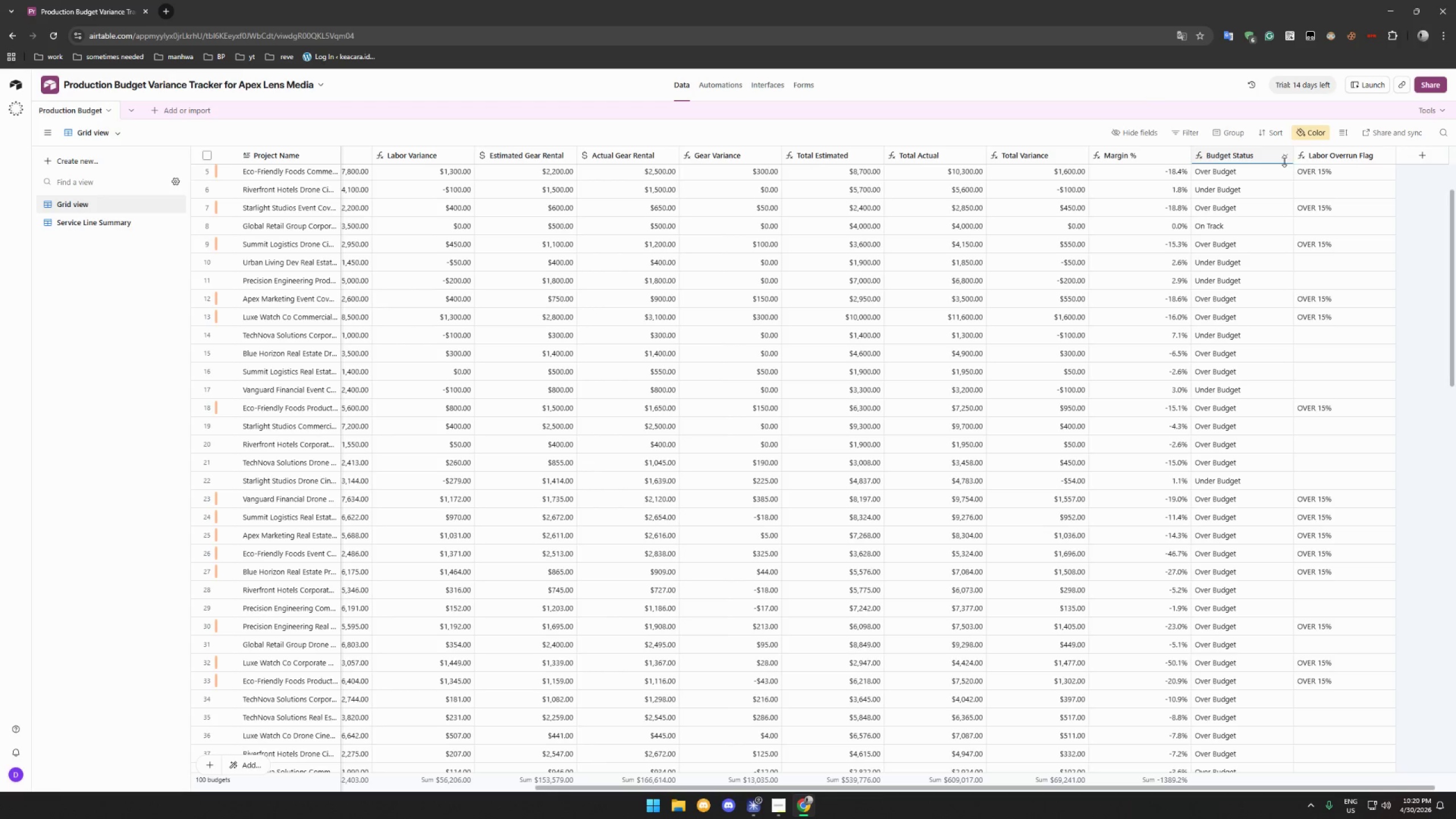 
left_click([1341, 172])
 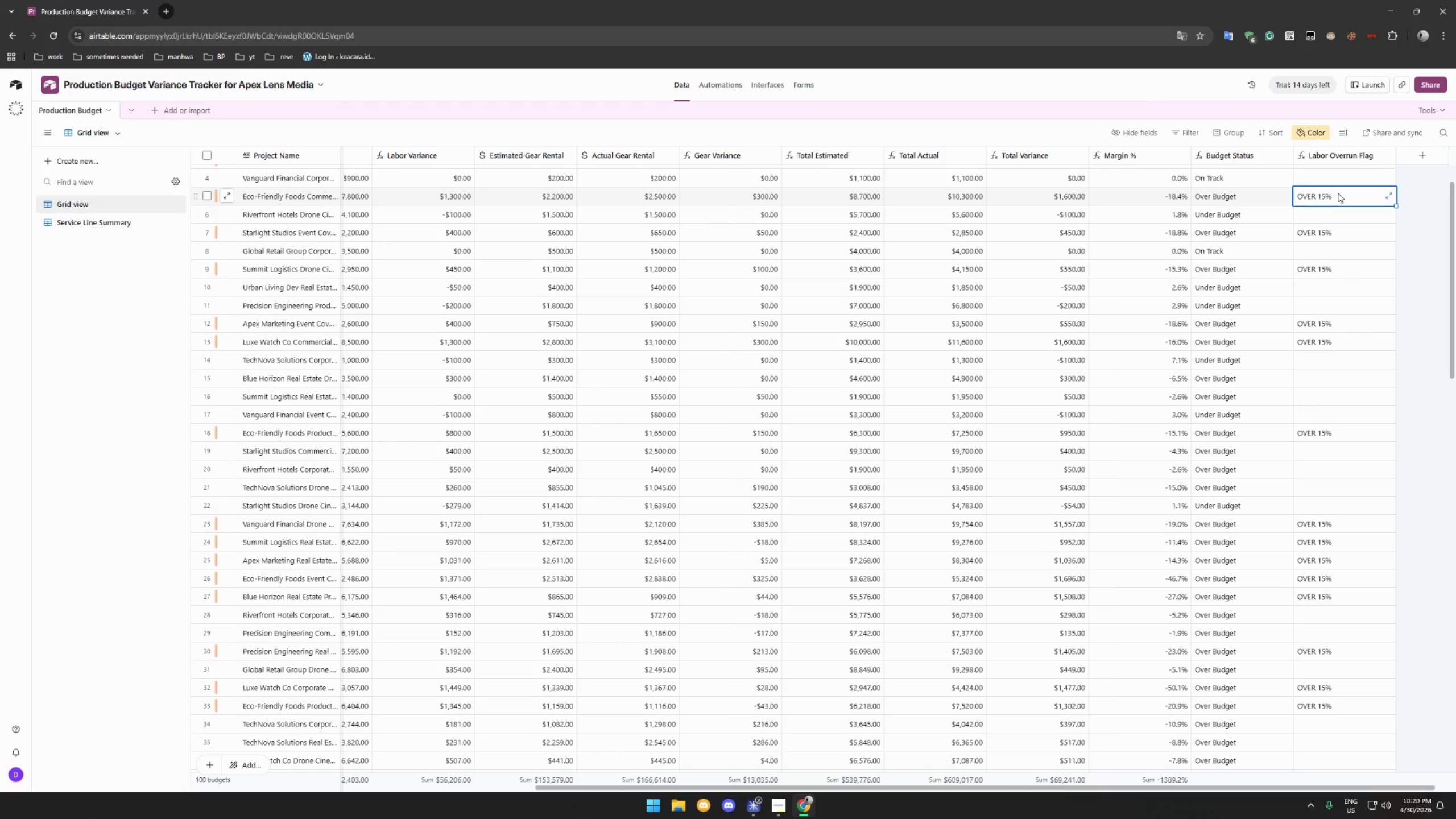 
left_click([1332, 212])
 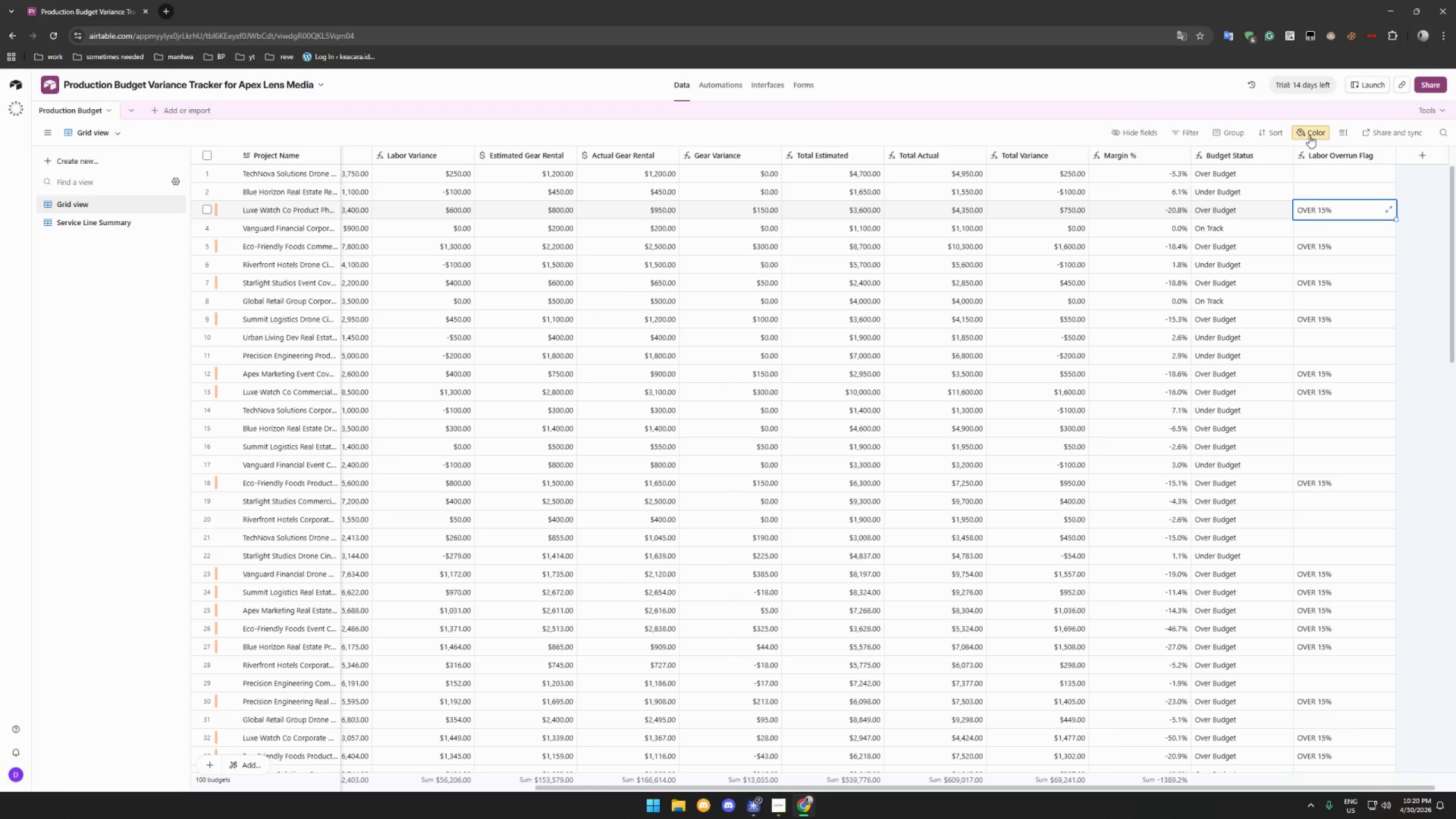 
scroll: coordinate [1340, 191], scroll_direction: up, amount: 12.0
 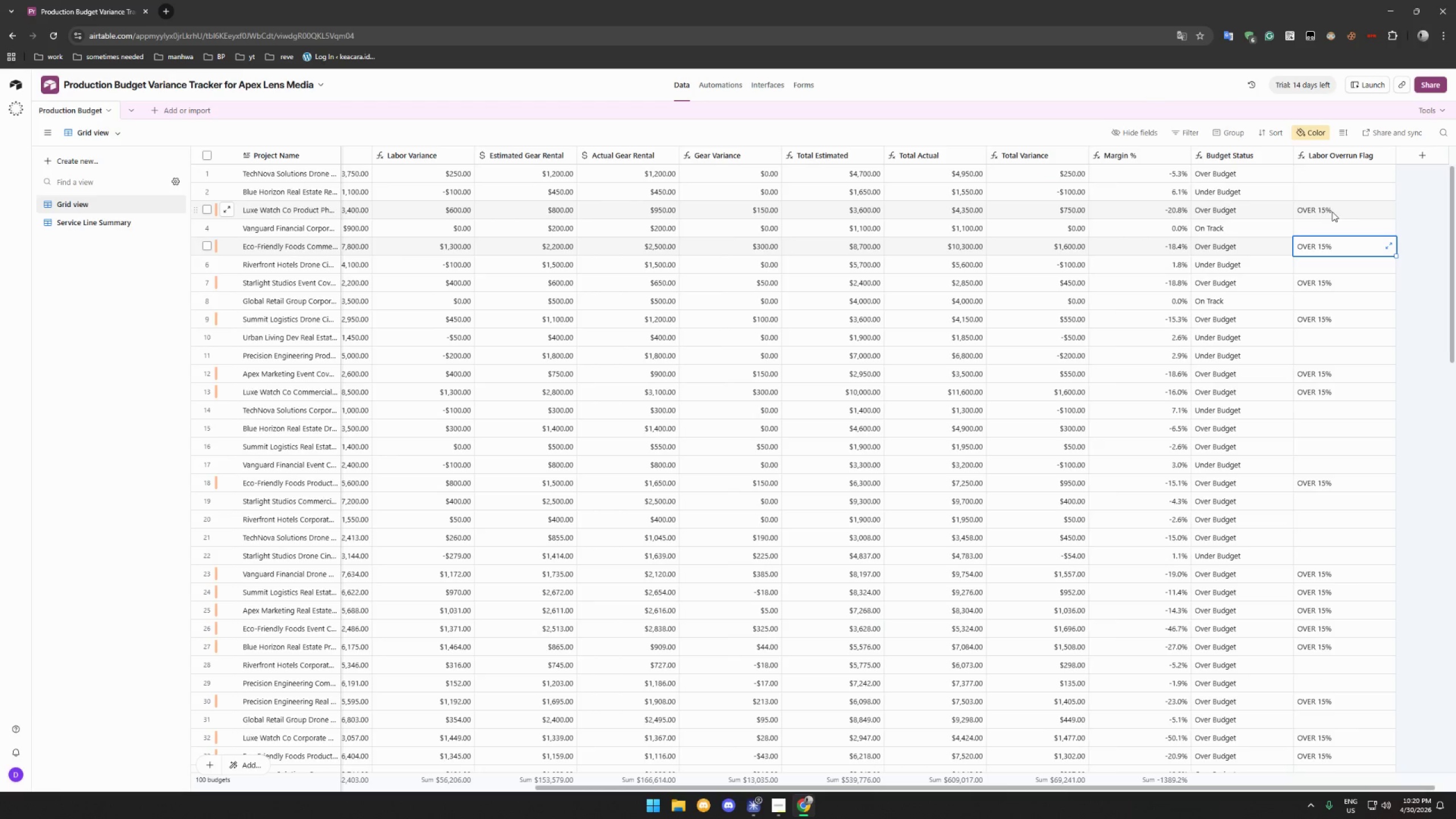 
left_click([1315, 133])
 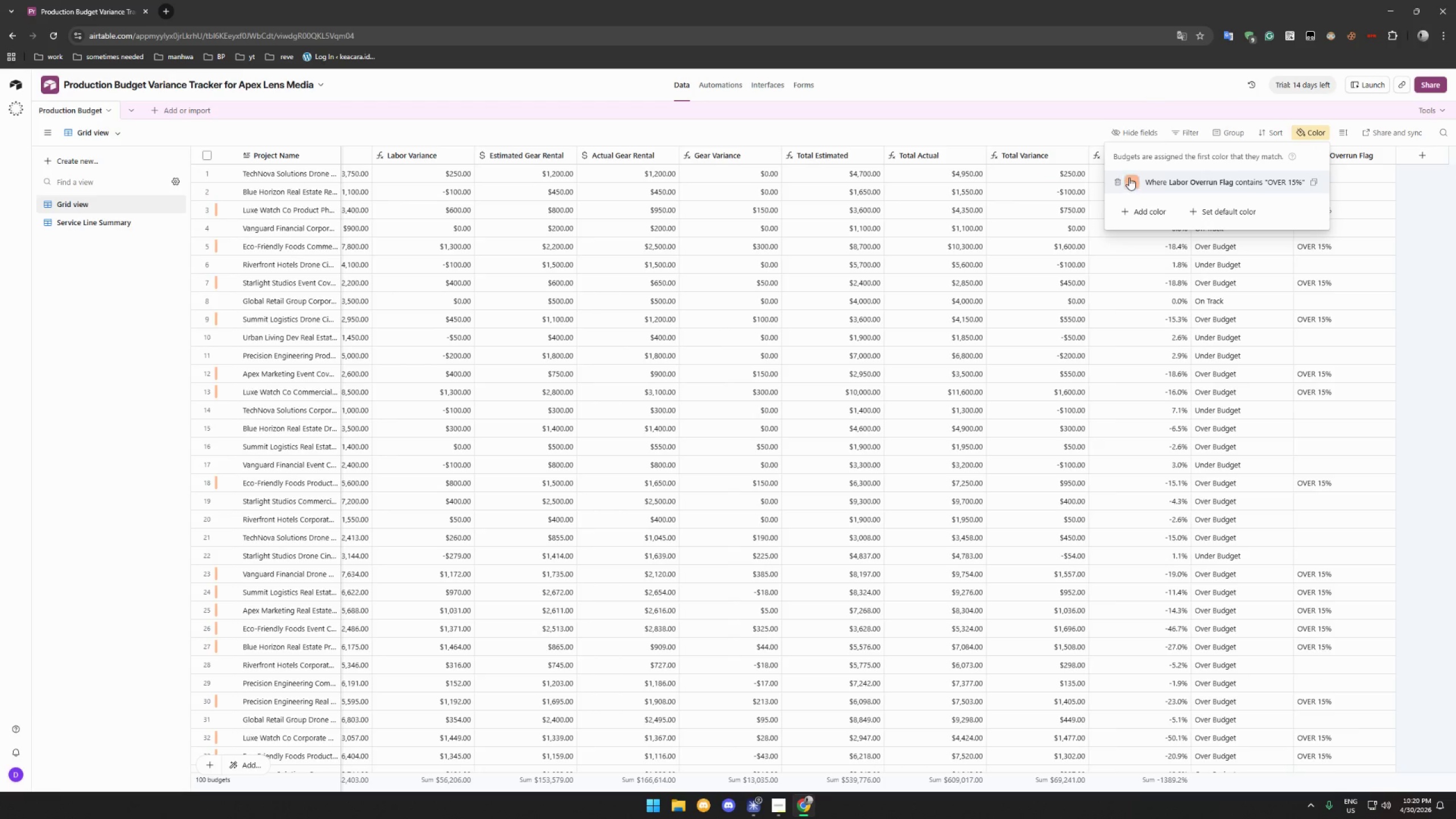 
left_click([1131, 183])
 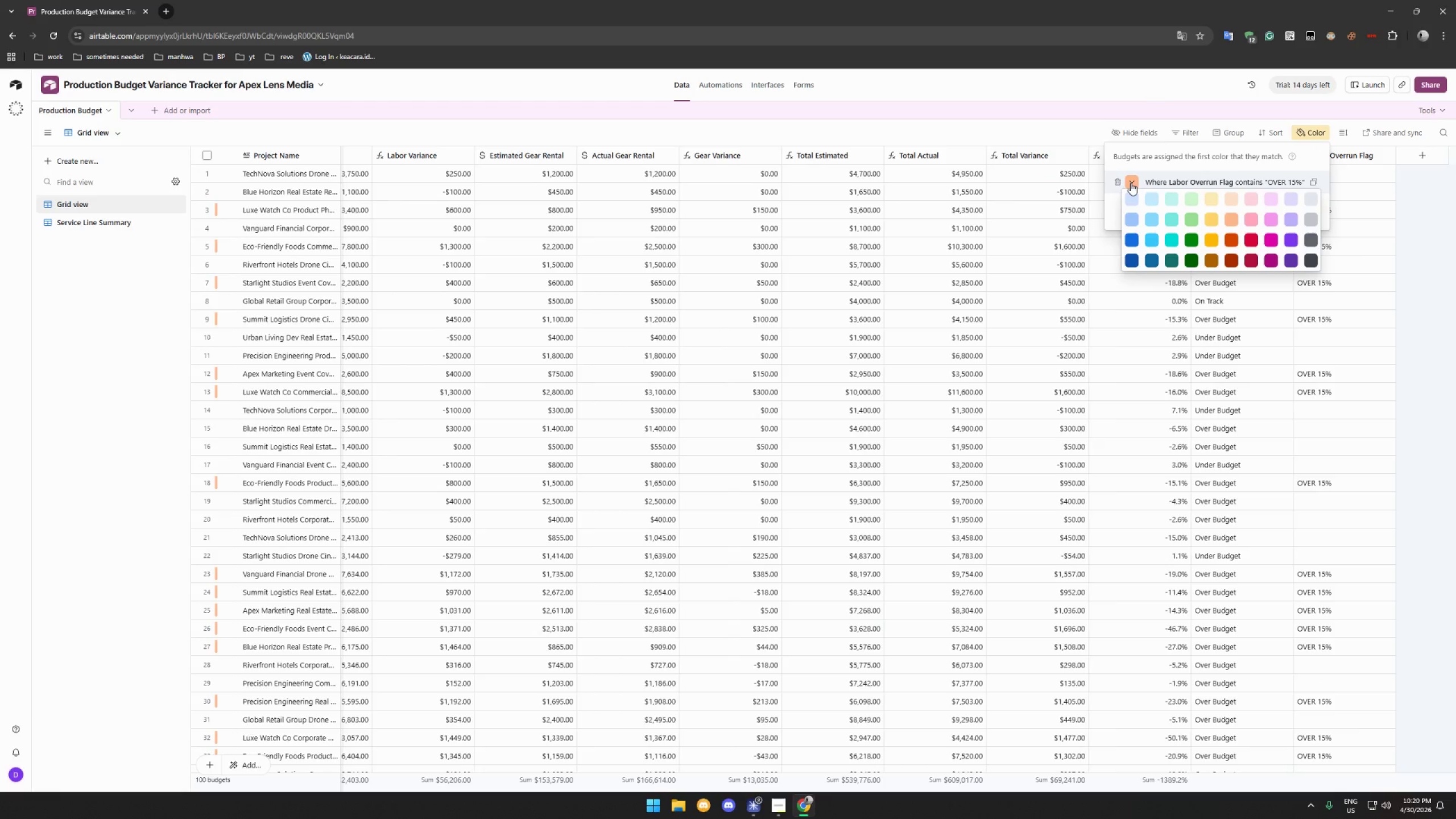 
wait(5.09)
 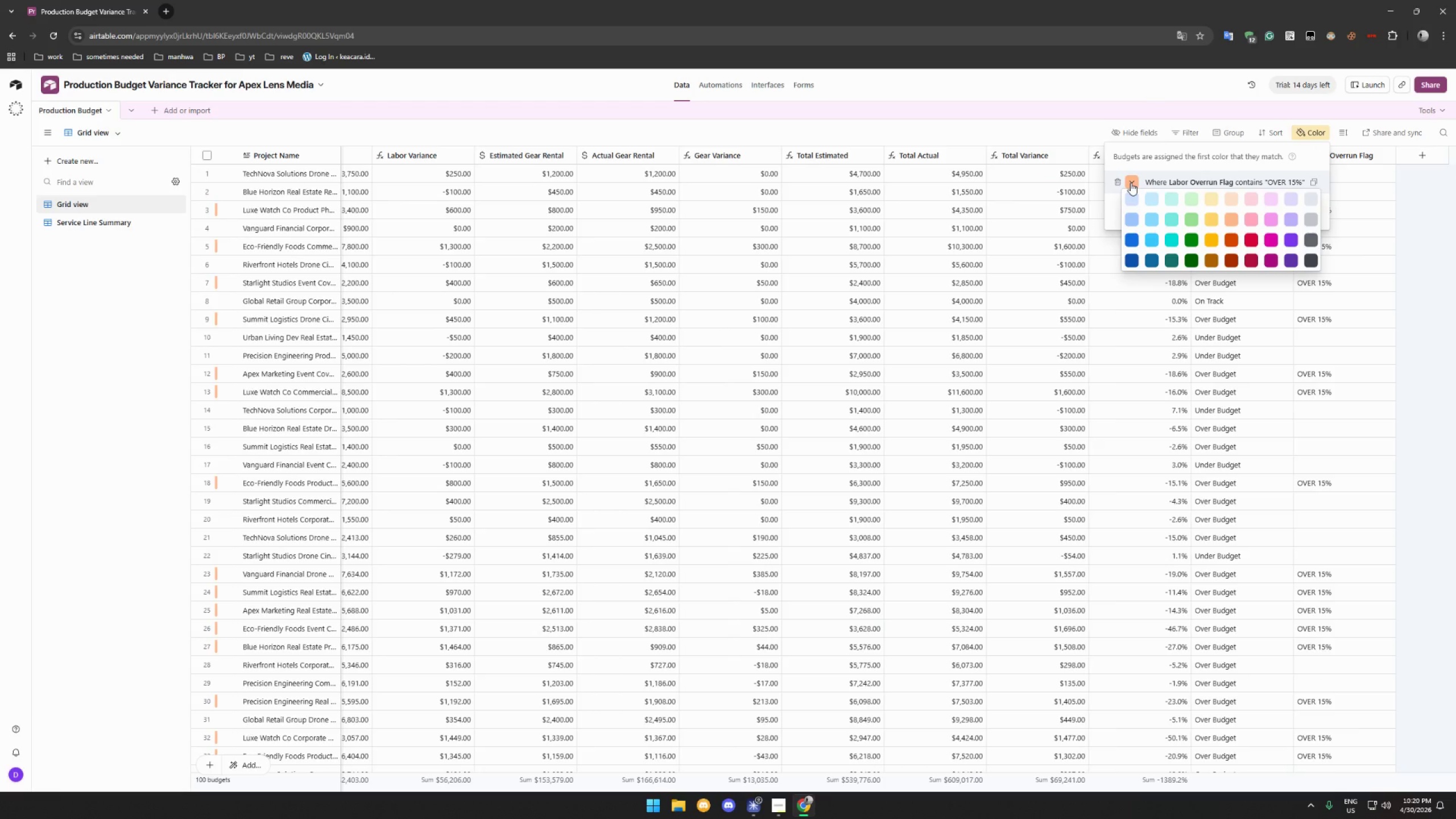 
left_click([1154, 178])
 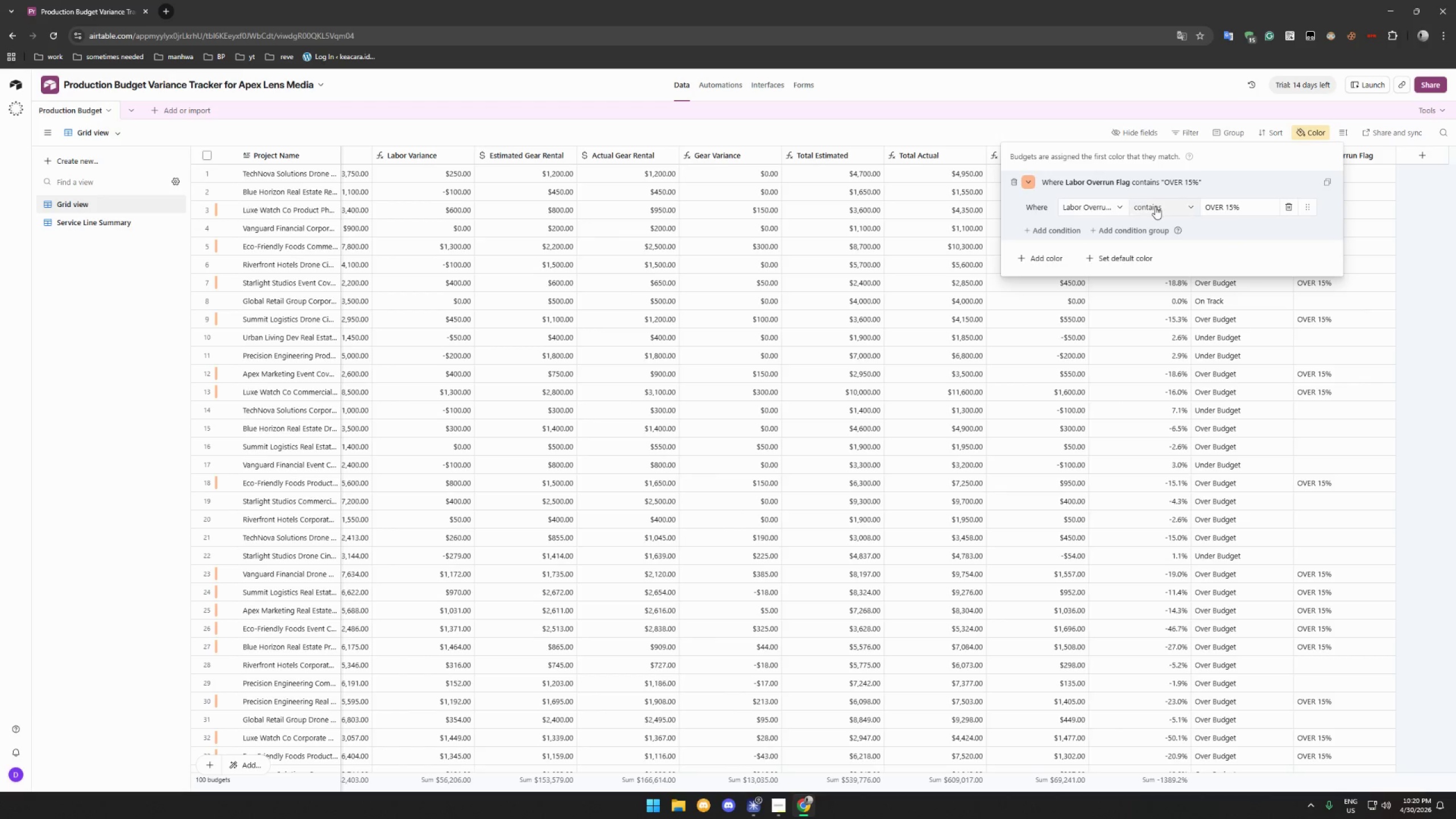 
left_click([1155, 206])
 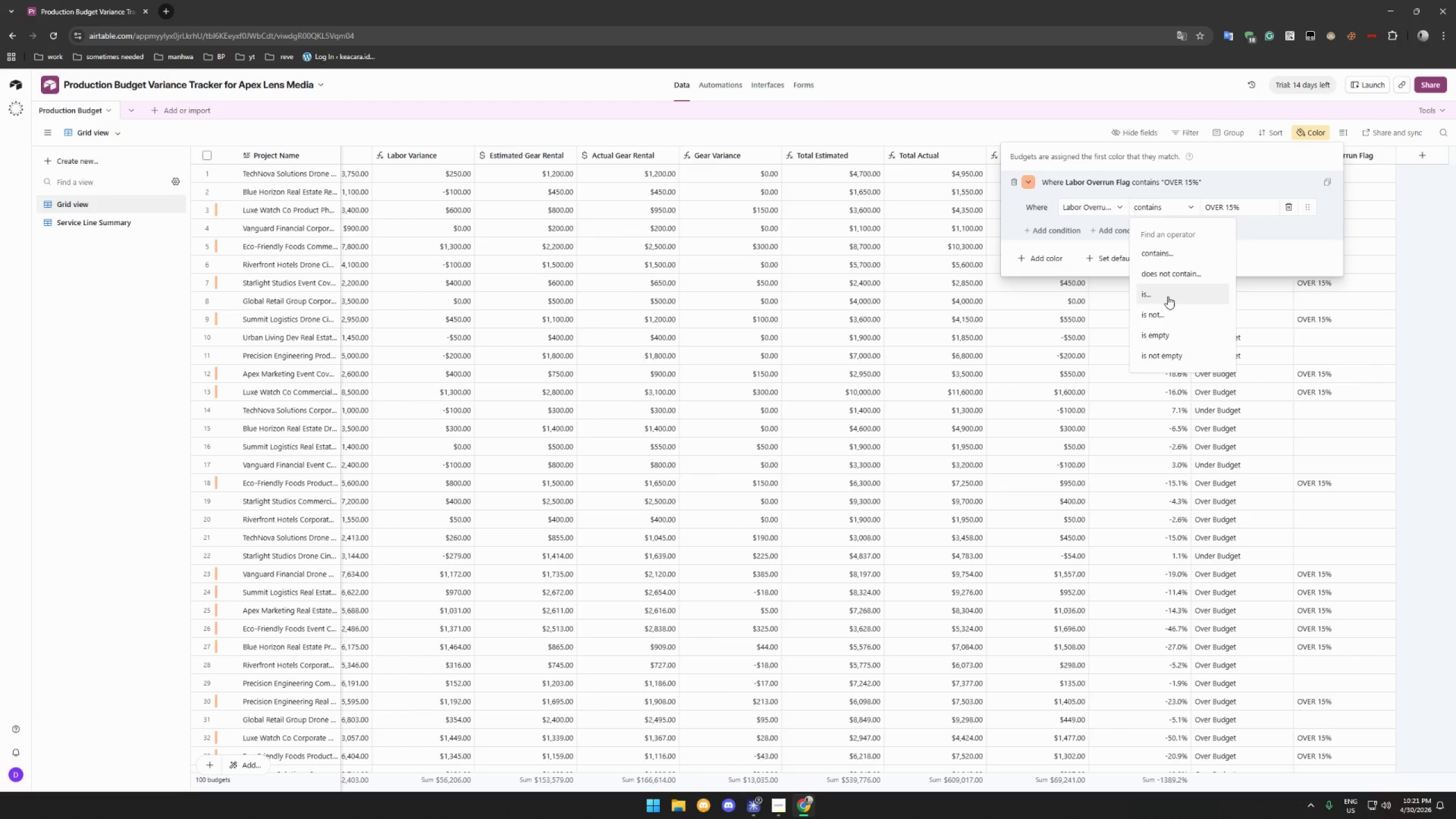 
left_click([1168, 296])
 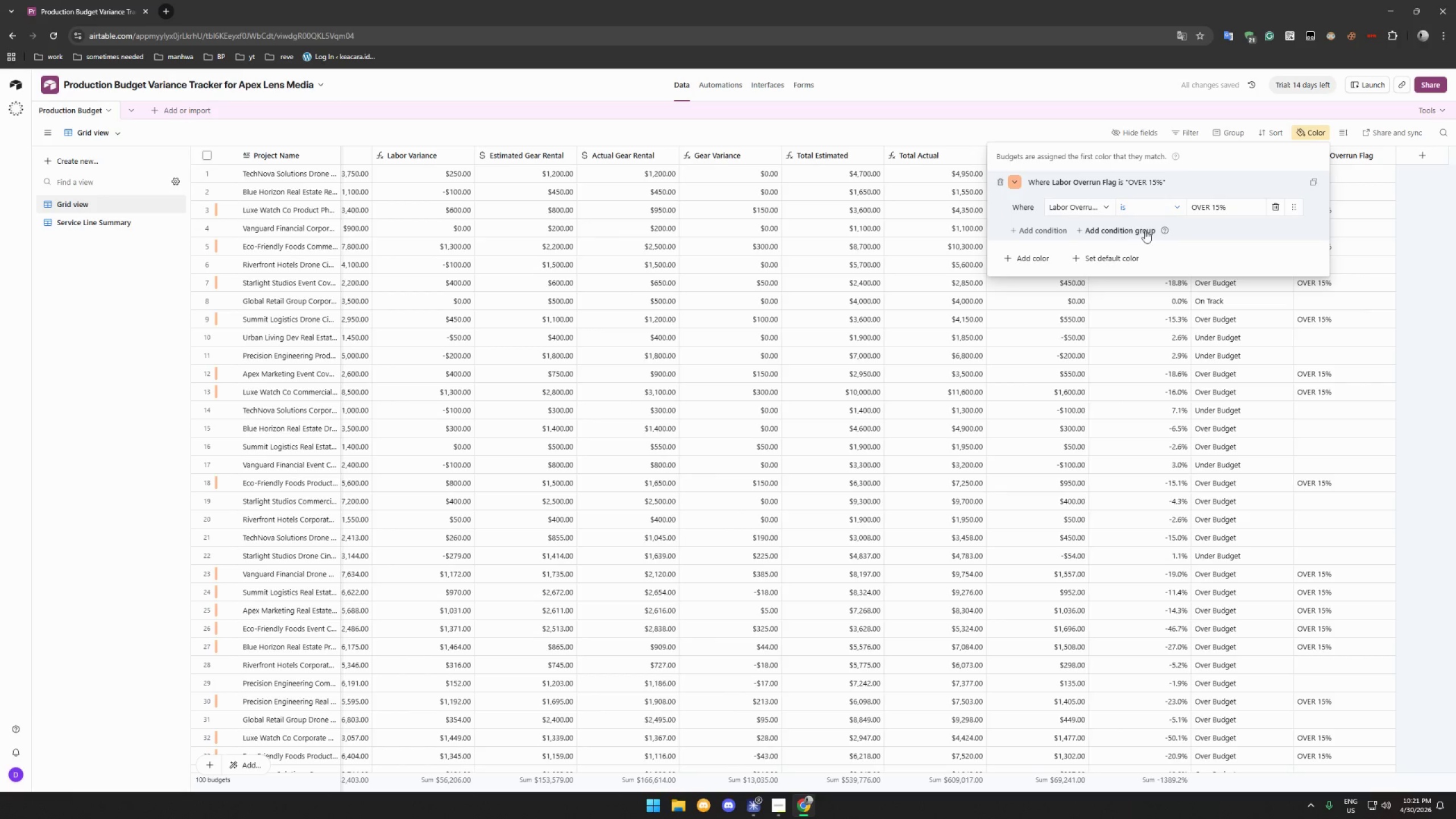 
left_click([1058, 232])
 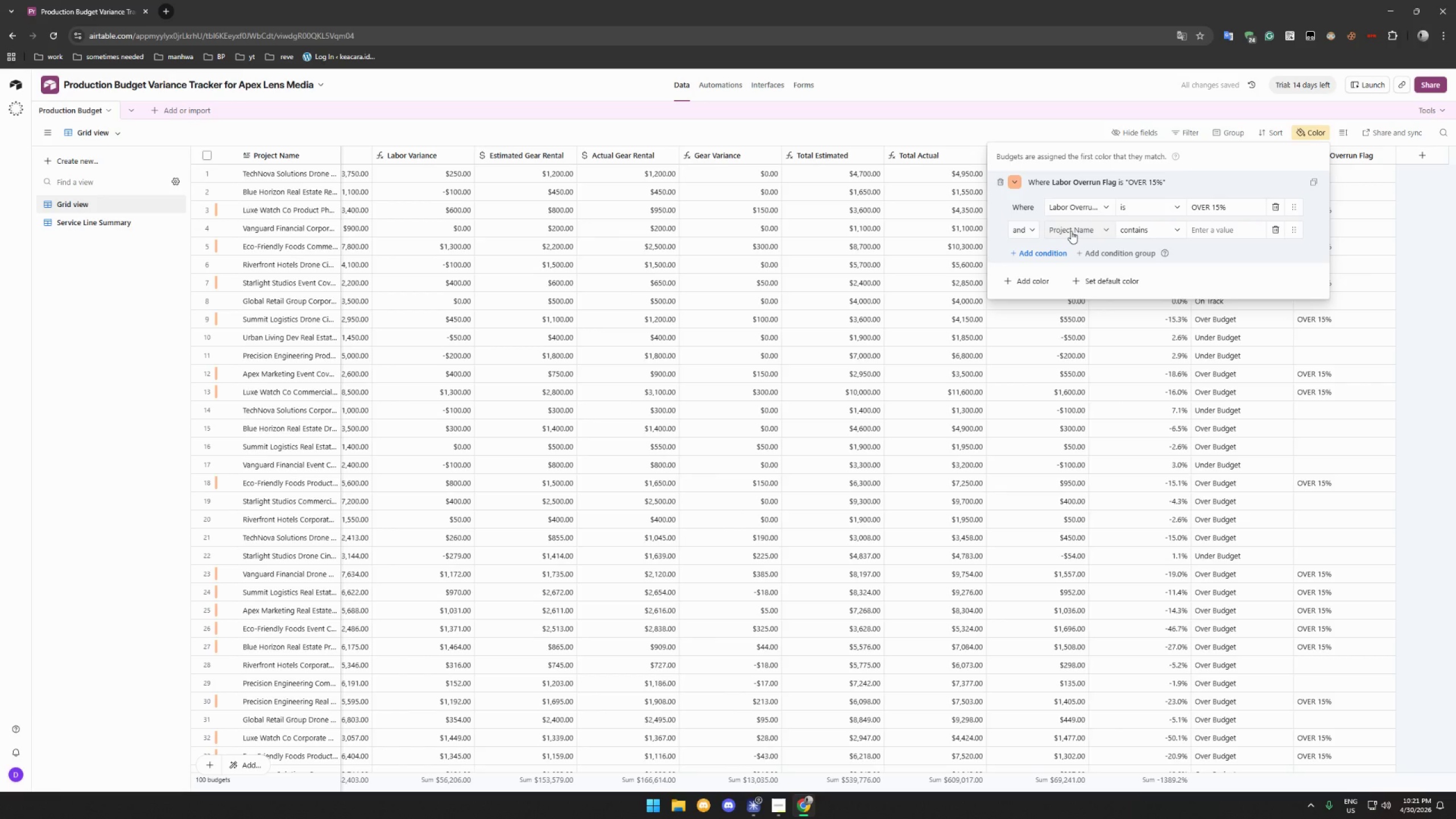 
left_click([1034, 230])
 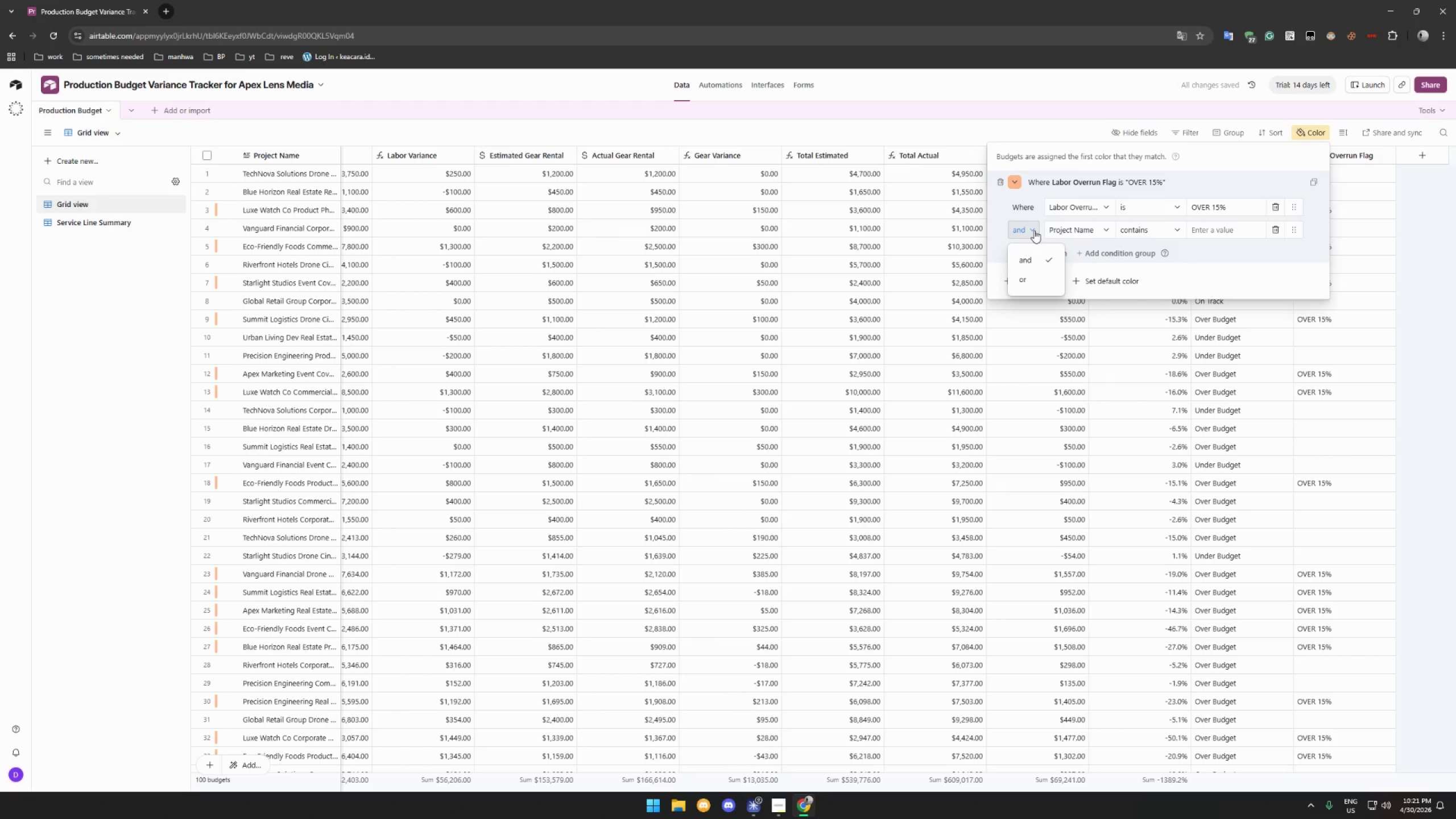 
left_click([1034, 230])
 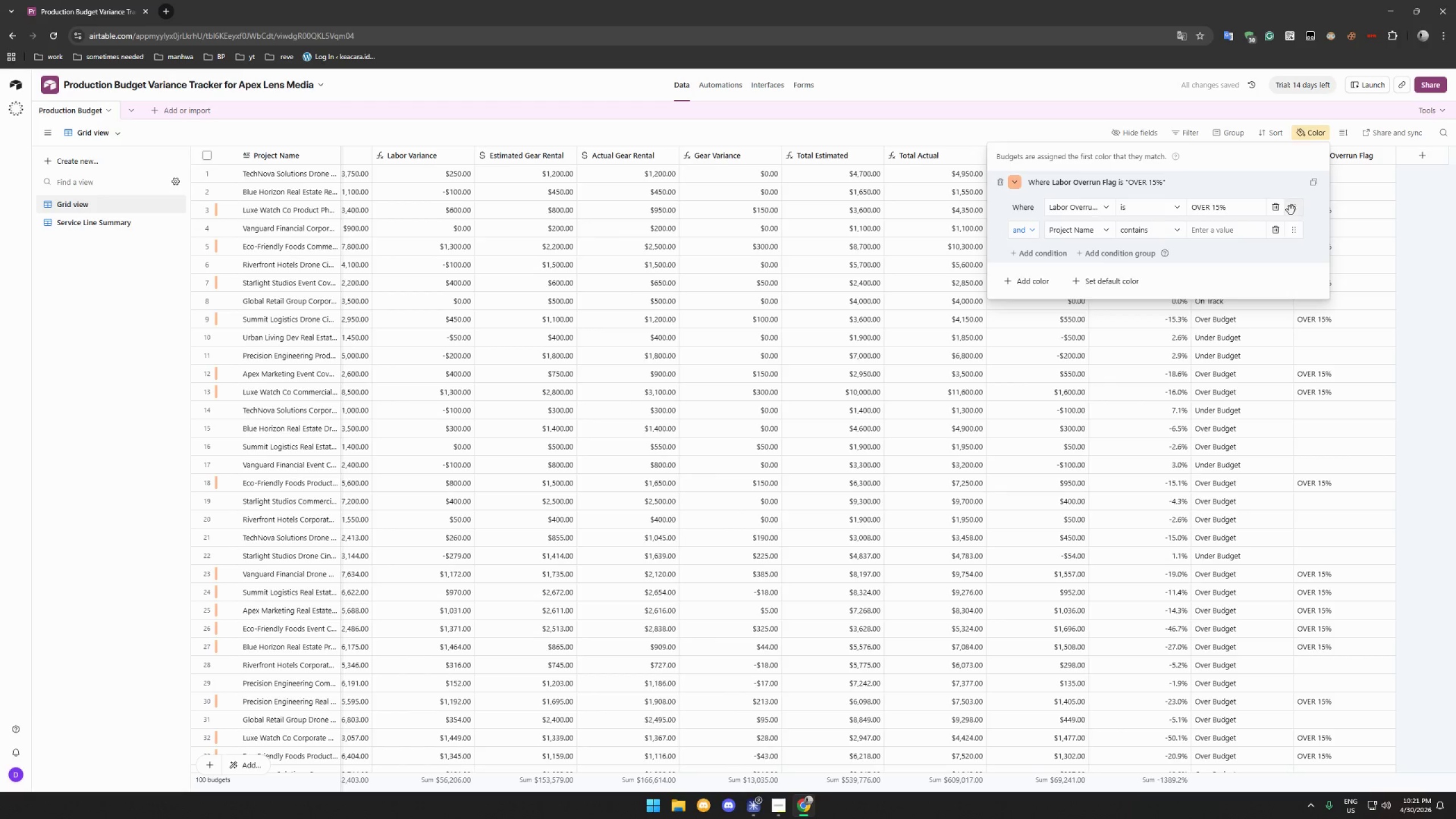 
left_click([1277, 231])
 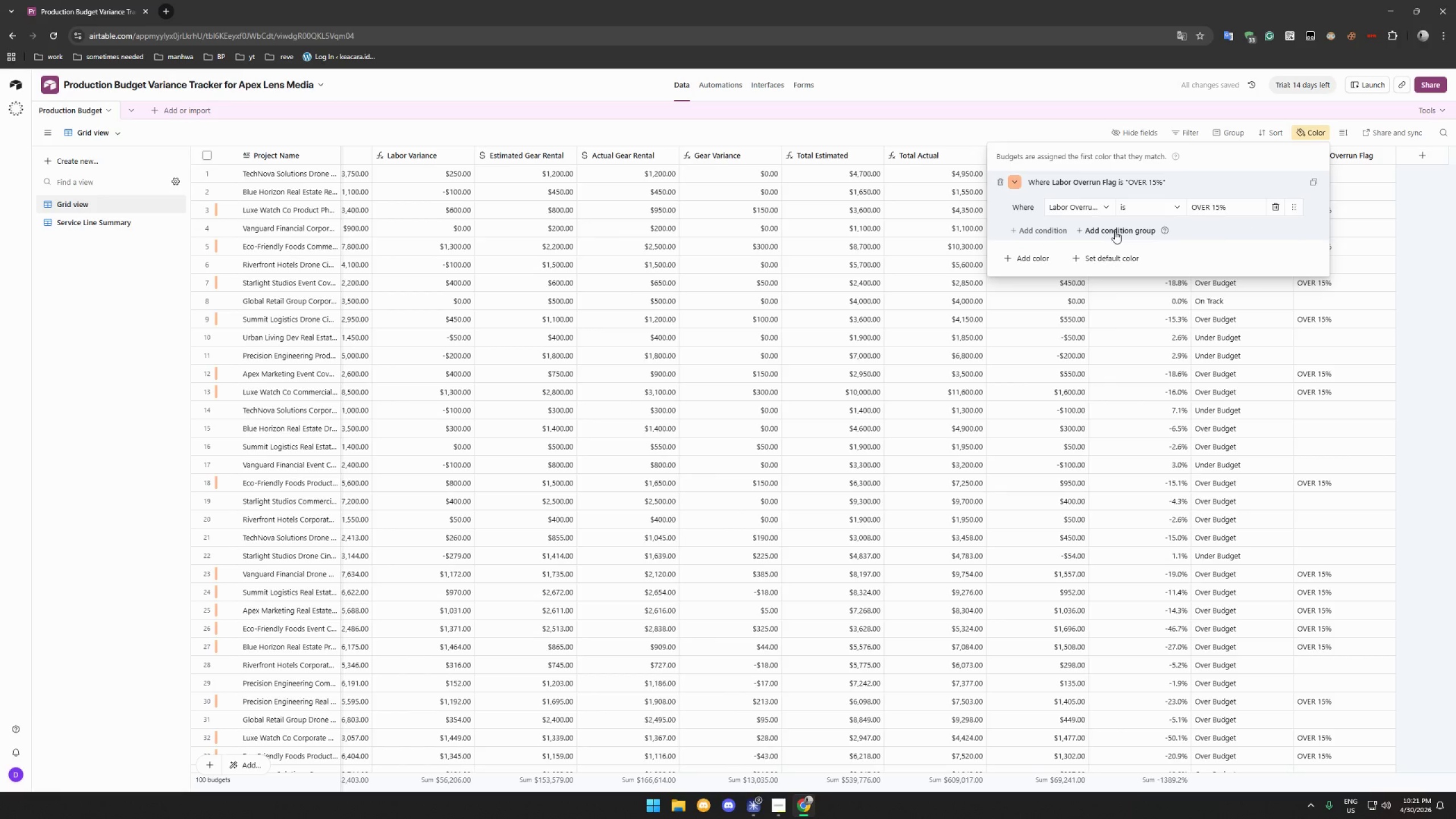 
wait(8.03)
 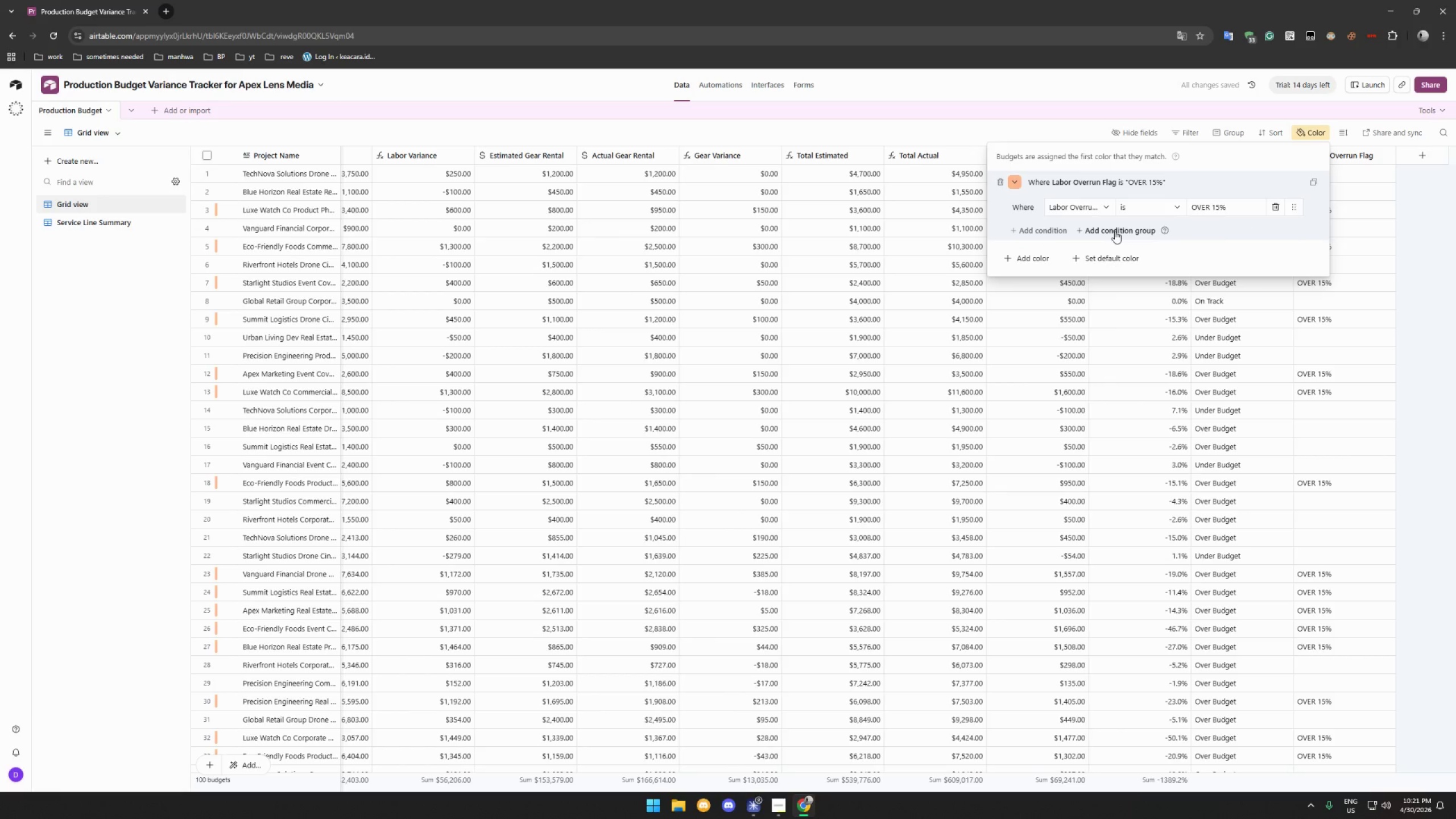 
double_click([1028, 206])
 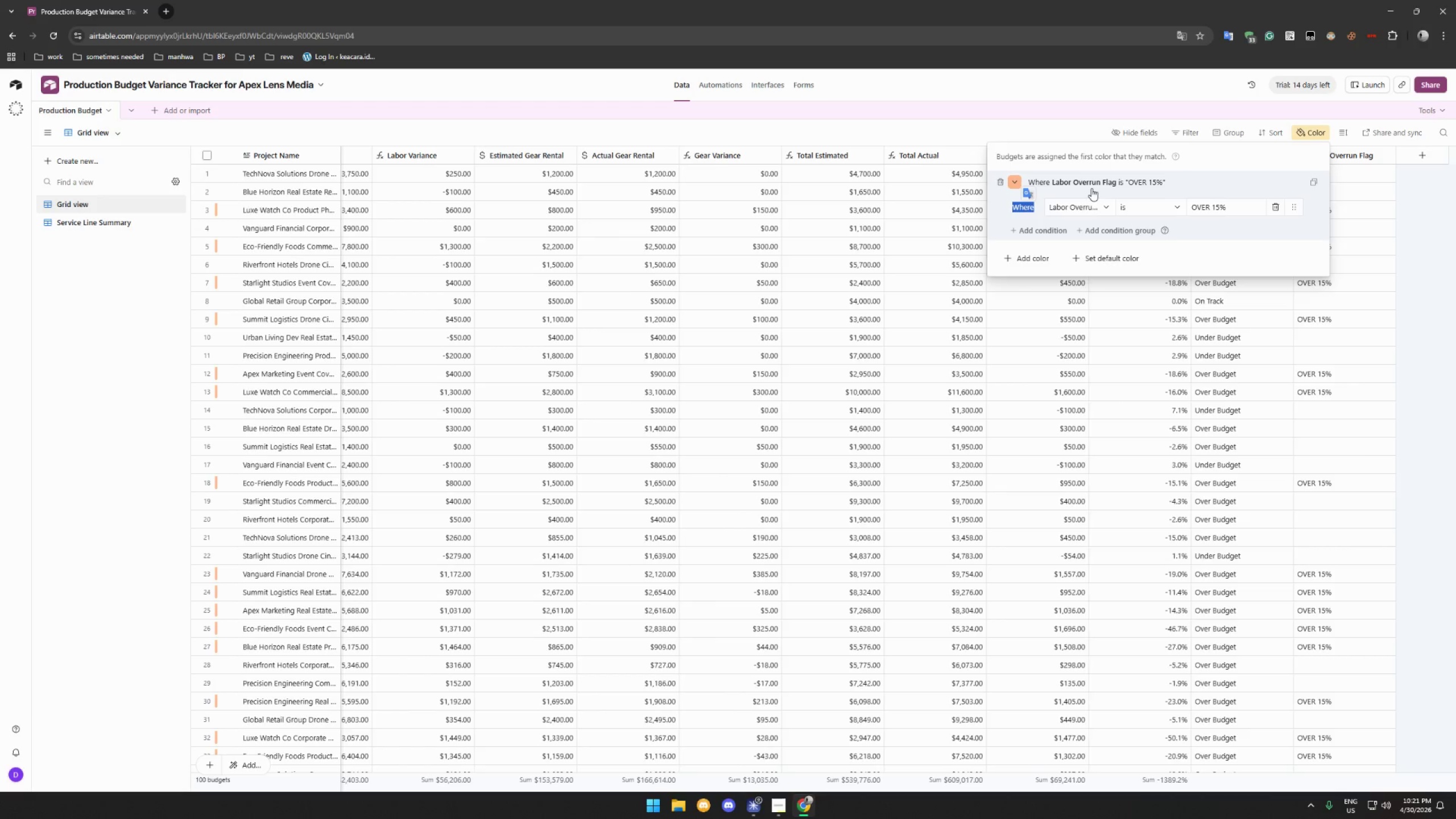 
wait(16.42)
 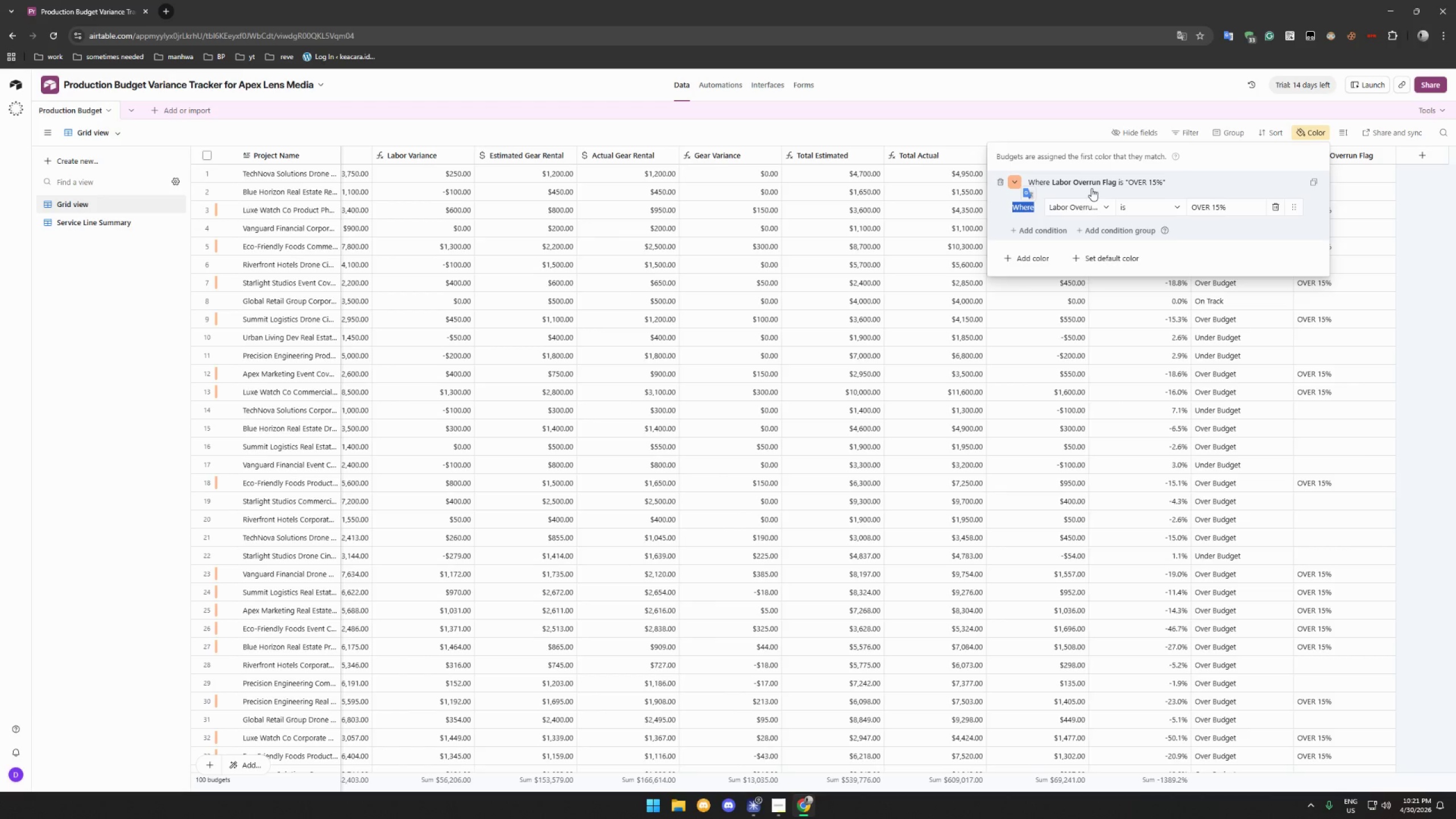 
left_click([1350, 284])
 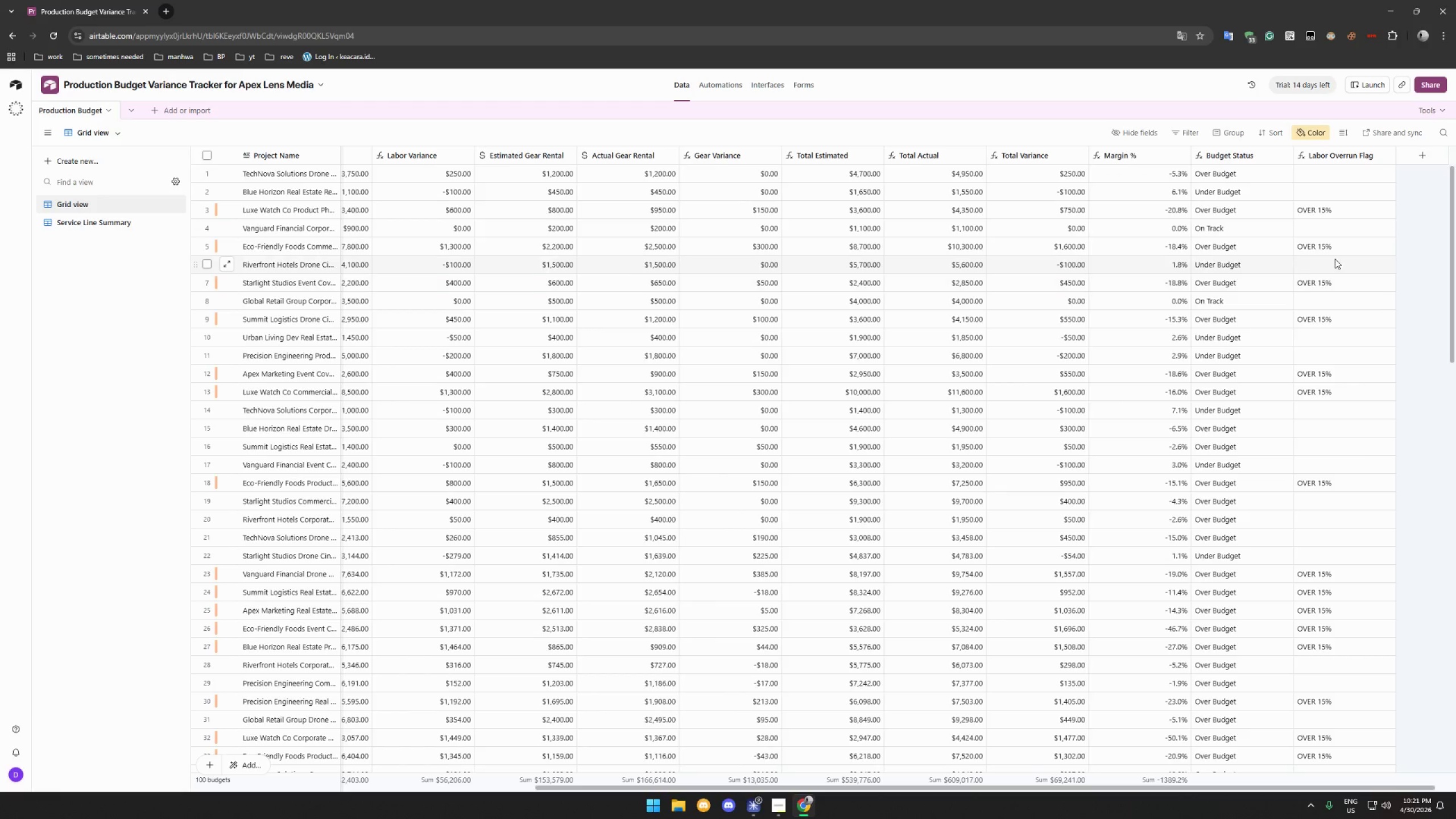 
scroll: coordinate [1323, 246], scroll_direction: up, amount: 4.0
 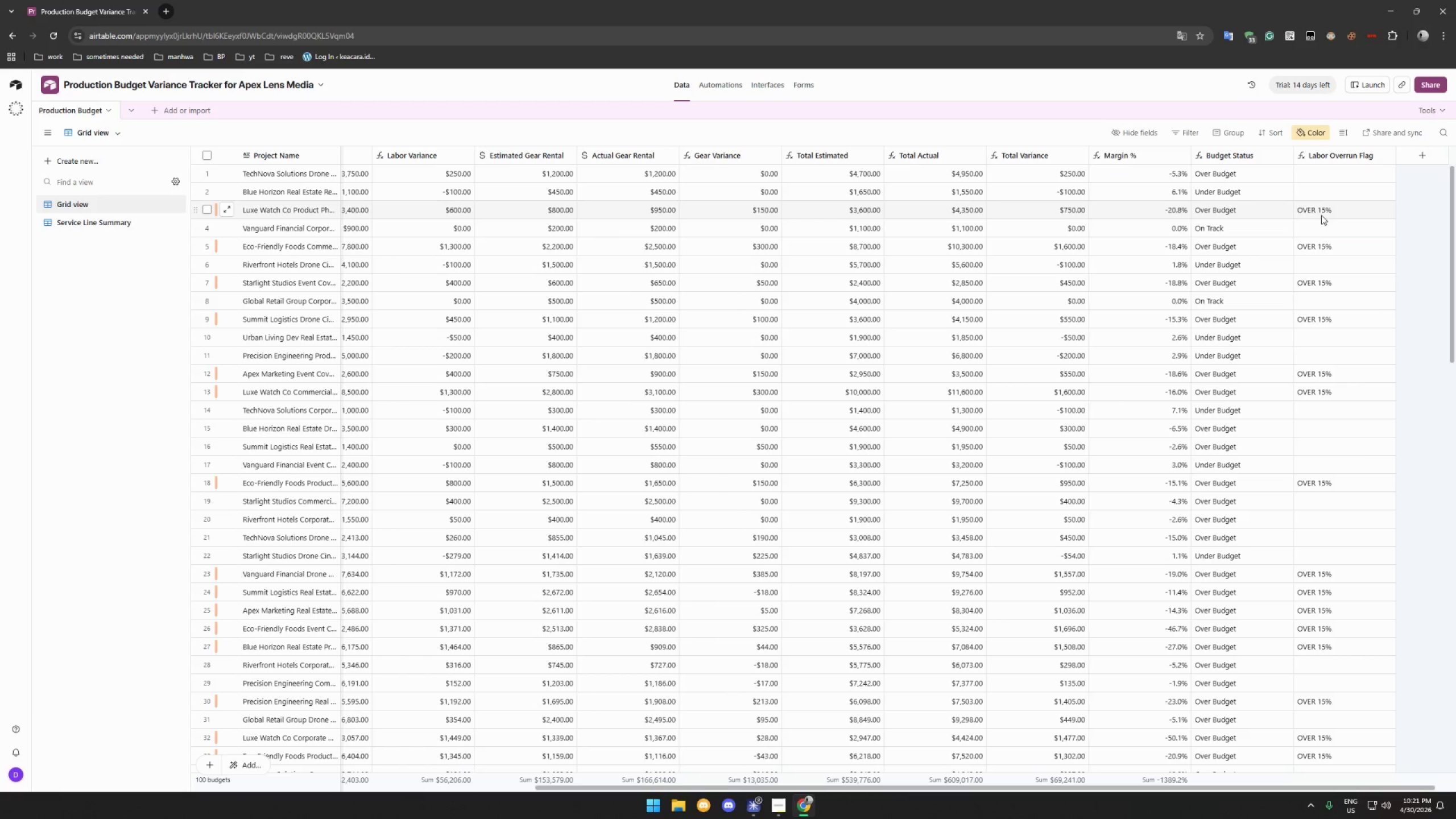 
left_click([1323, 212])
 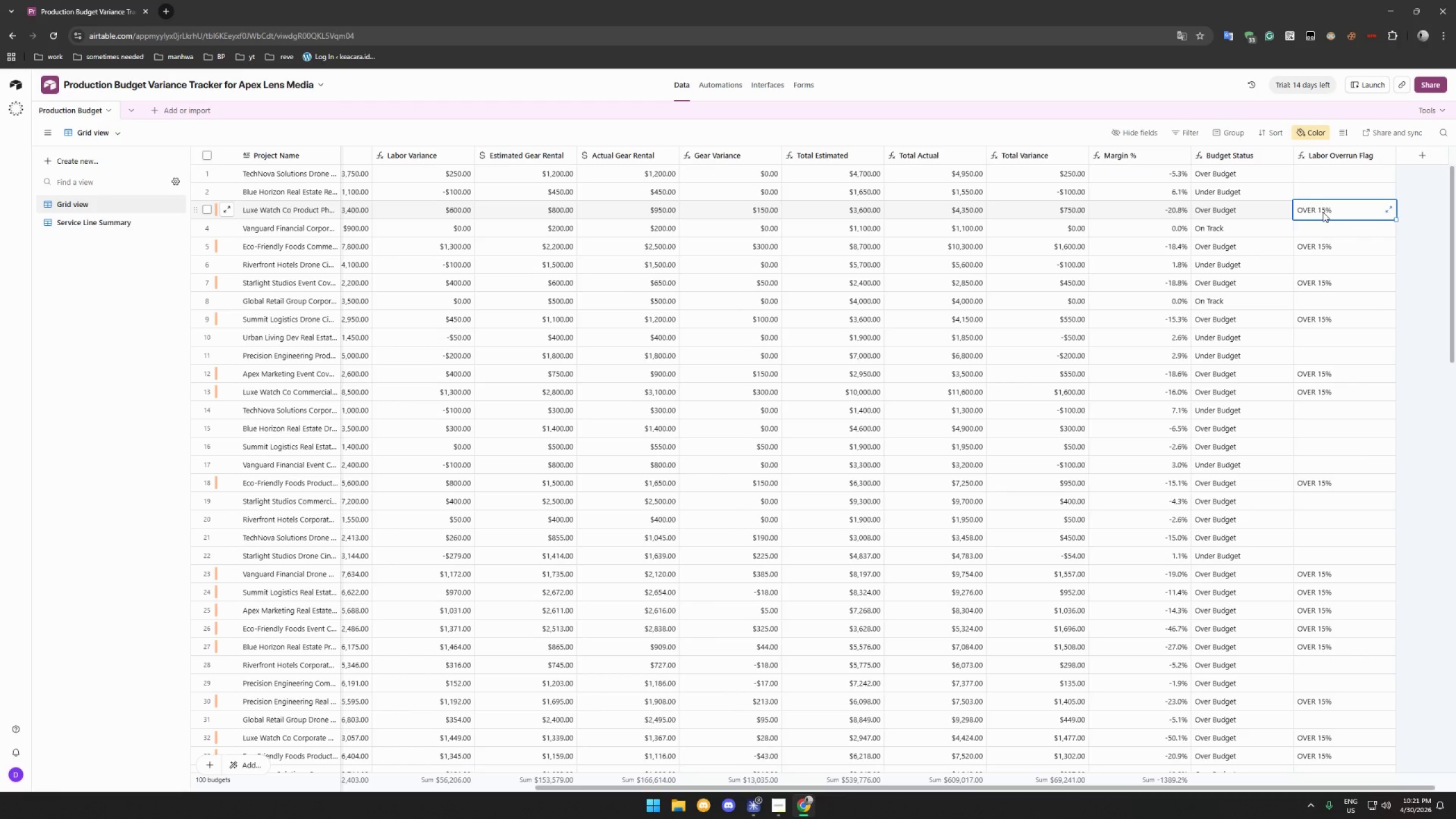 
scroll: coordinate [327, 721], scroll_direction: up, amount: 7.0
 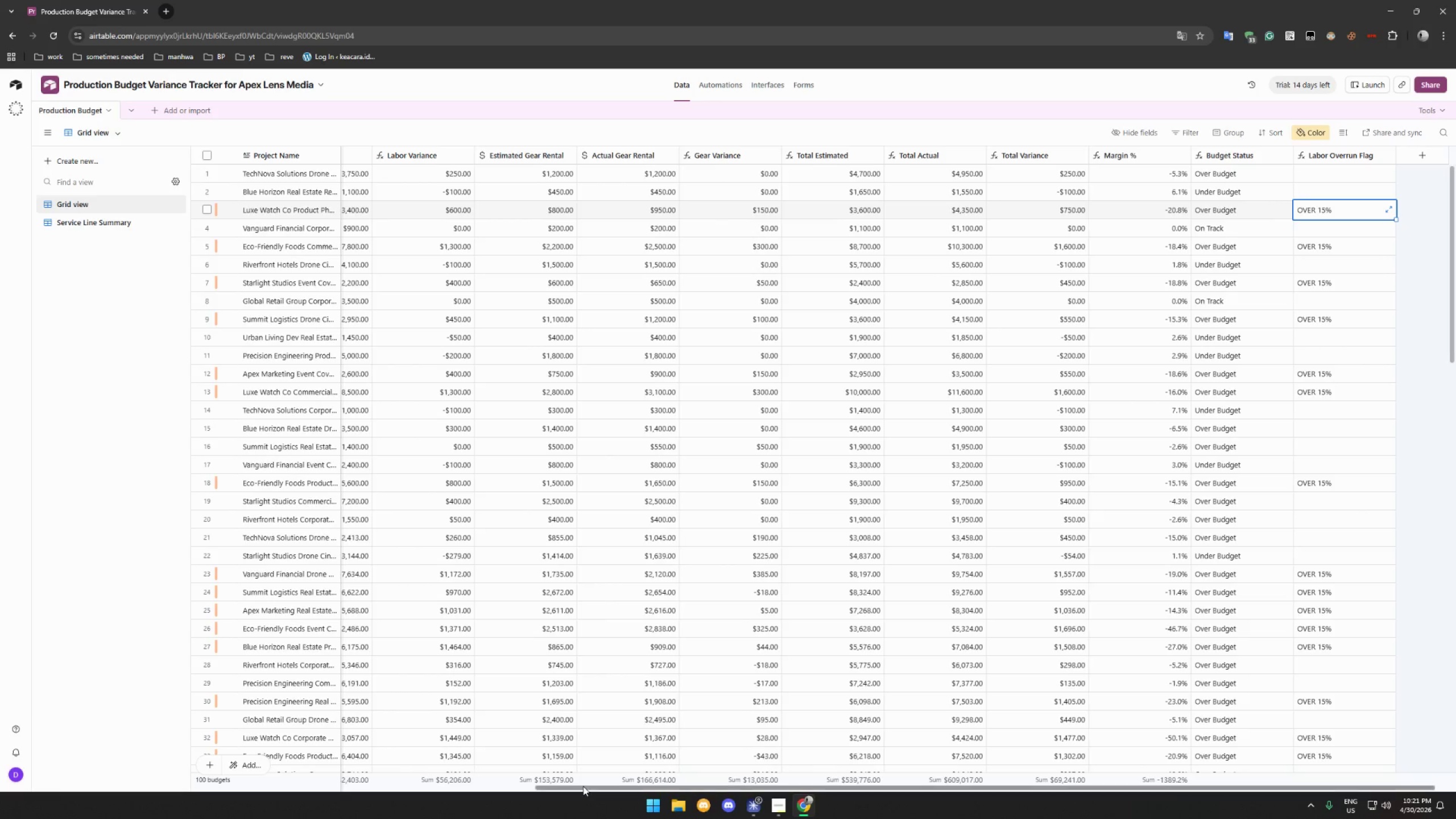 
left_click_drag(start_coordinate=[583, 786], to_coordinate=[93, 767])
 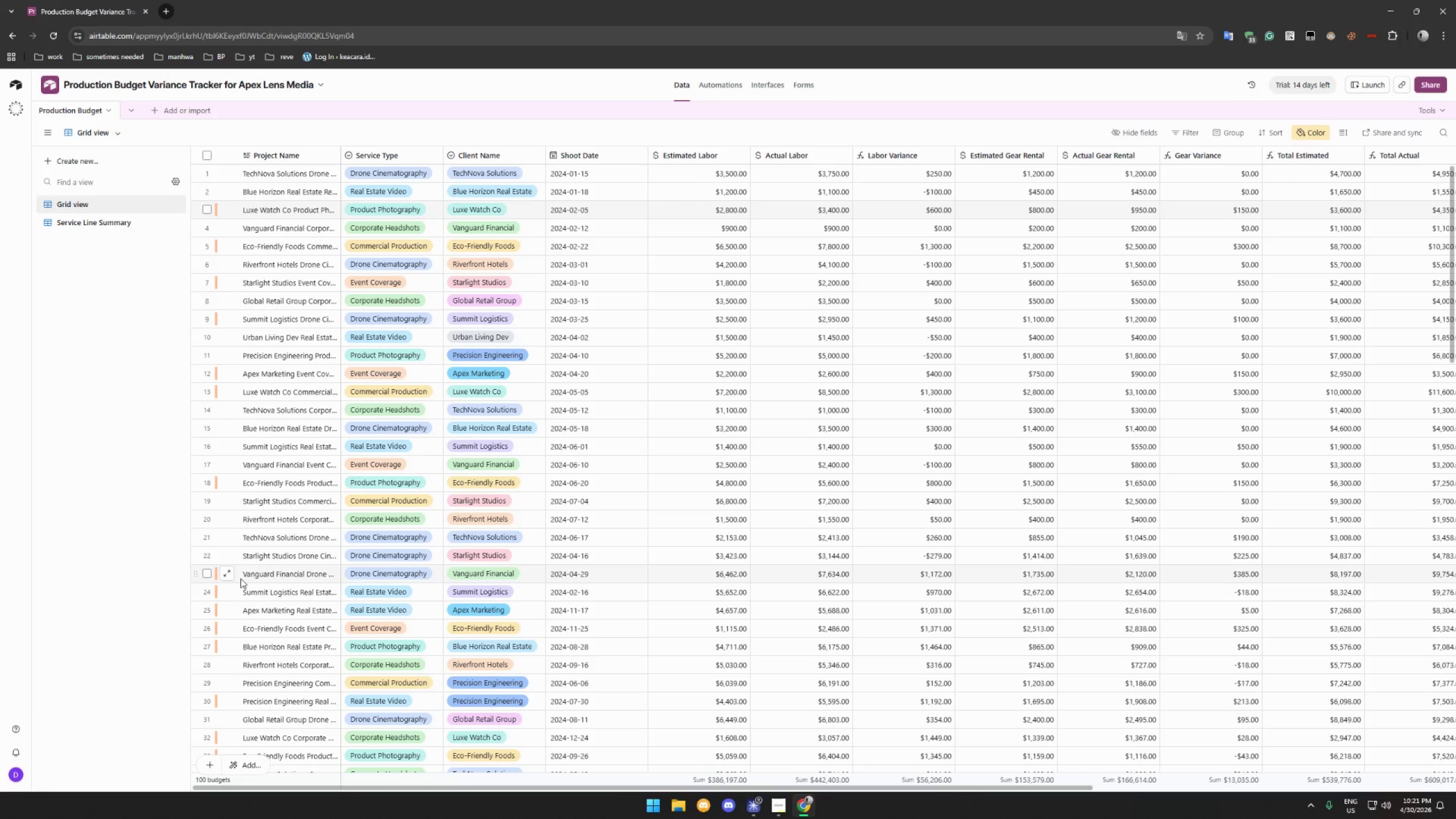 
scroll: coordinate [223, 519], scroll_direction: up, amount: 20.0
 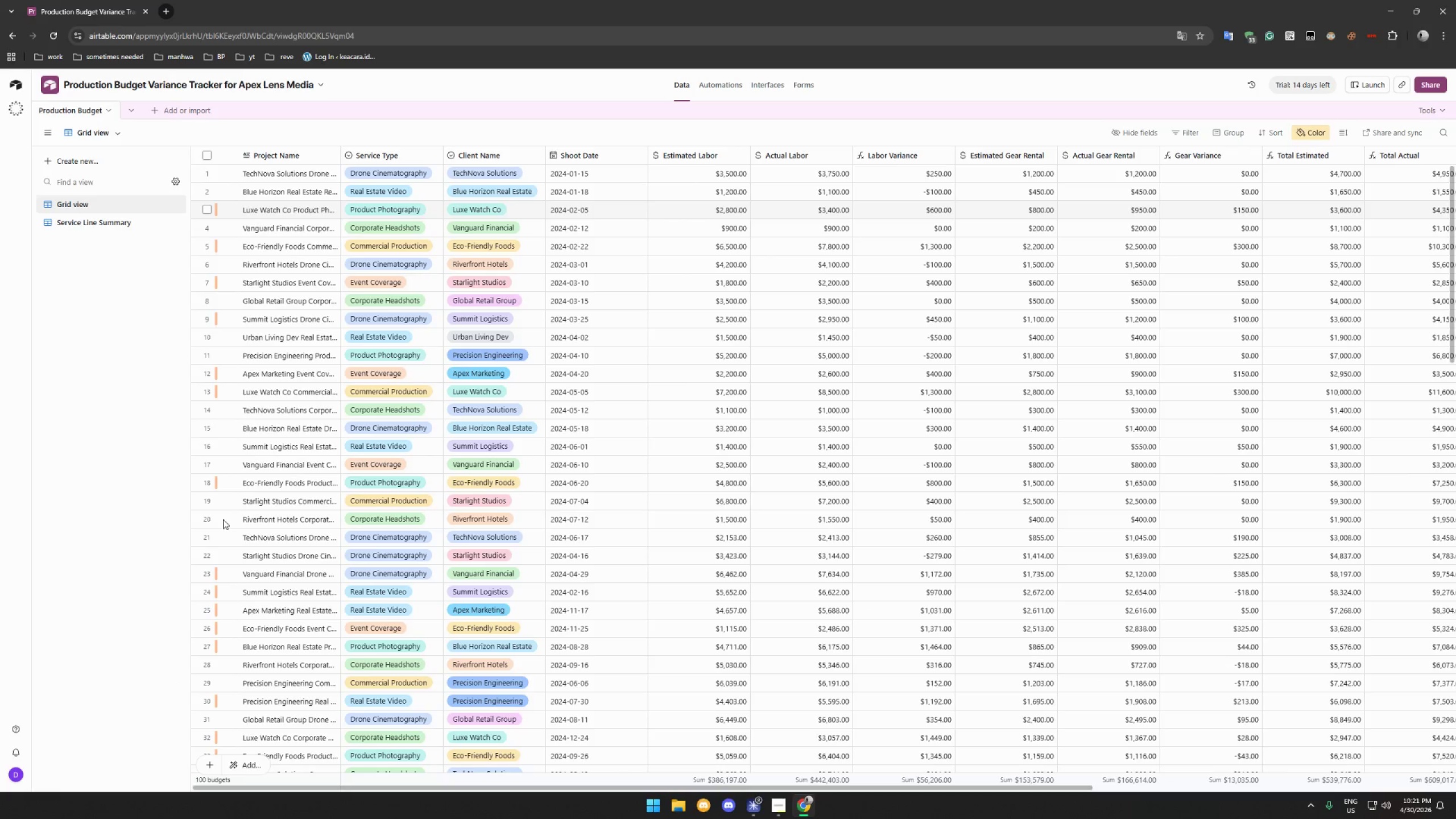 
wait(6.76)
 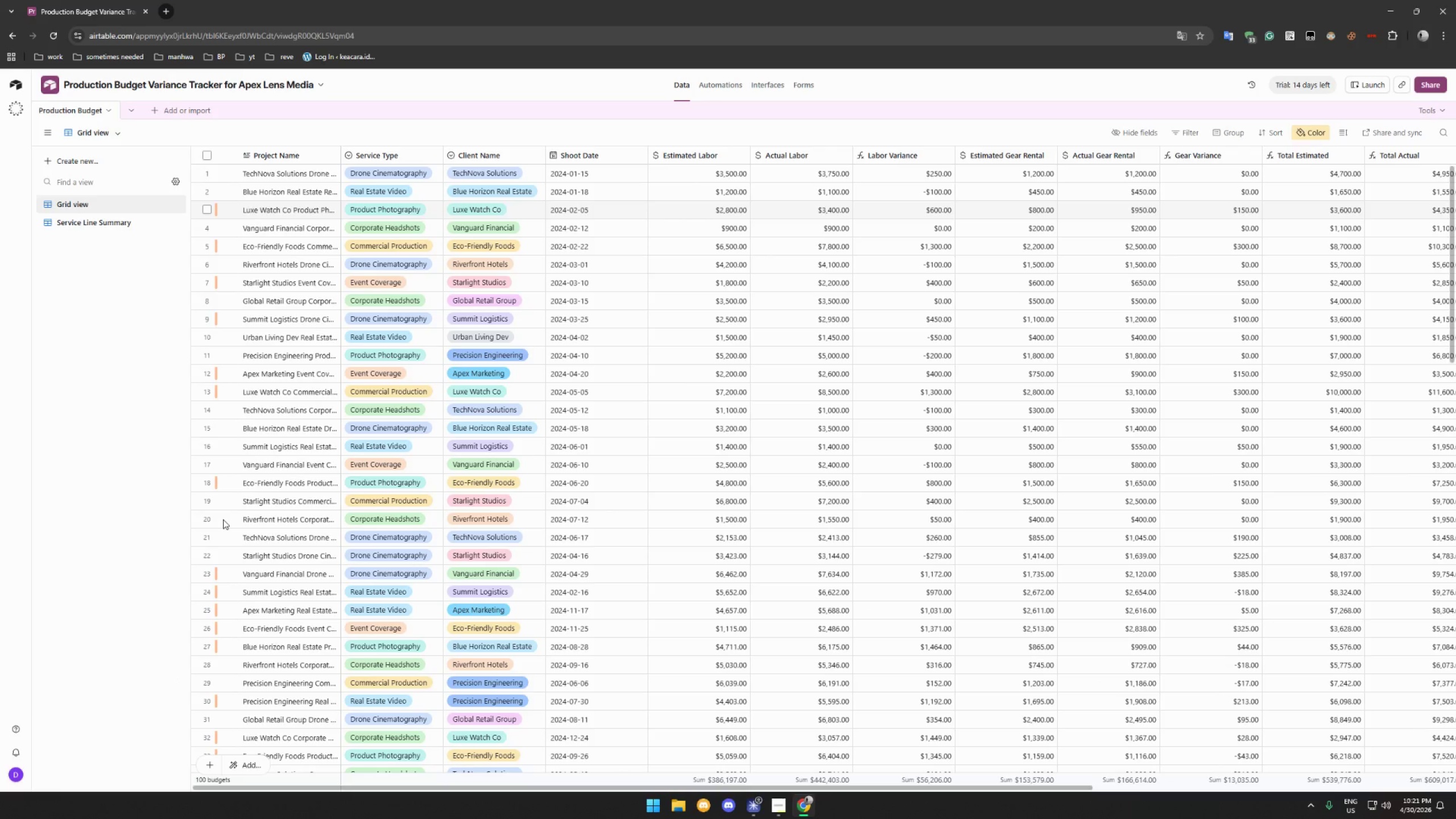 
left_click([228, 627])
 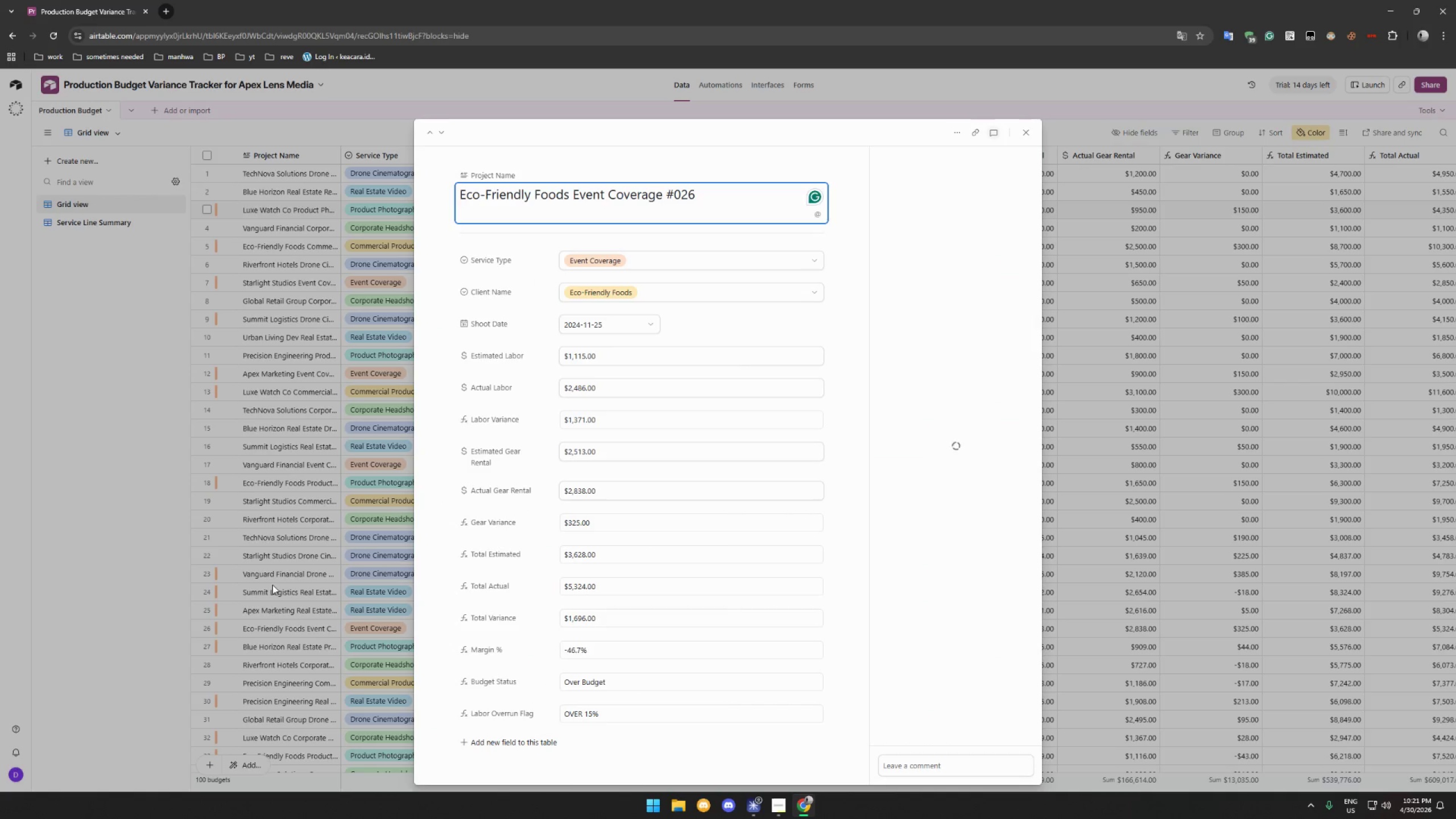 
key(Escape)
 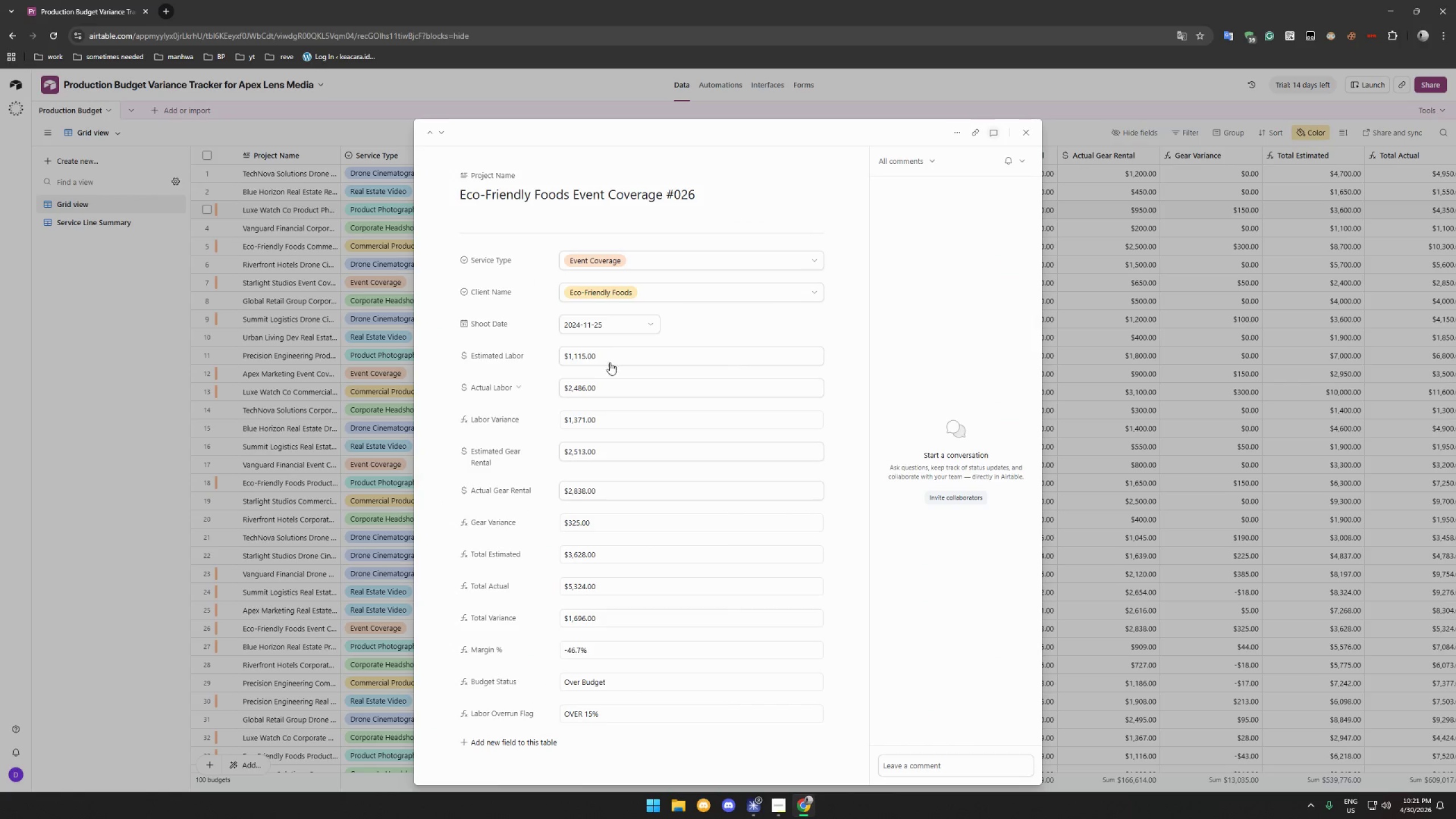 
key(Escape)
 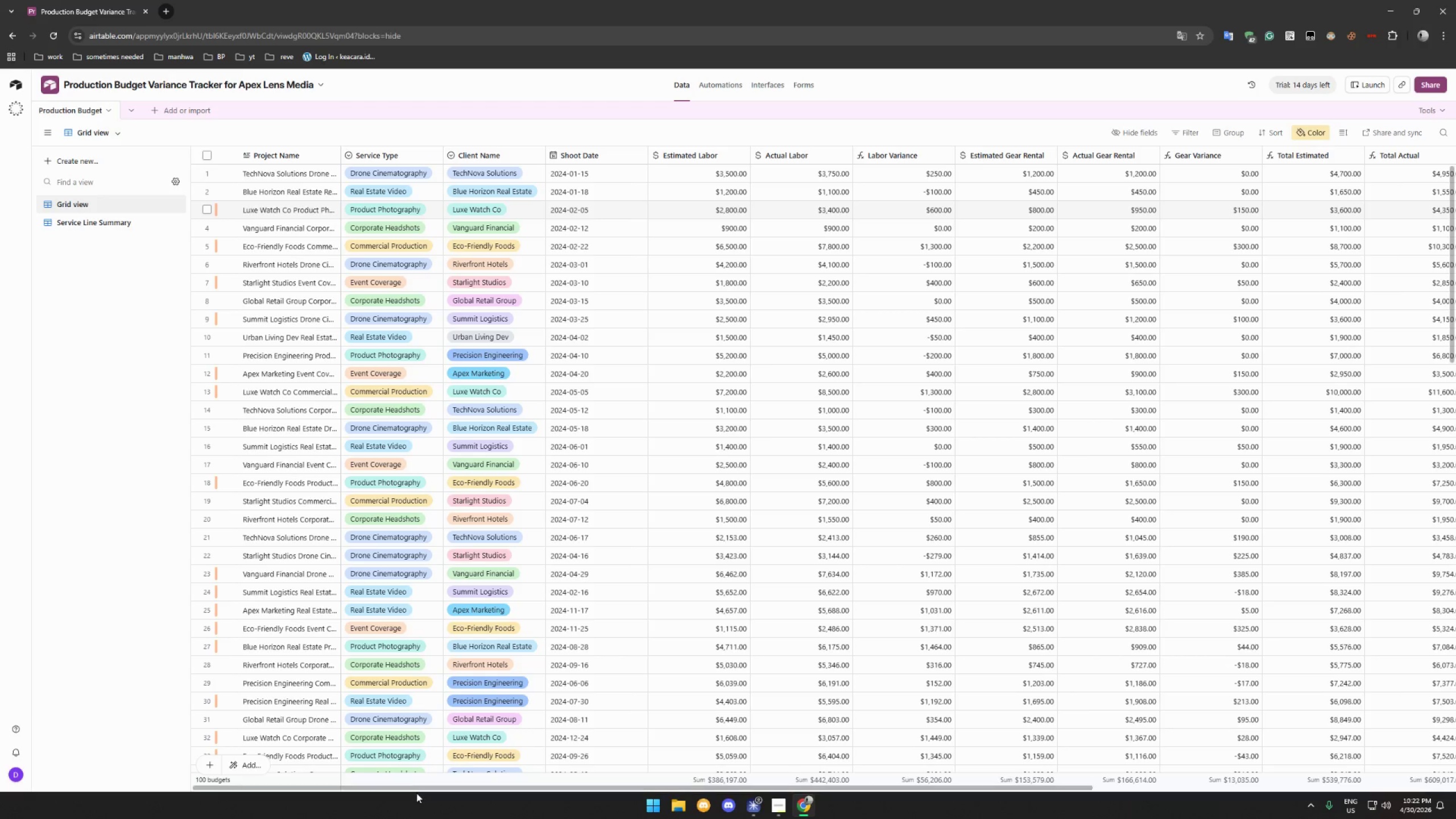 
left_click_drag(start_coordinate=[418, 788], to_coordinate=[843, 790])
 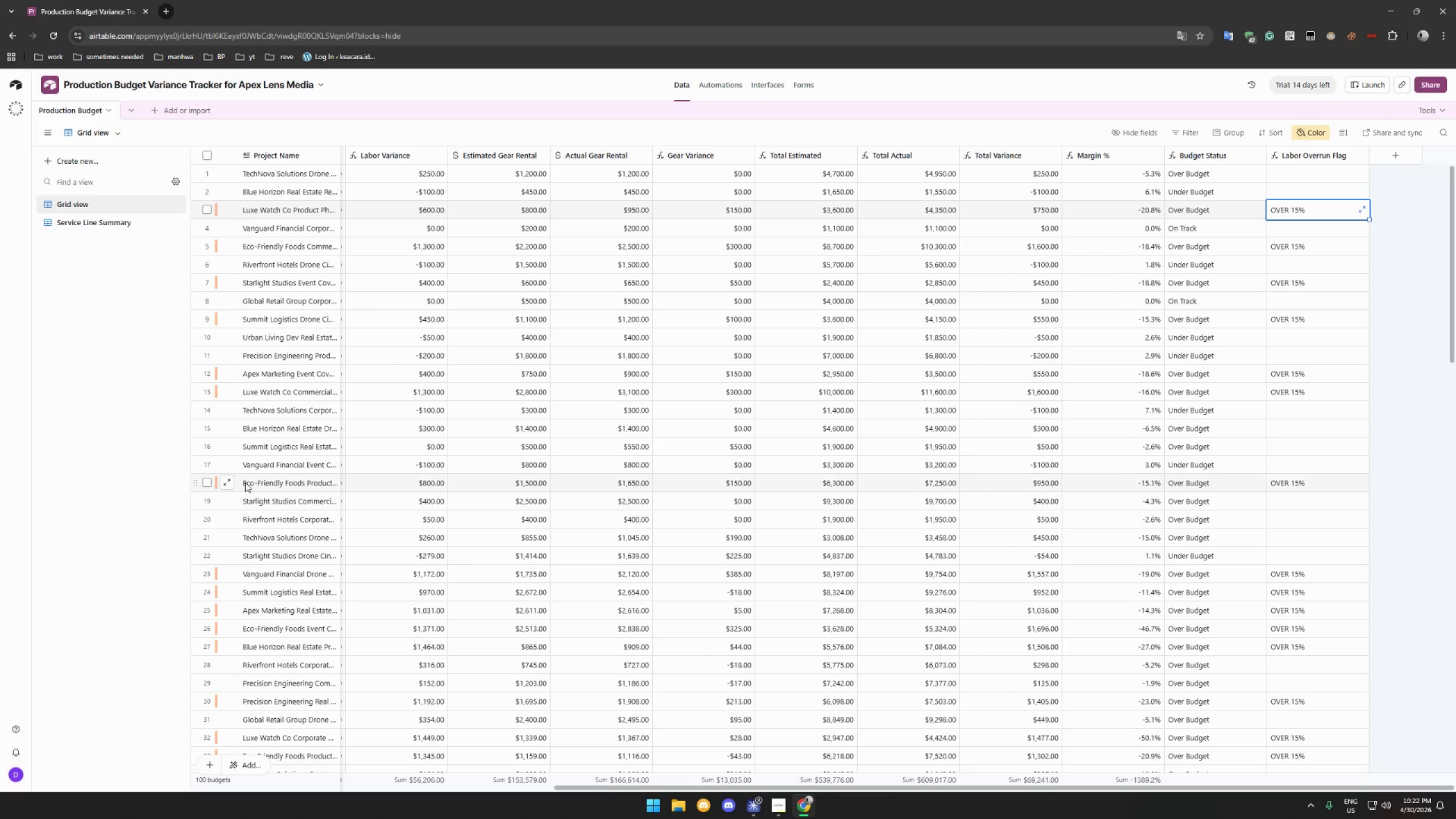 
scroll: coordinate [250, 482], scroll_direction: up, amount: 5.0
 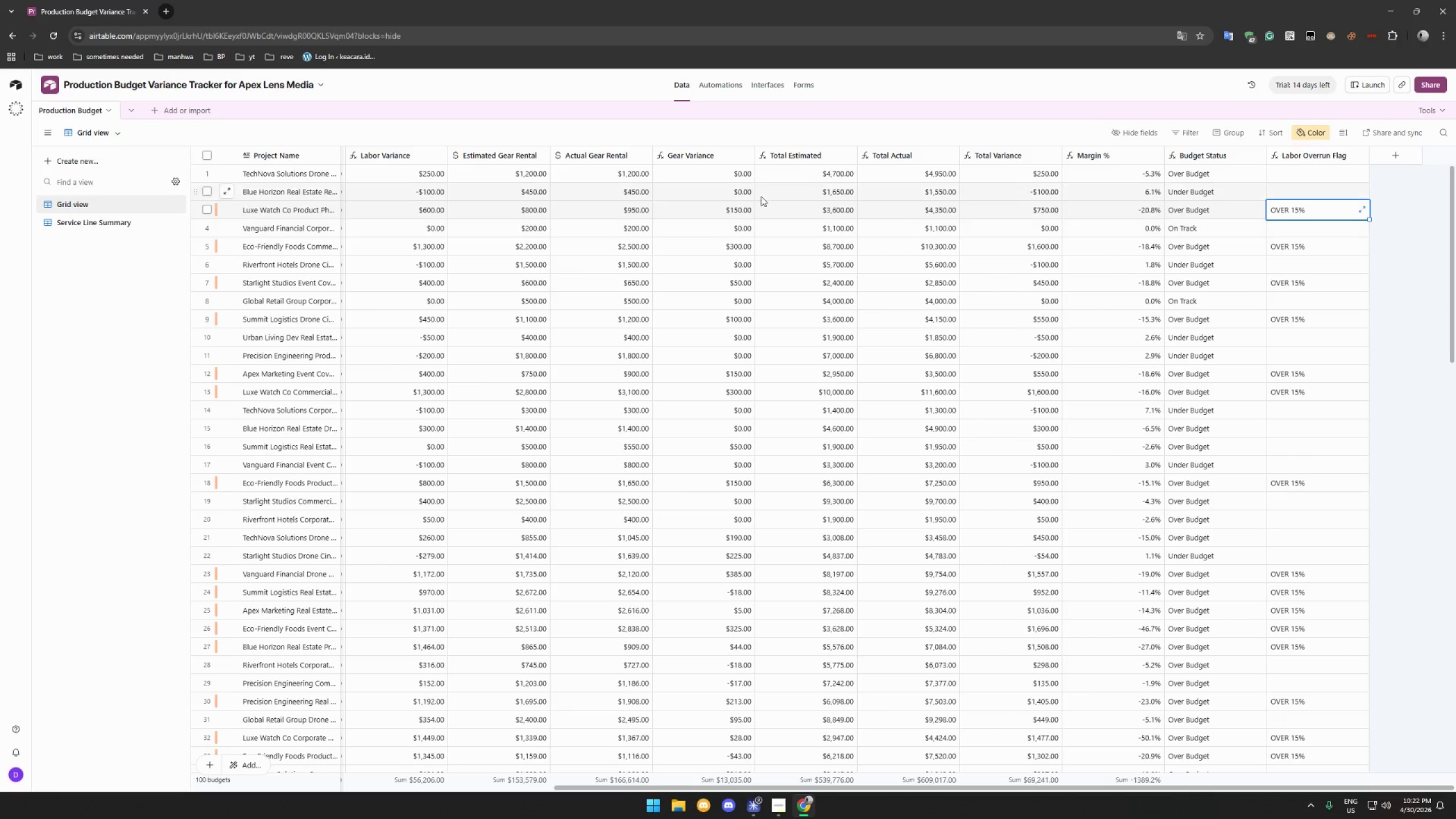 
mouse_move([1281, 131])
 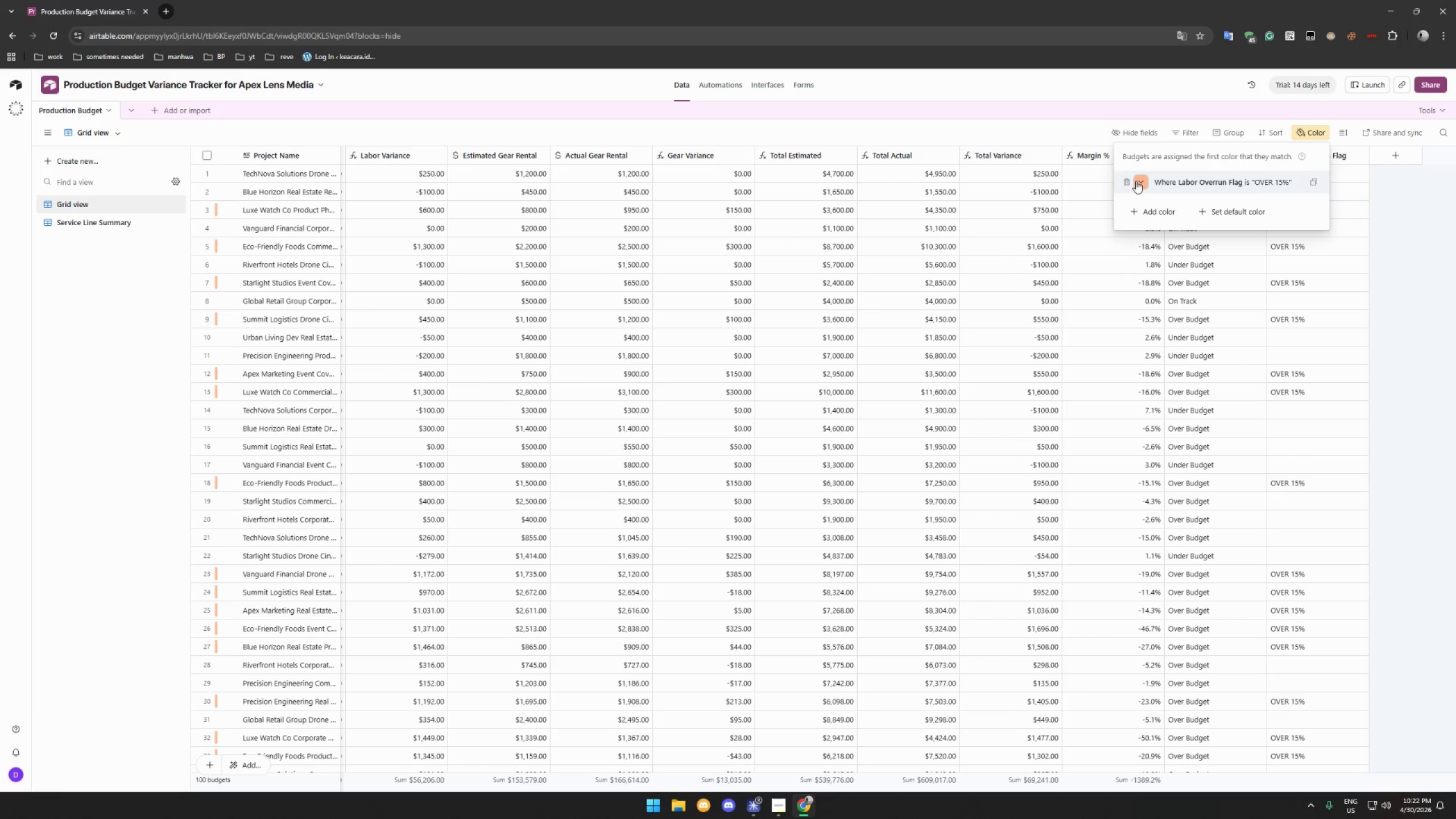 
left_click([1142, 183])
 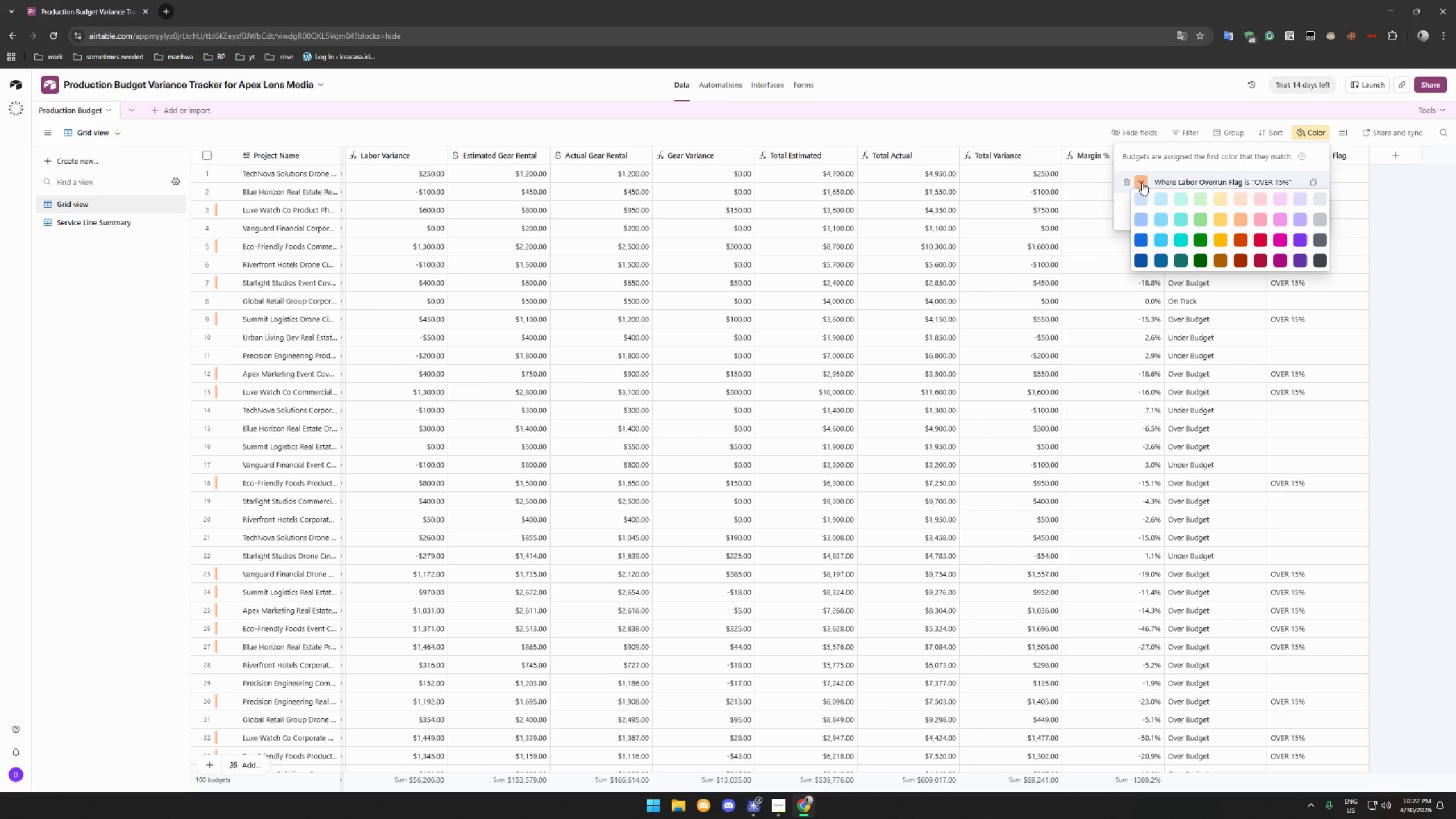 
left_click([1142, 183])
 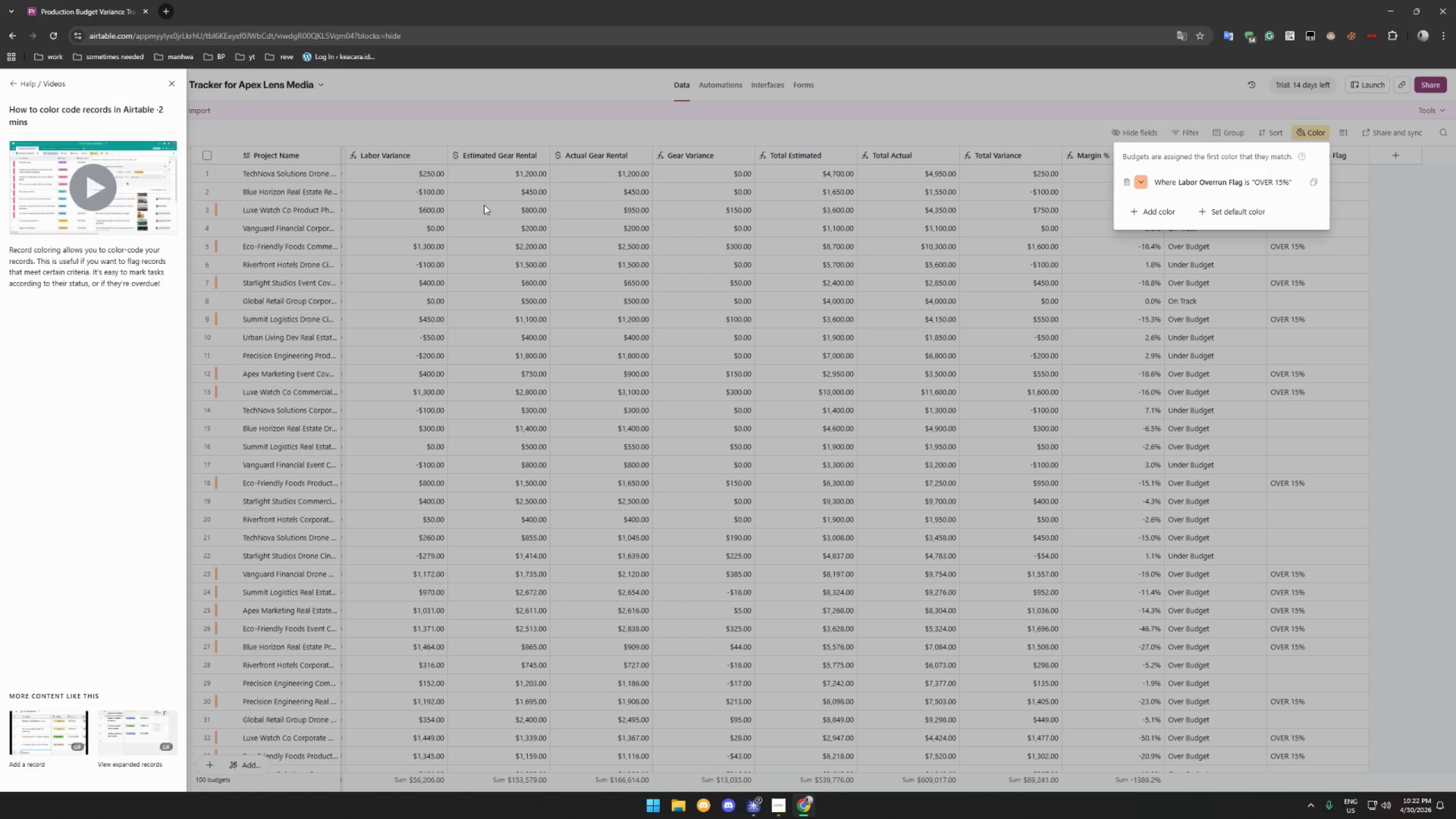 
wait(5.5)
 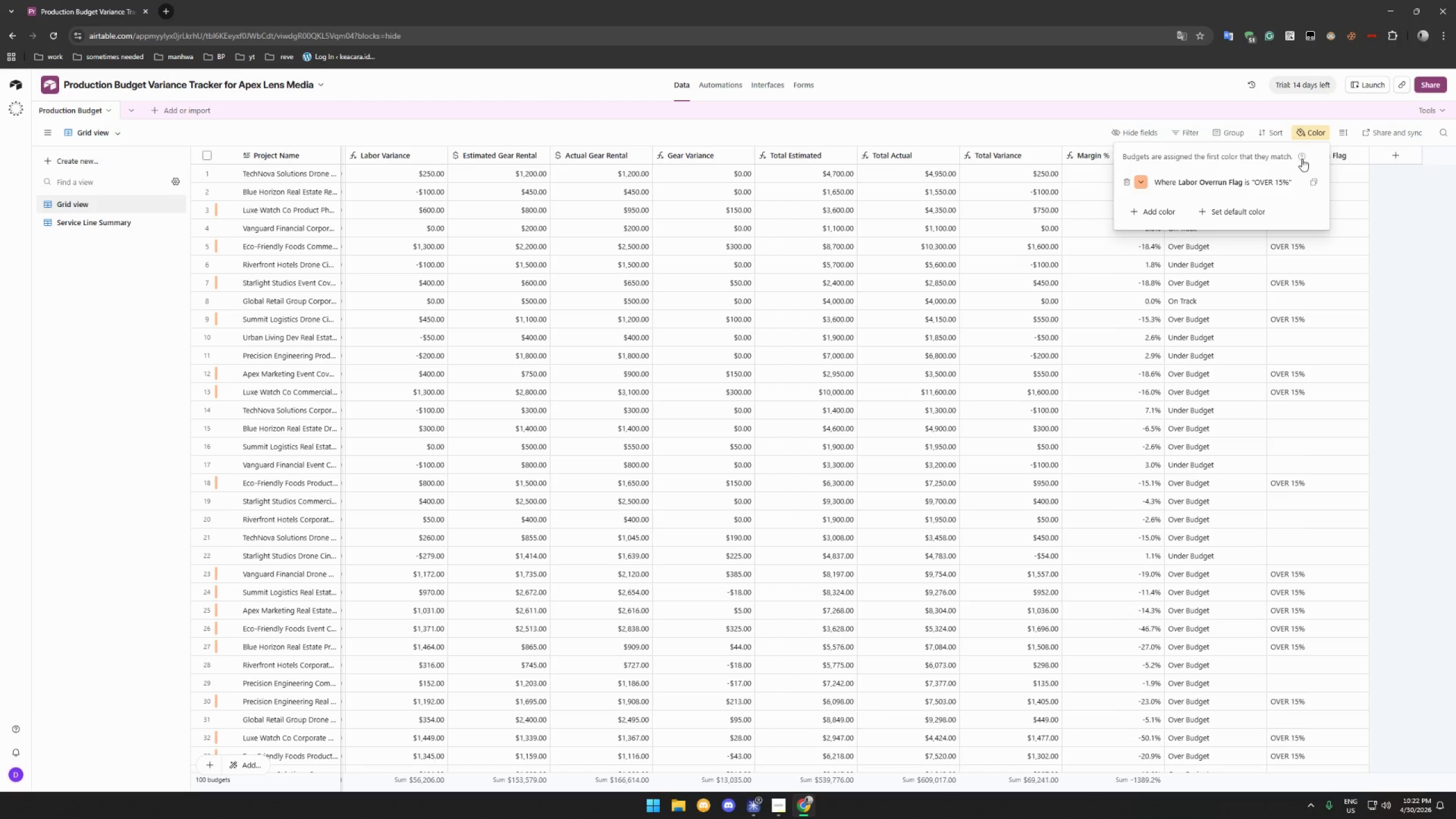 
double_click([172, 85])
 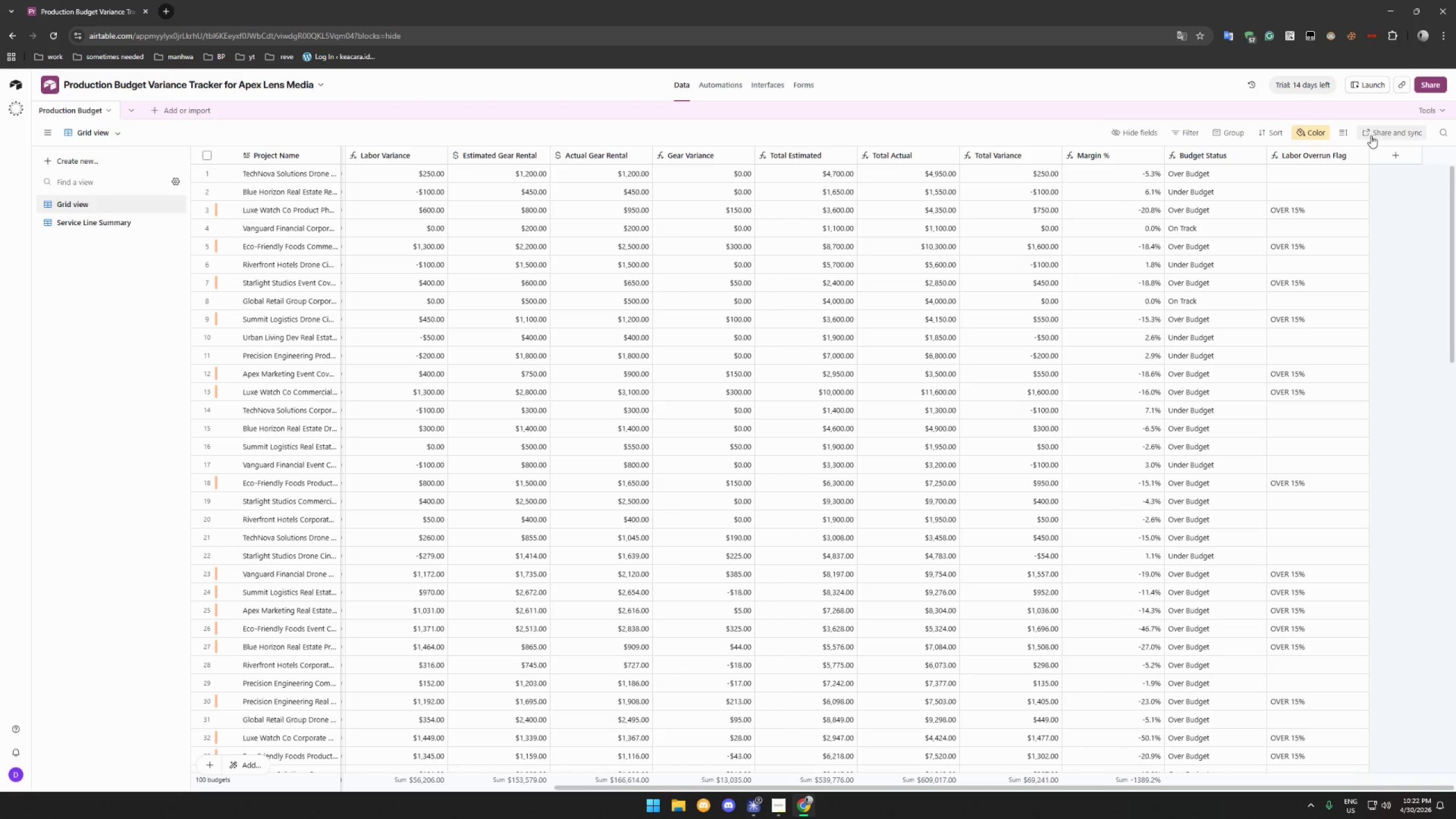 
left_click([1322, 135])
 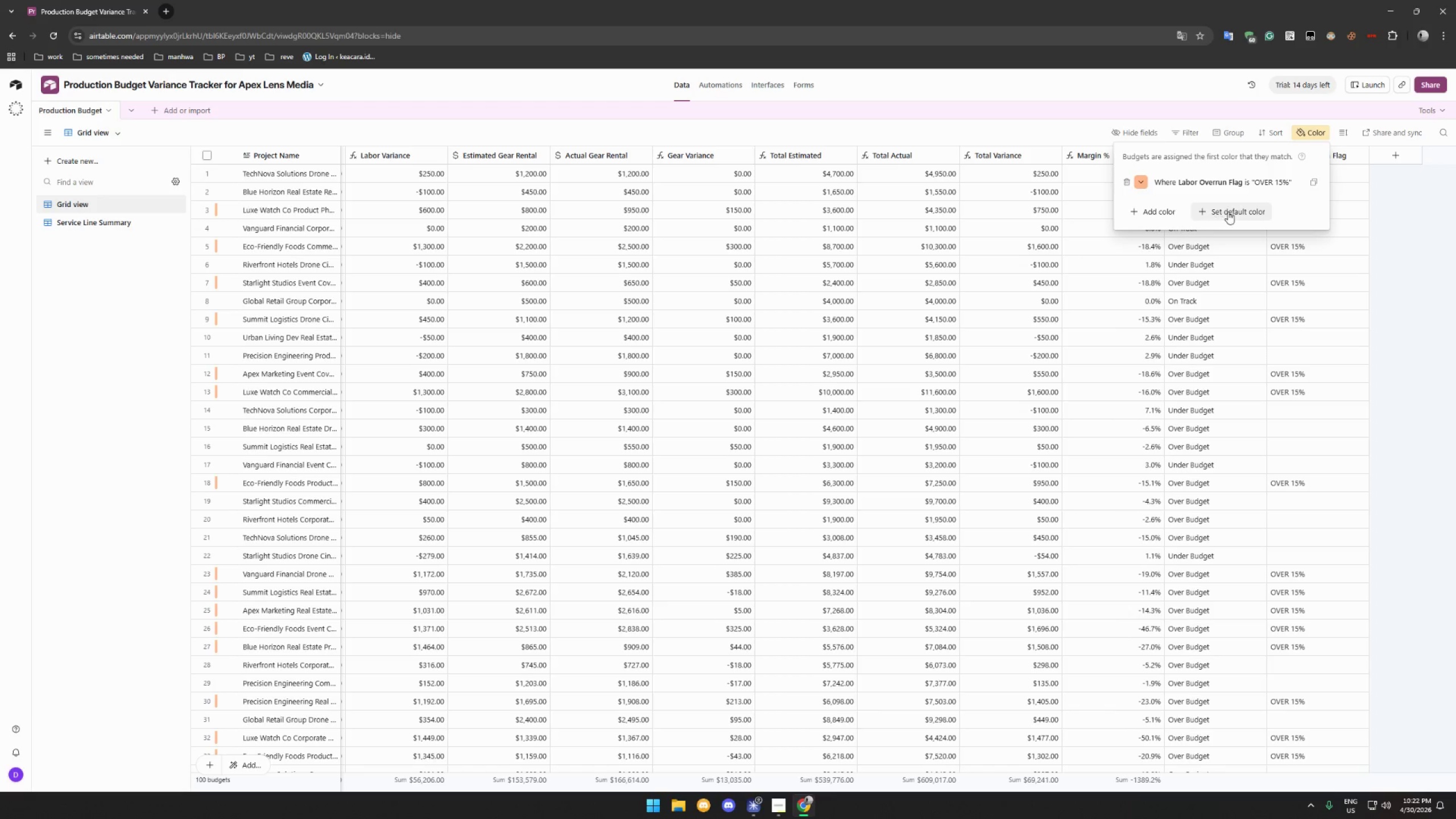 
left_click([1228, 212])
 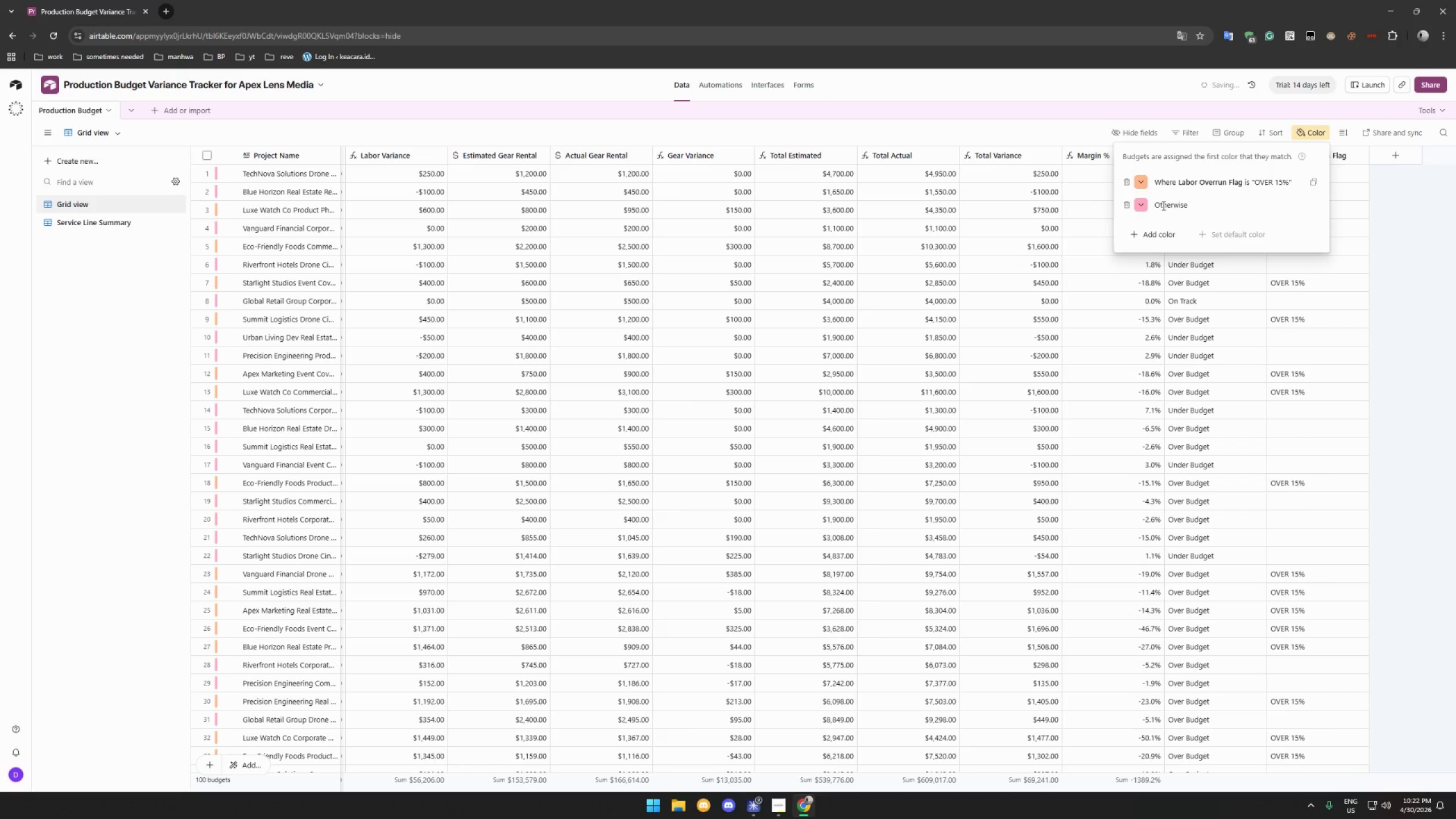 
left_click([1144, 204])
 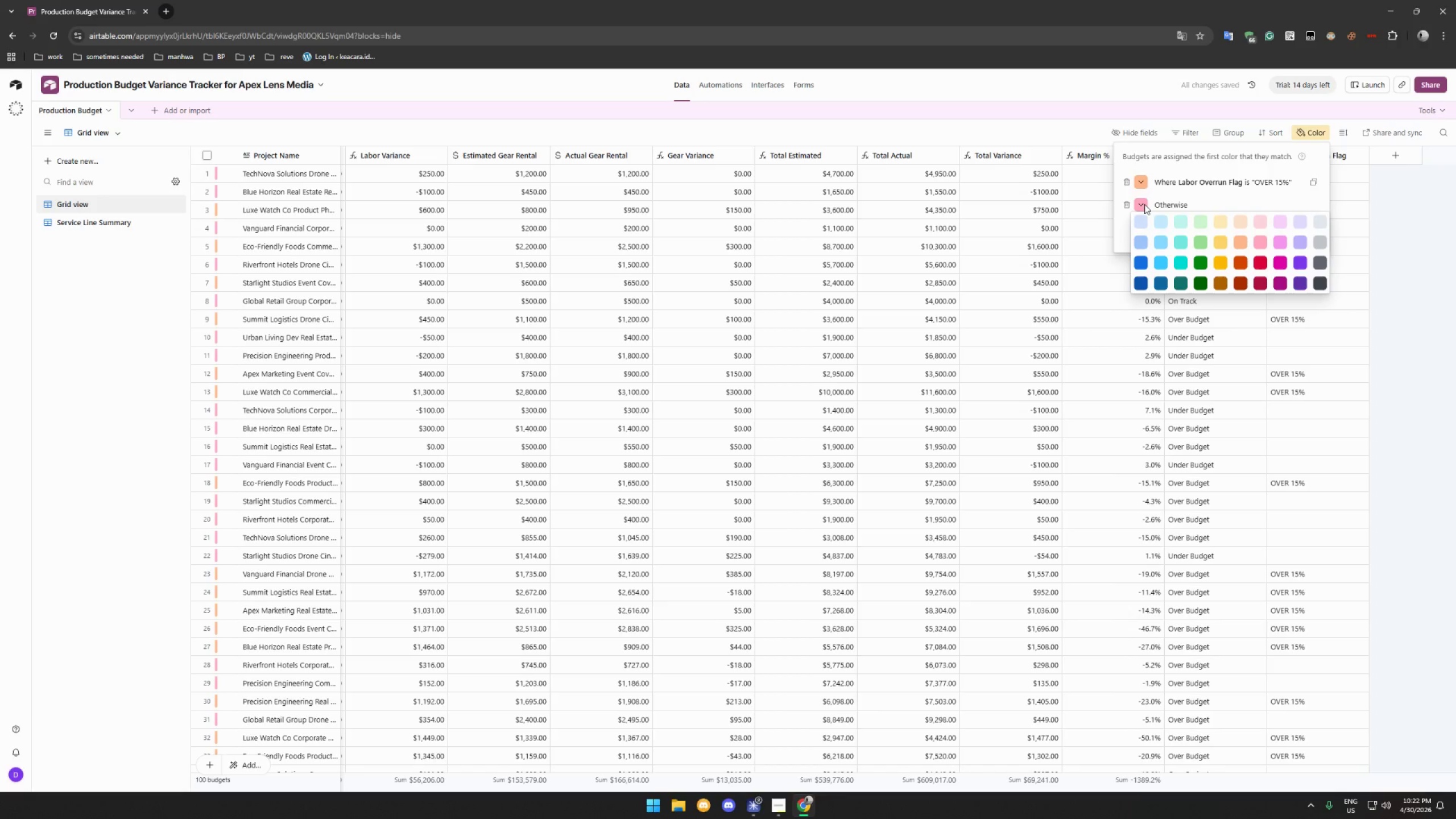 
left_click([1144, 204])
 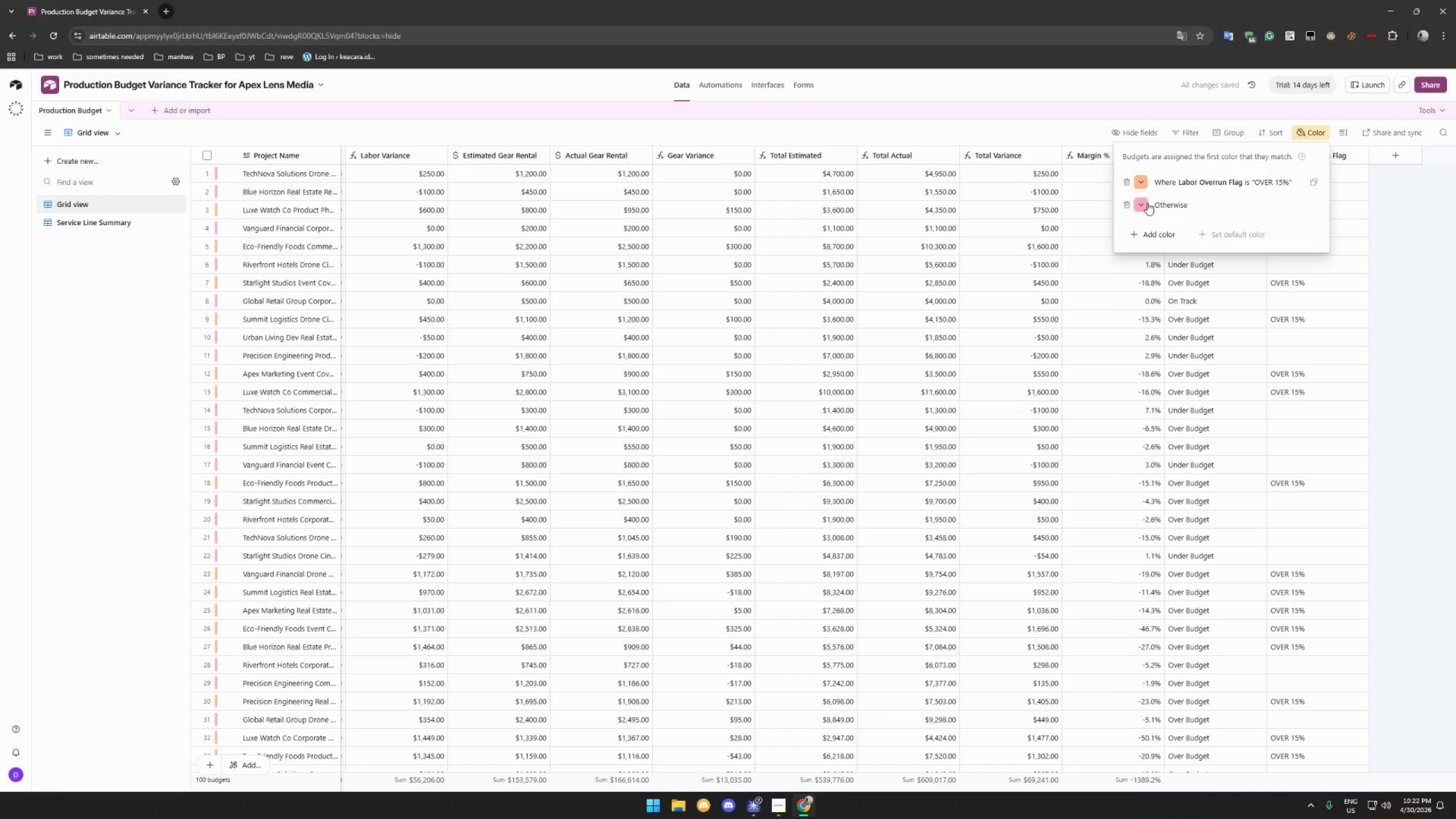 
left_click([1147, 202])
 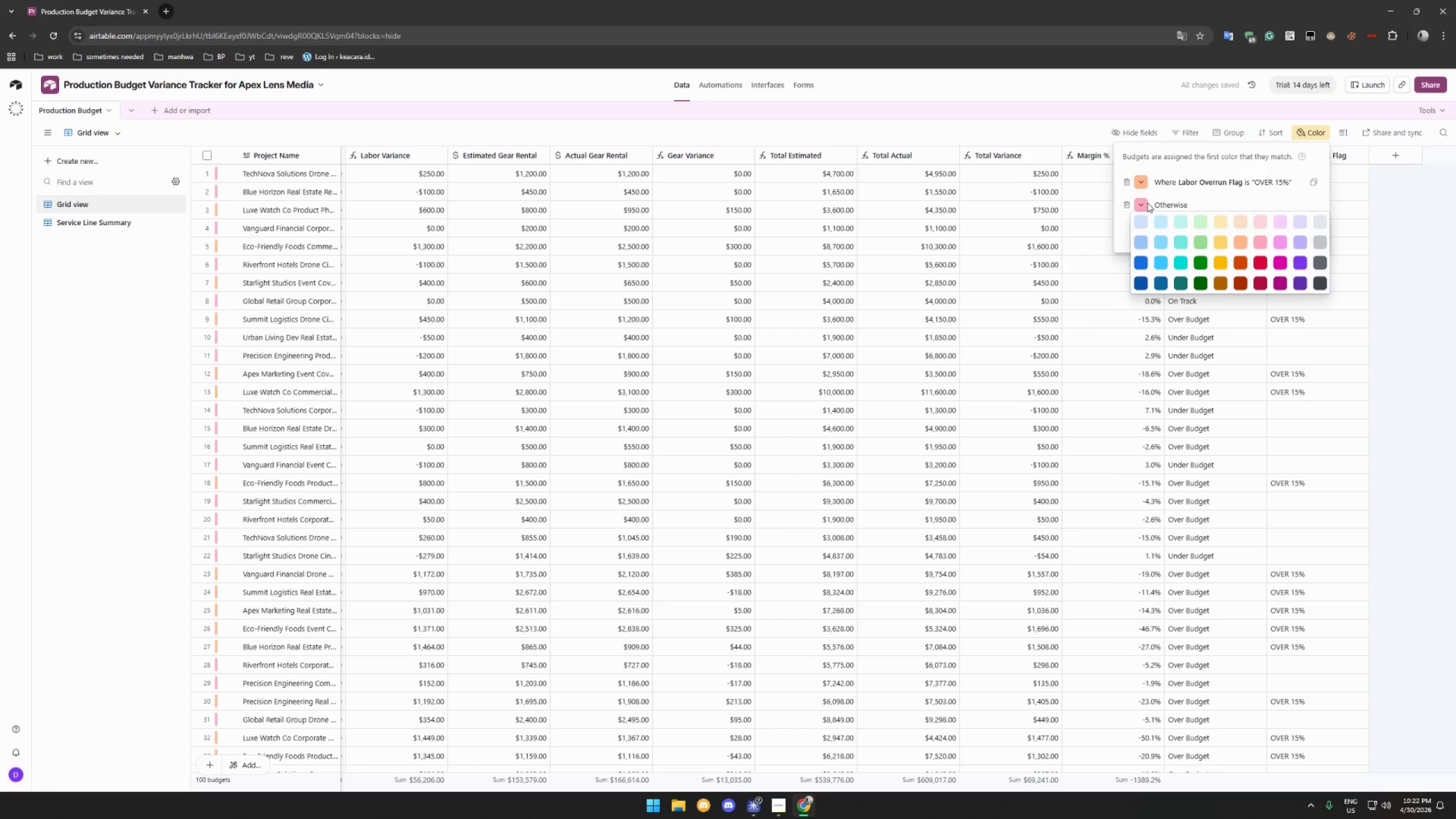 
left_click([1147, 202])
 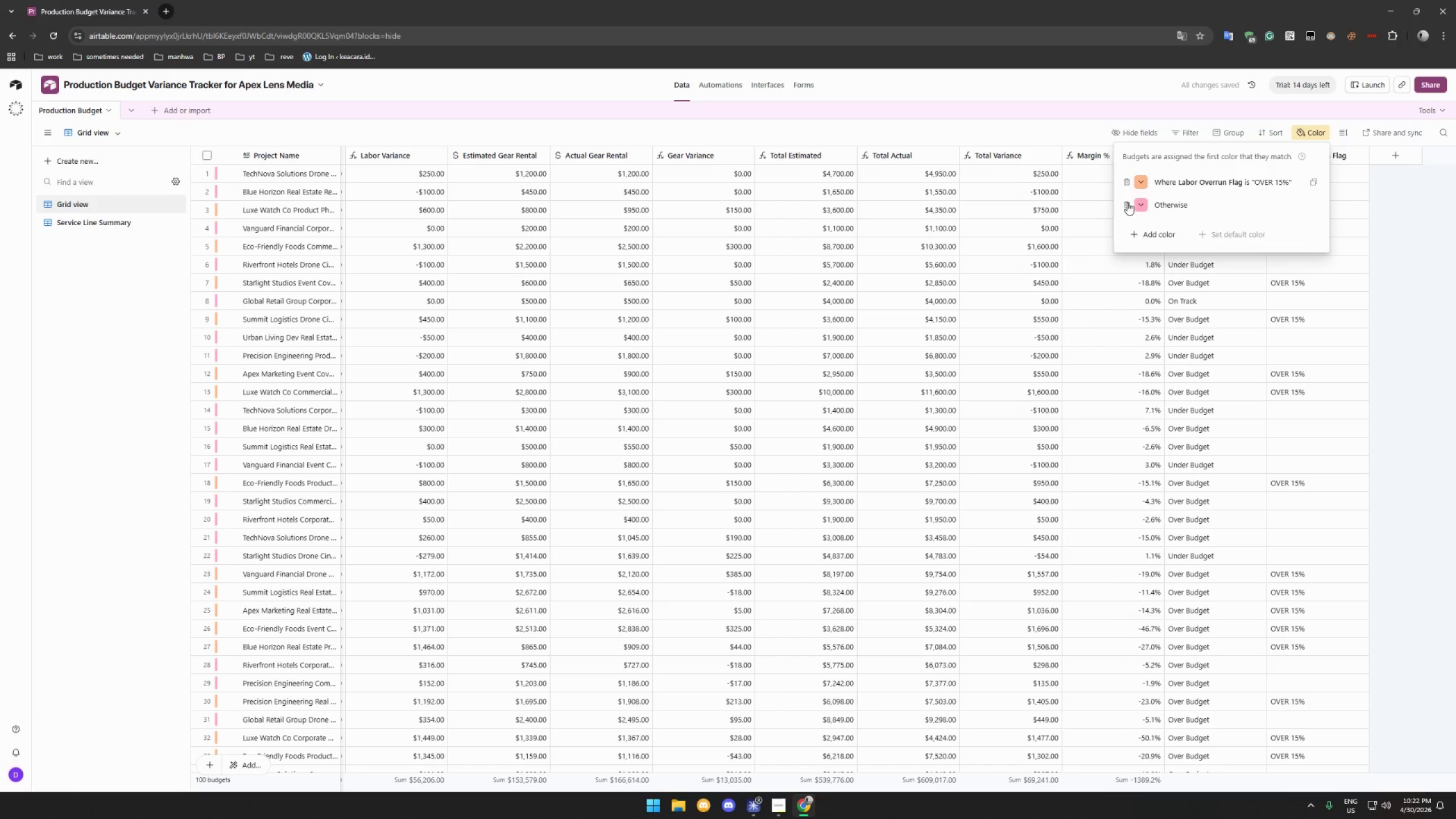 
left_click([1127, 205])
 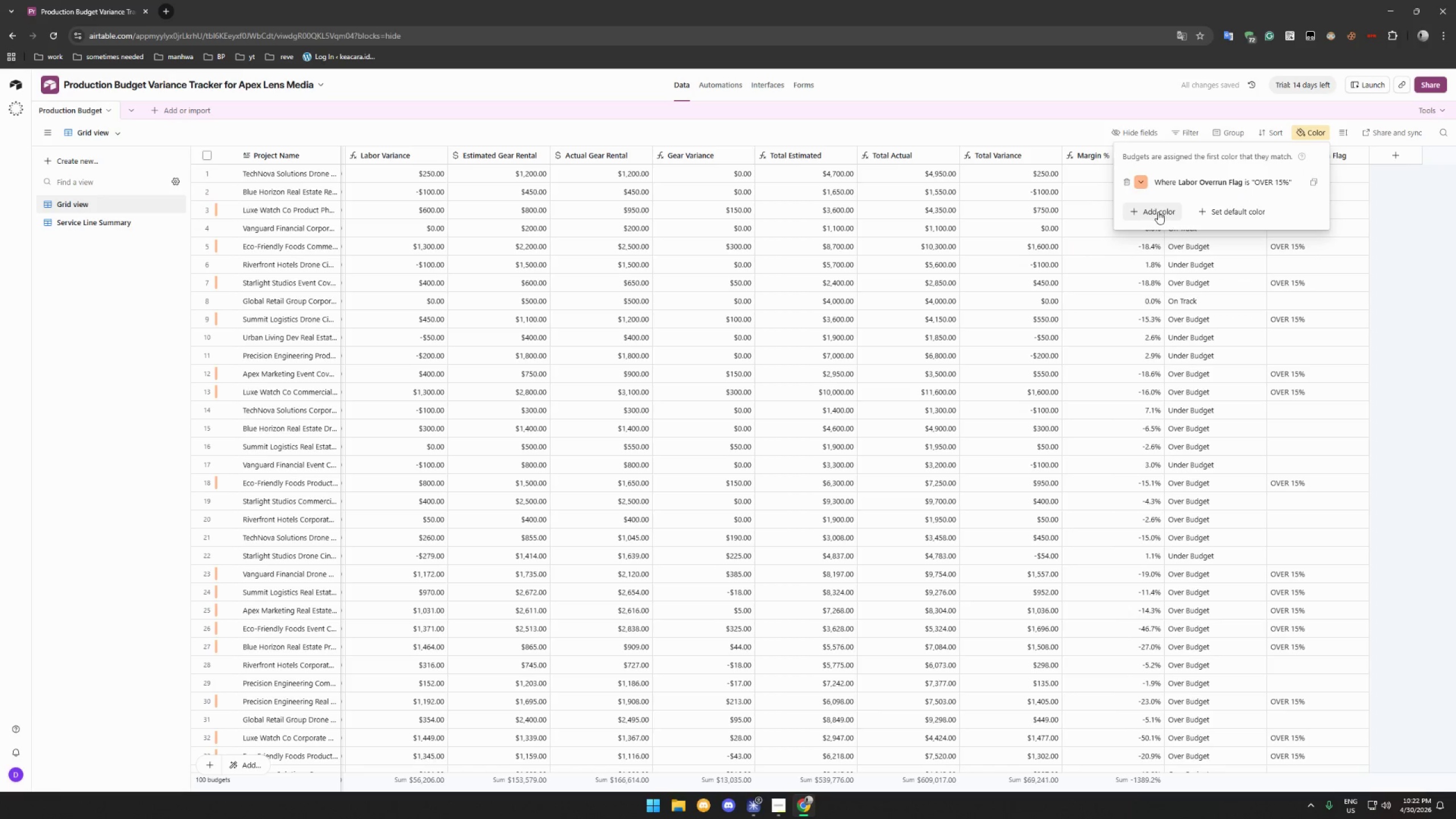 
left_click([1158, 212])
 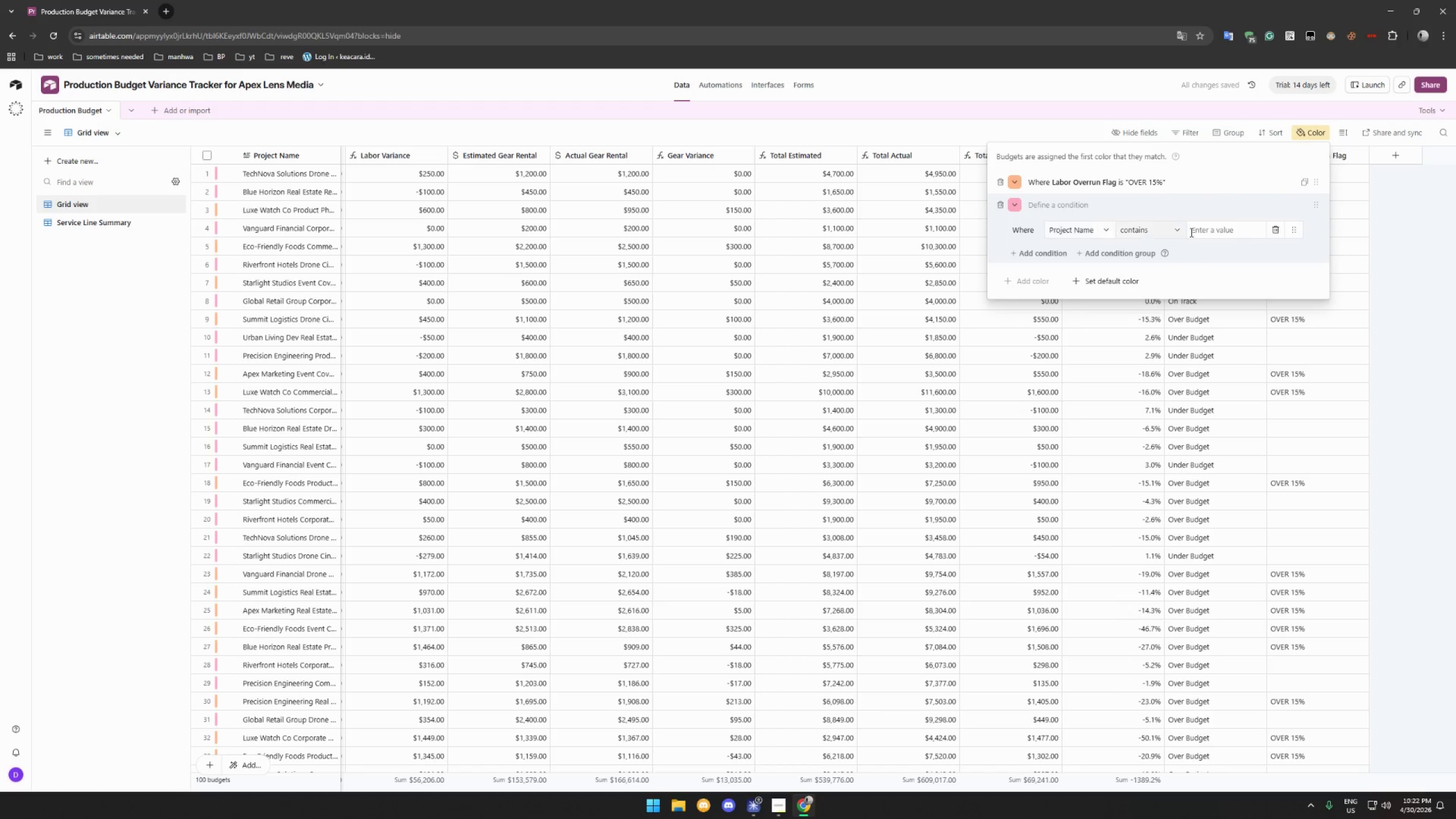 
left_click([1292, 230])
 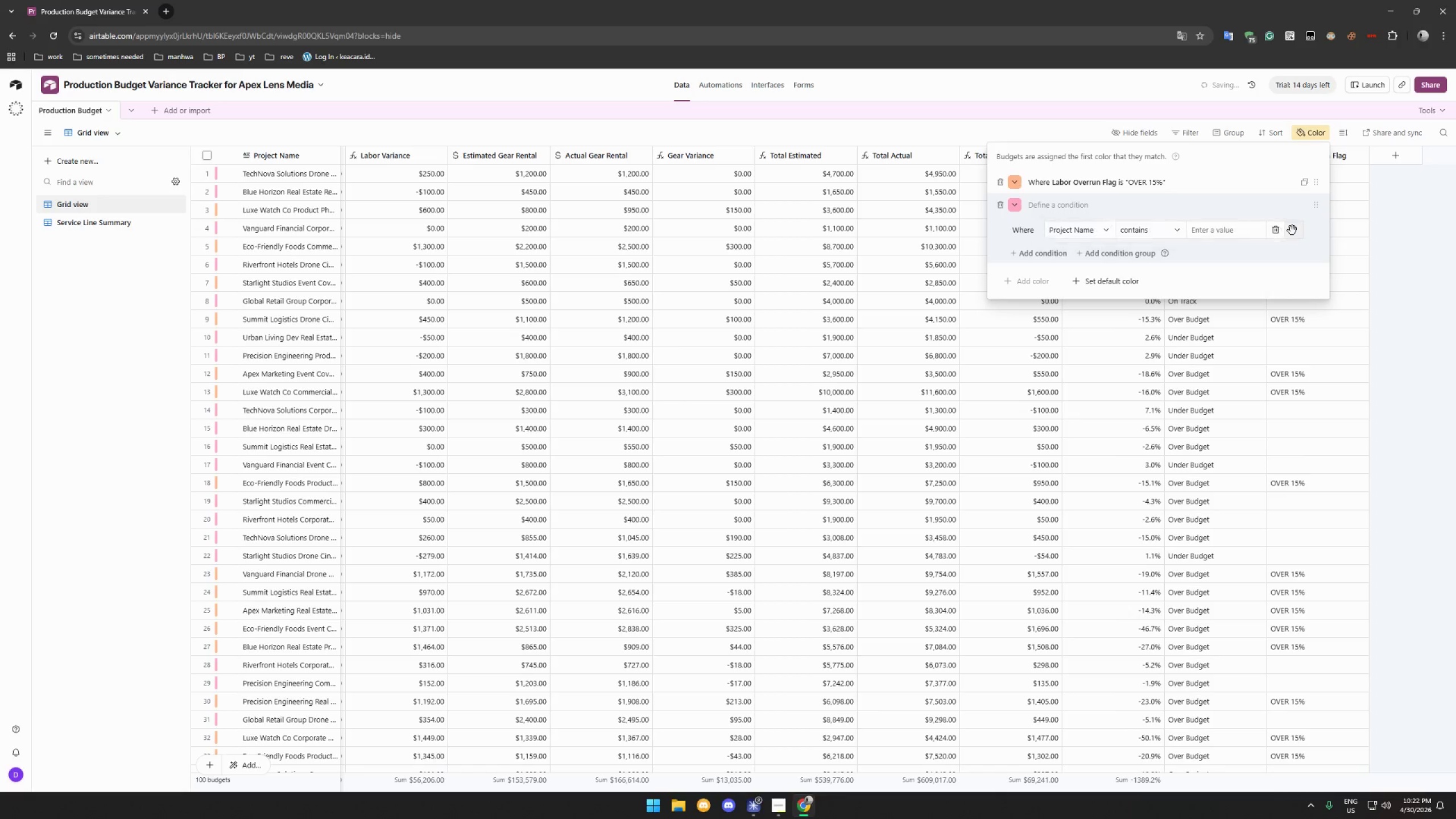 
double_click([1292, 230])
 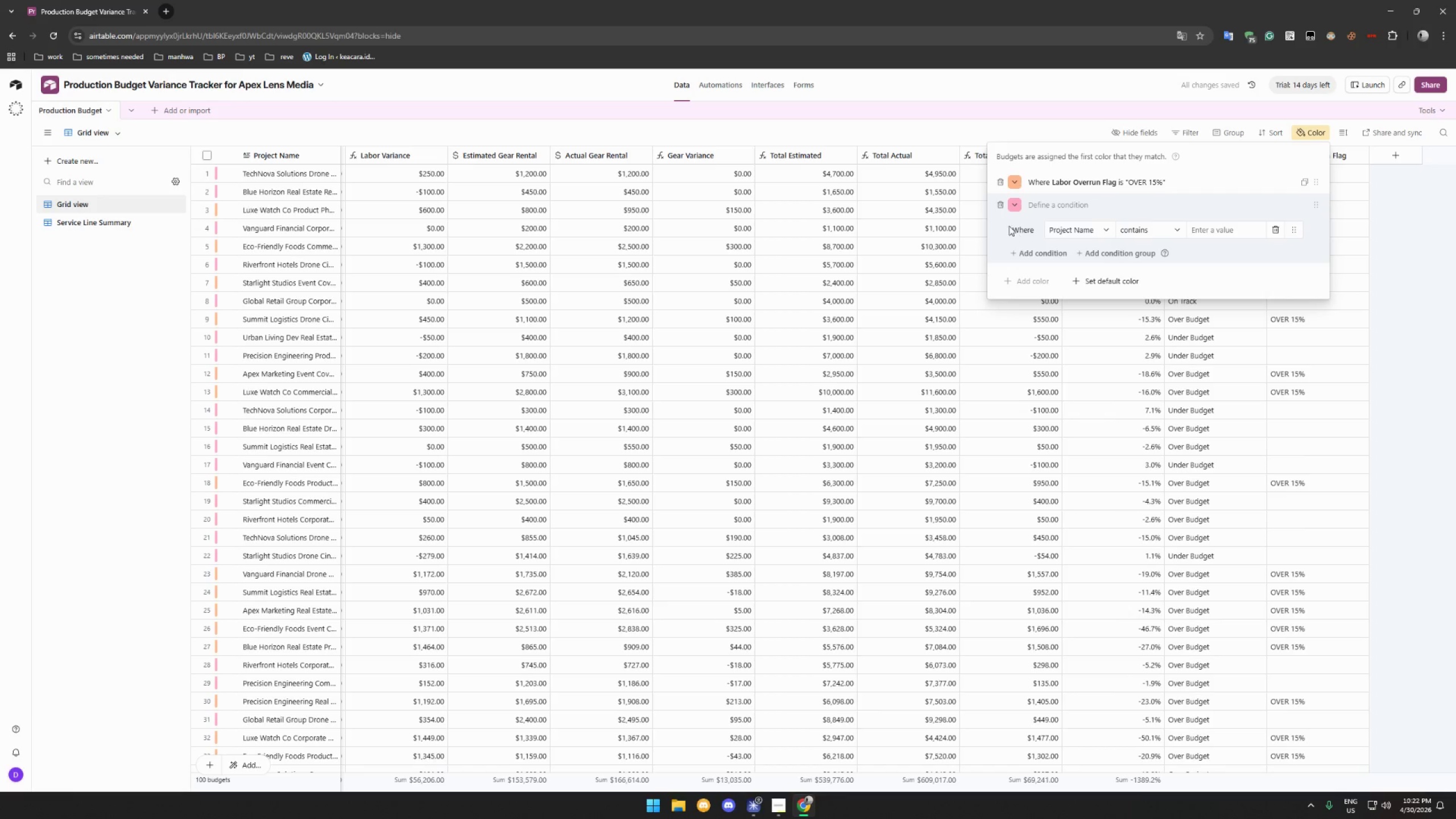 
left_click([999, 205])
 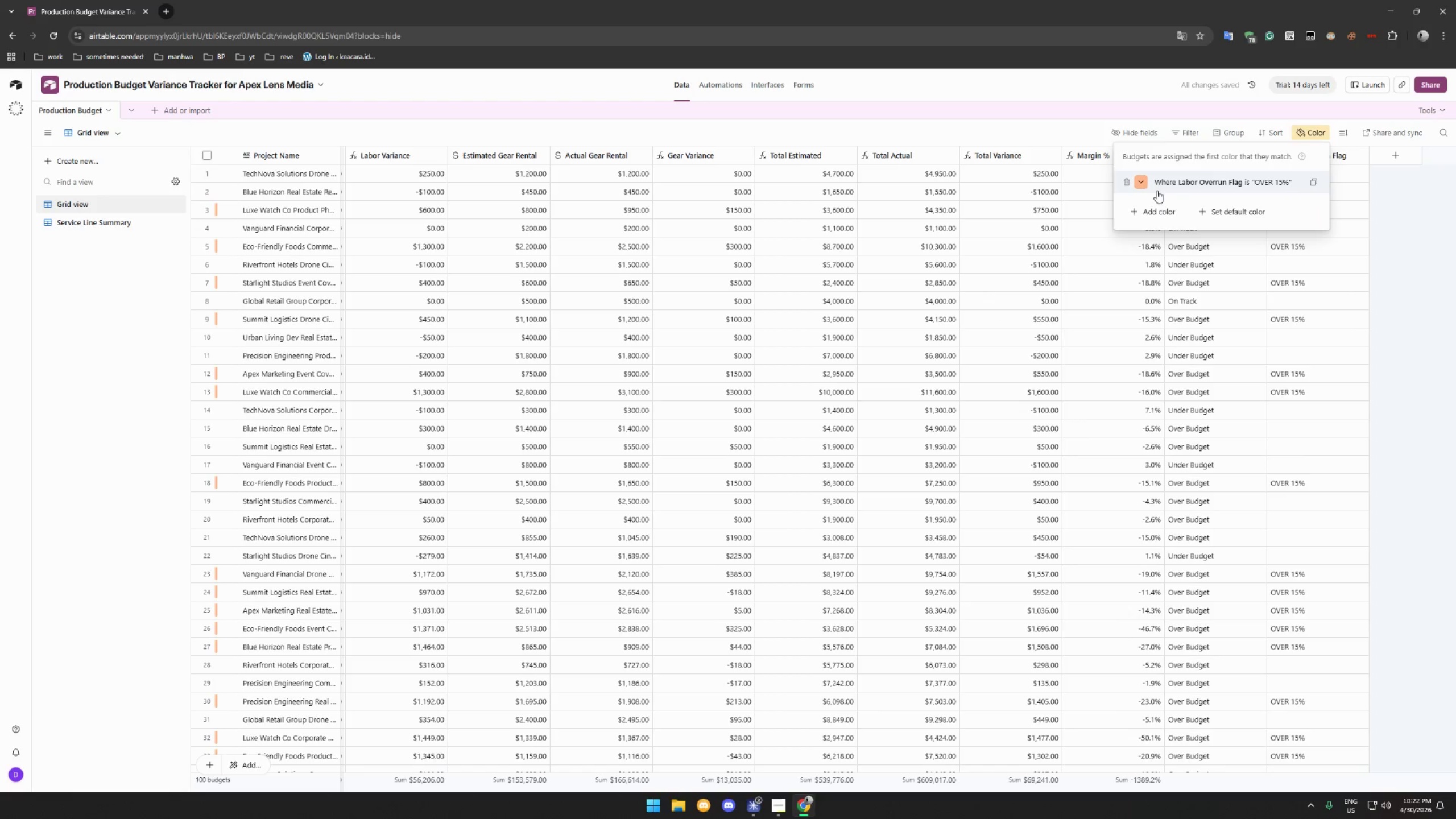 
left_click([1149, 210])
 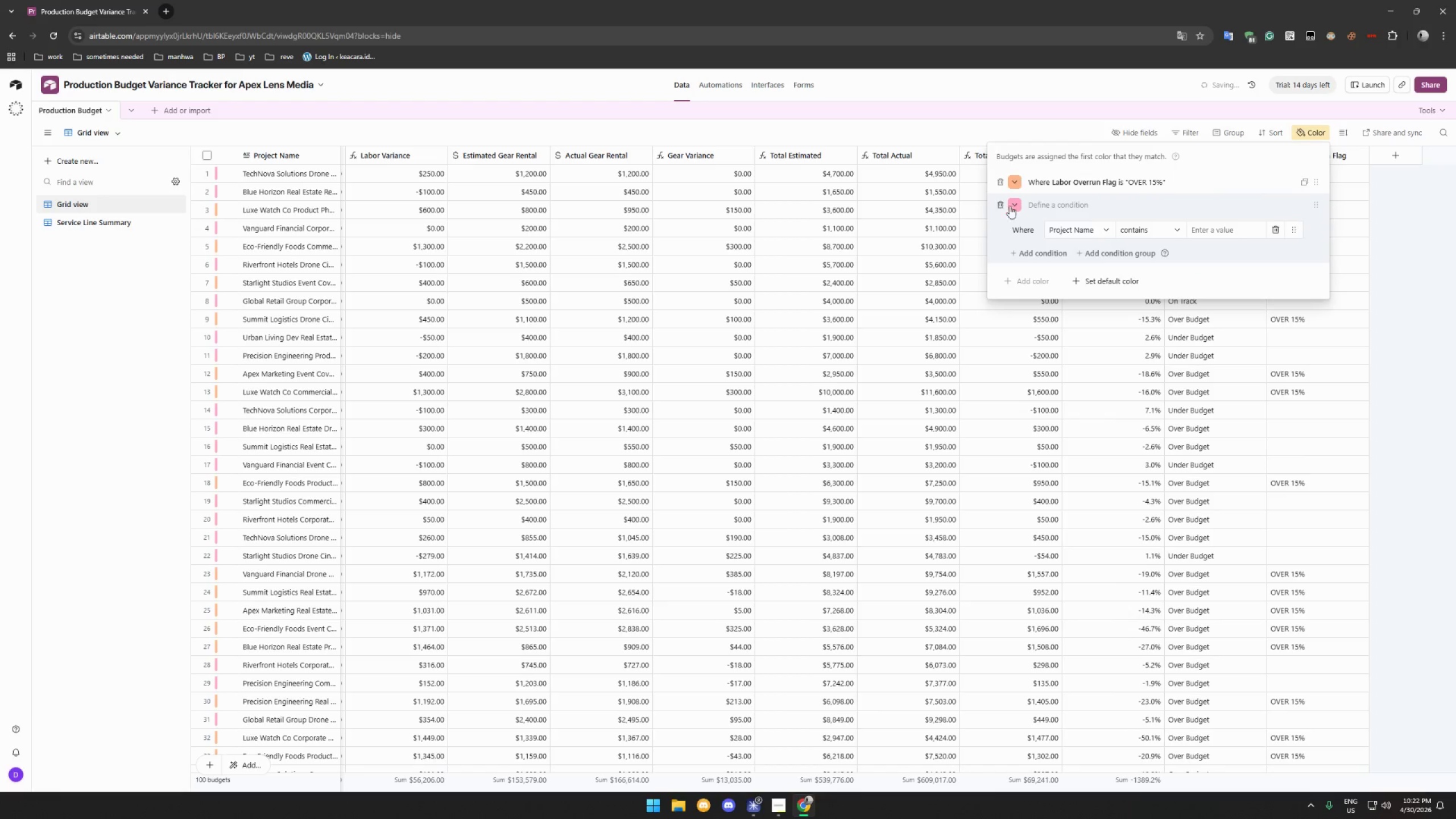 
left_click([1061, 204])
 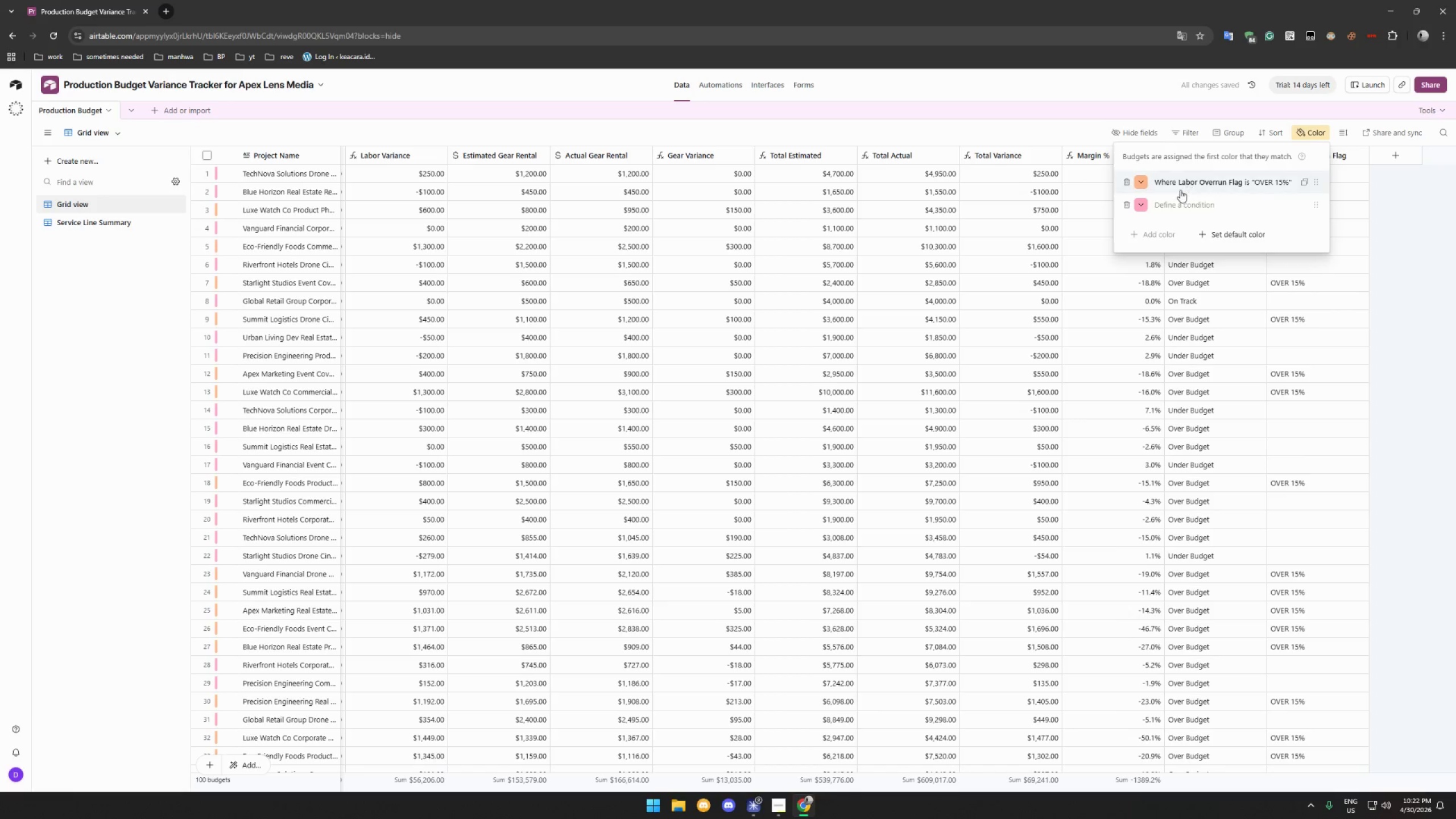 
left_click([1190, 198])
 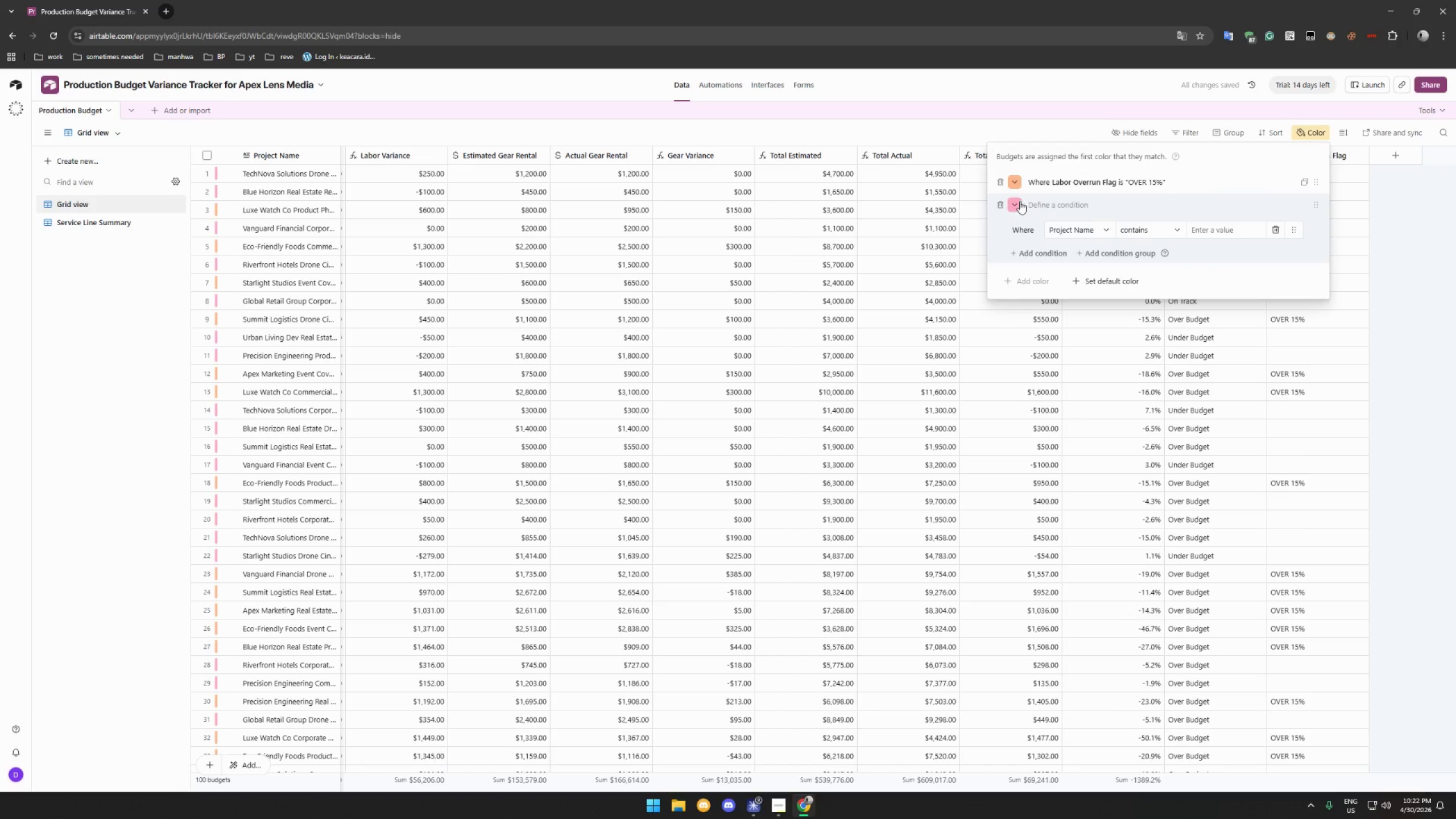 
left_click([1019, 201])
 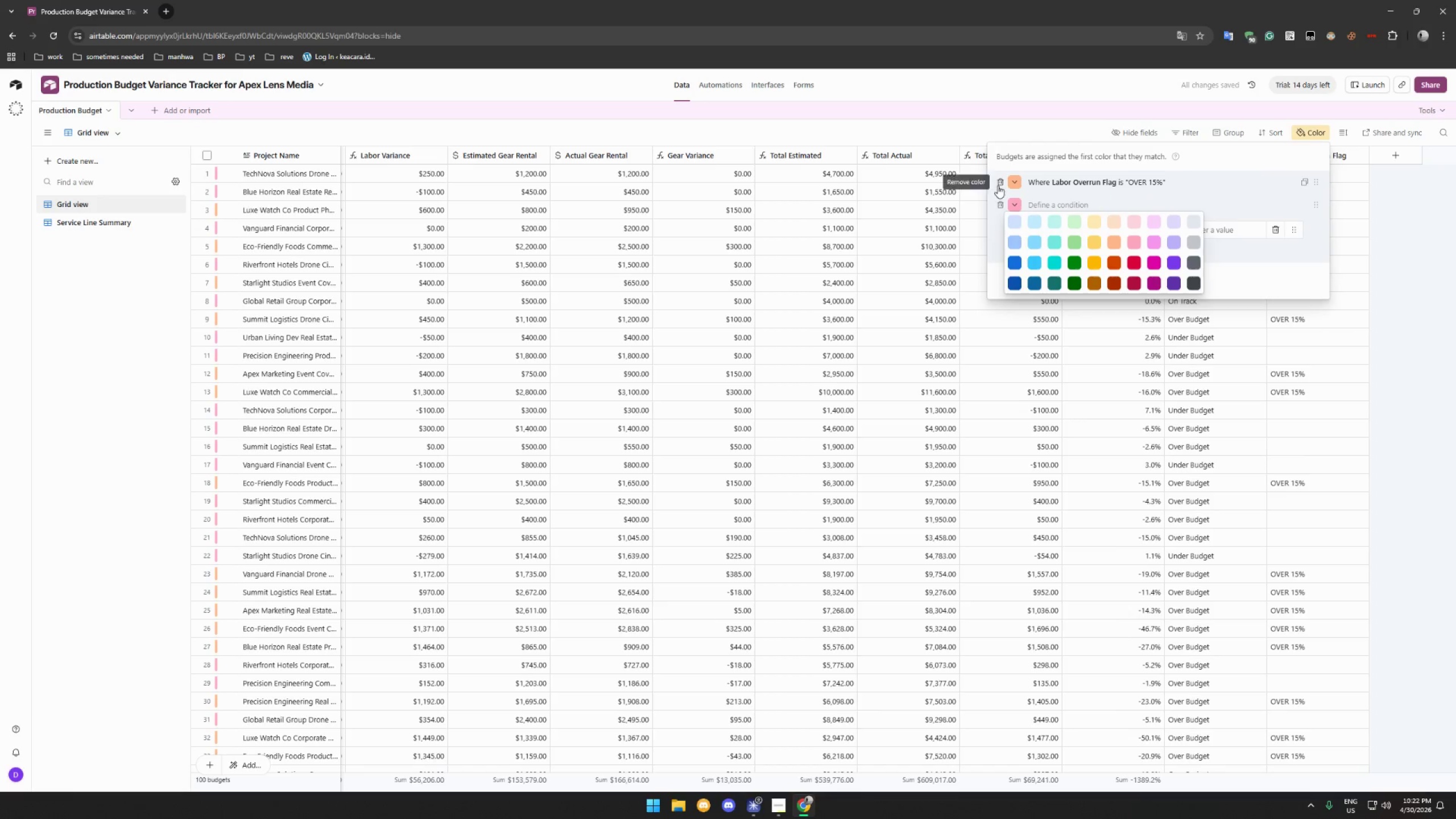 
left_click([1002, 181])
 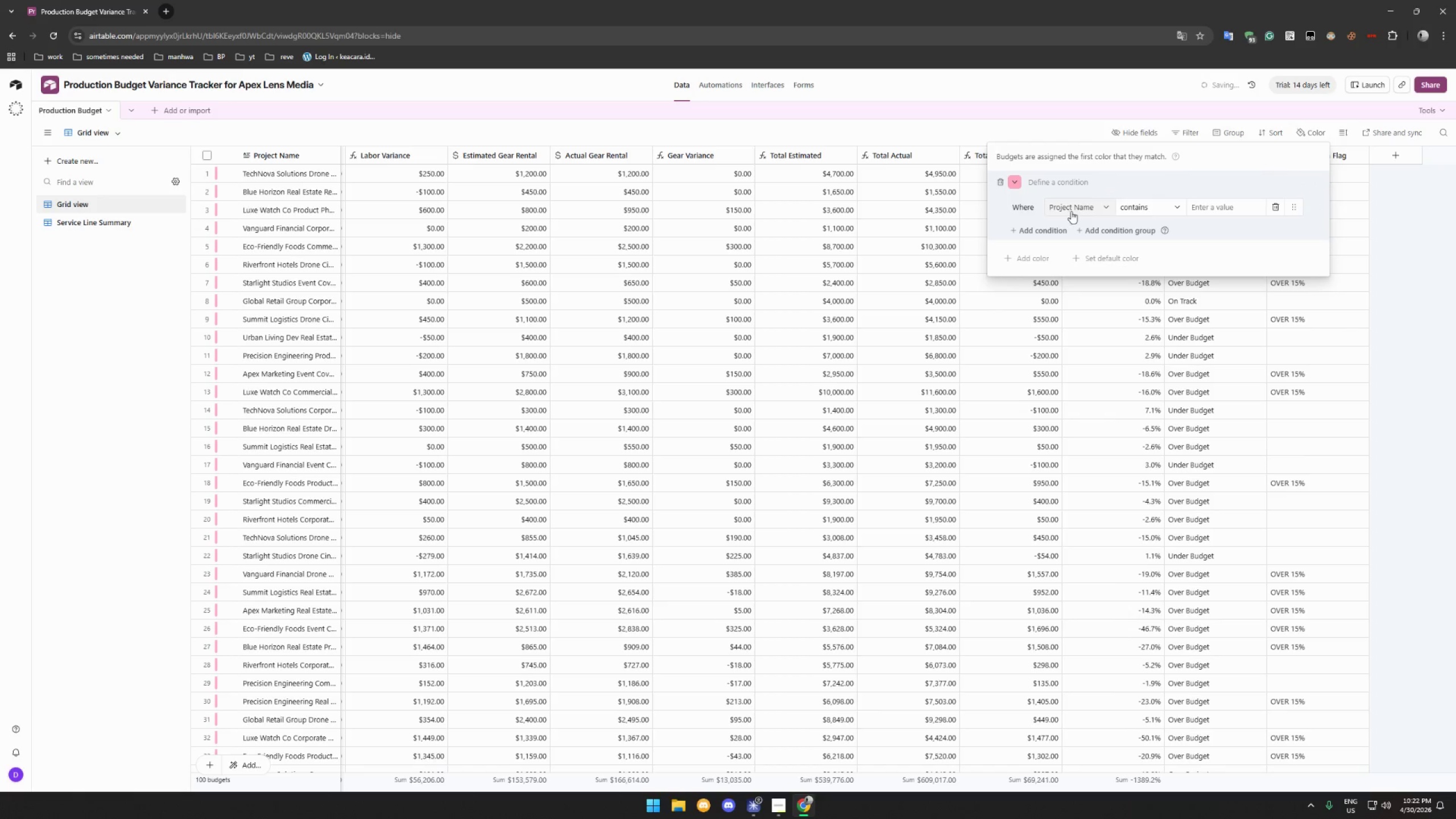 
left_click([1077, 210])
 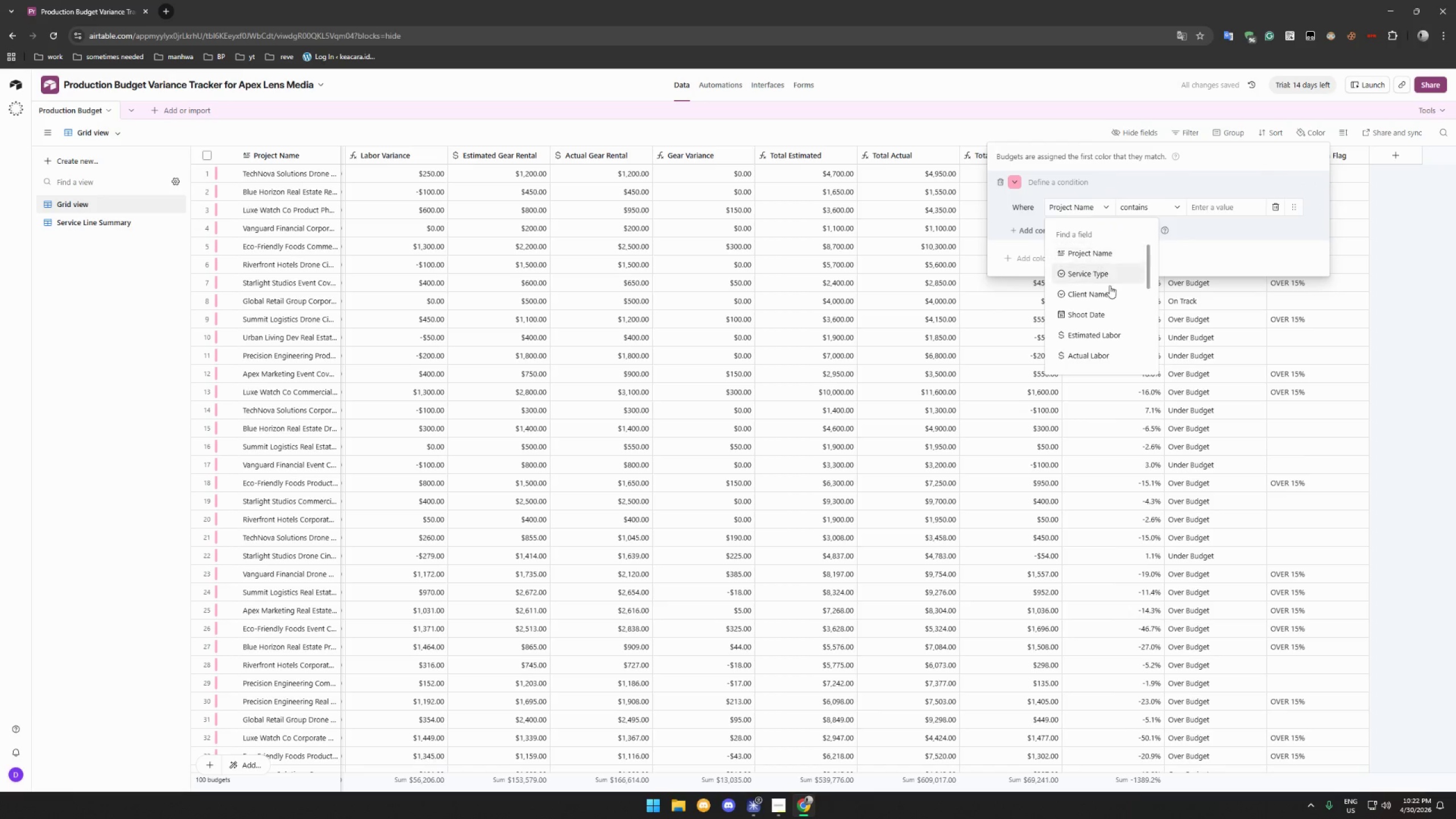 
left_click([1105, 360])
 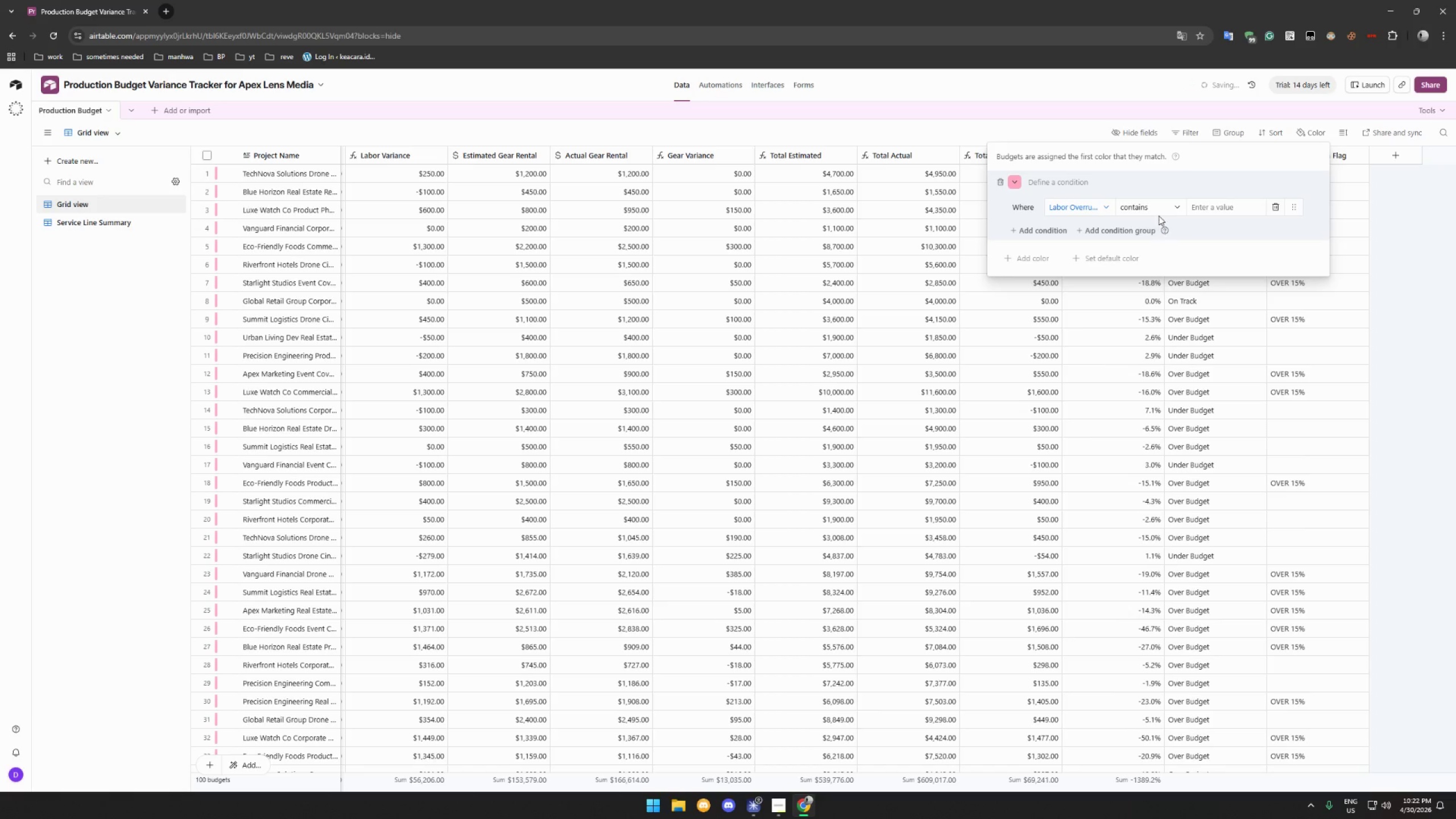 
scroll: coordinate [1110, 321], scroll_direction: down, amount: 15.0
 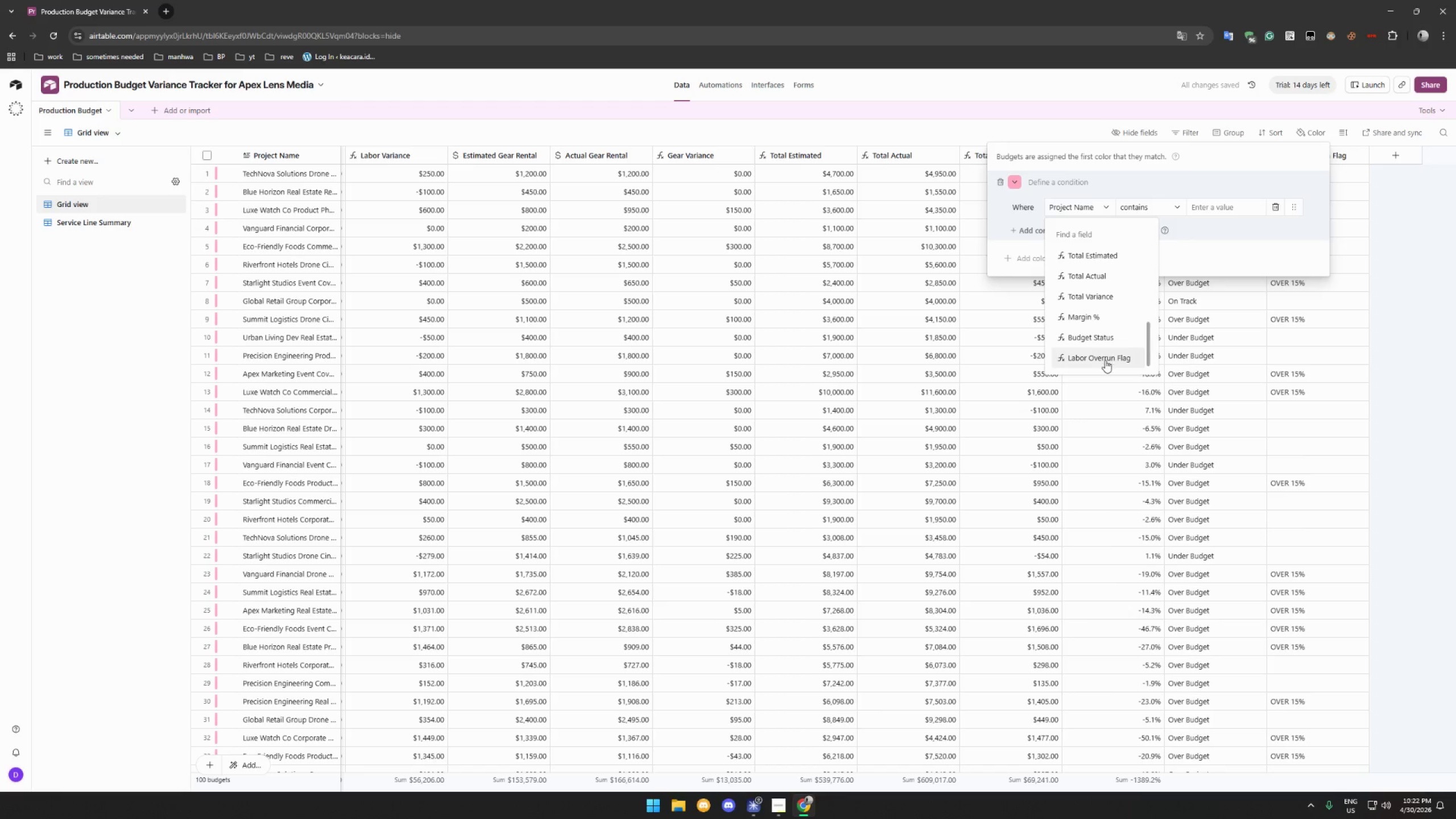 
left_click([1153, 206])
 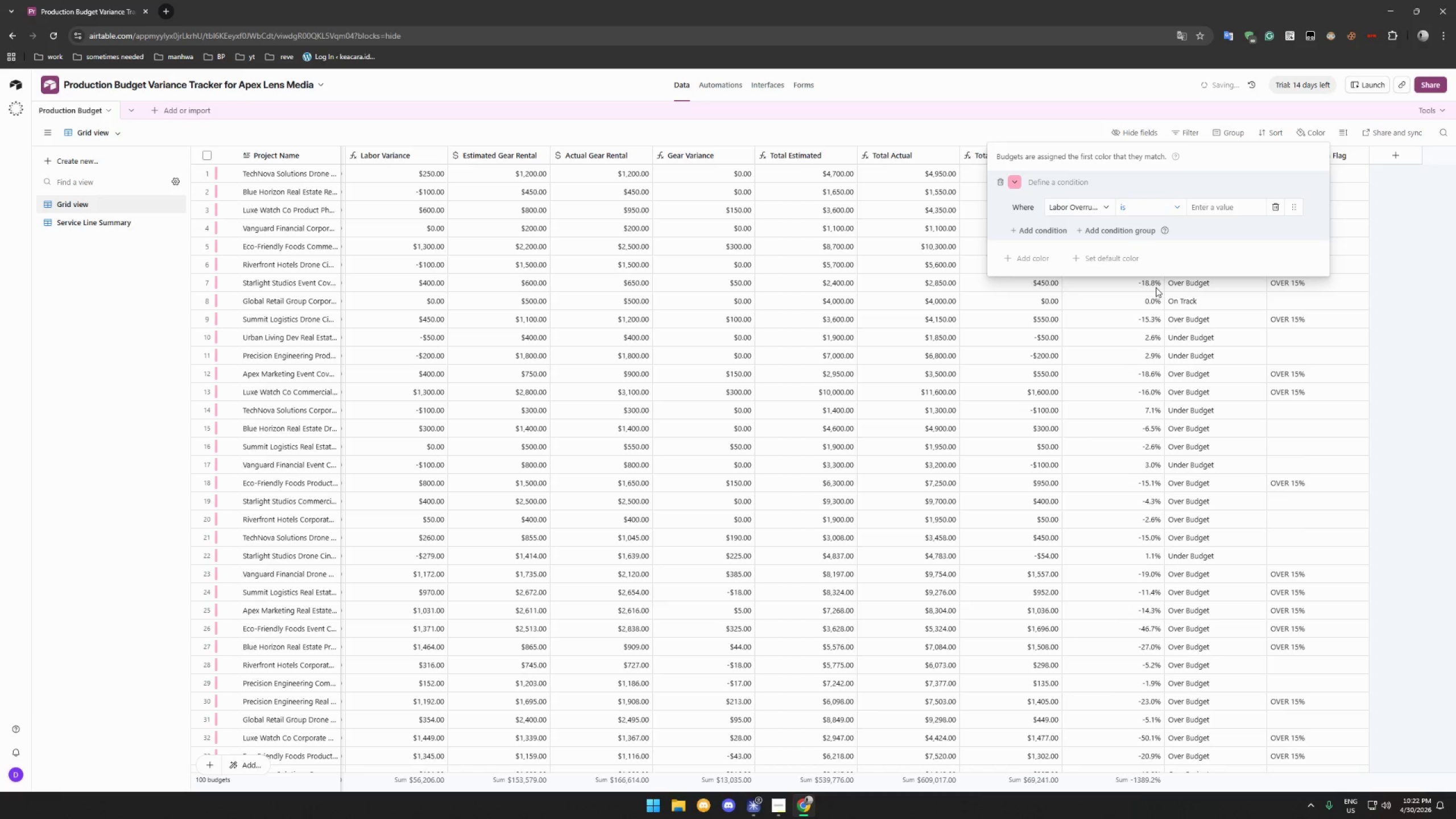 
double_click([1236, 211])
 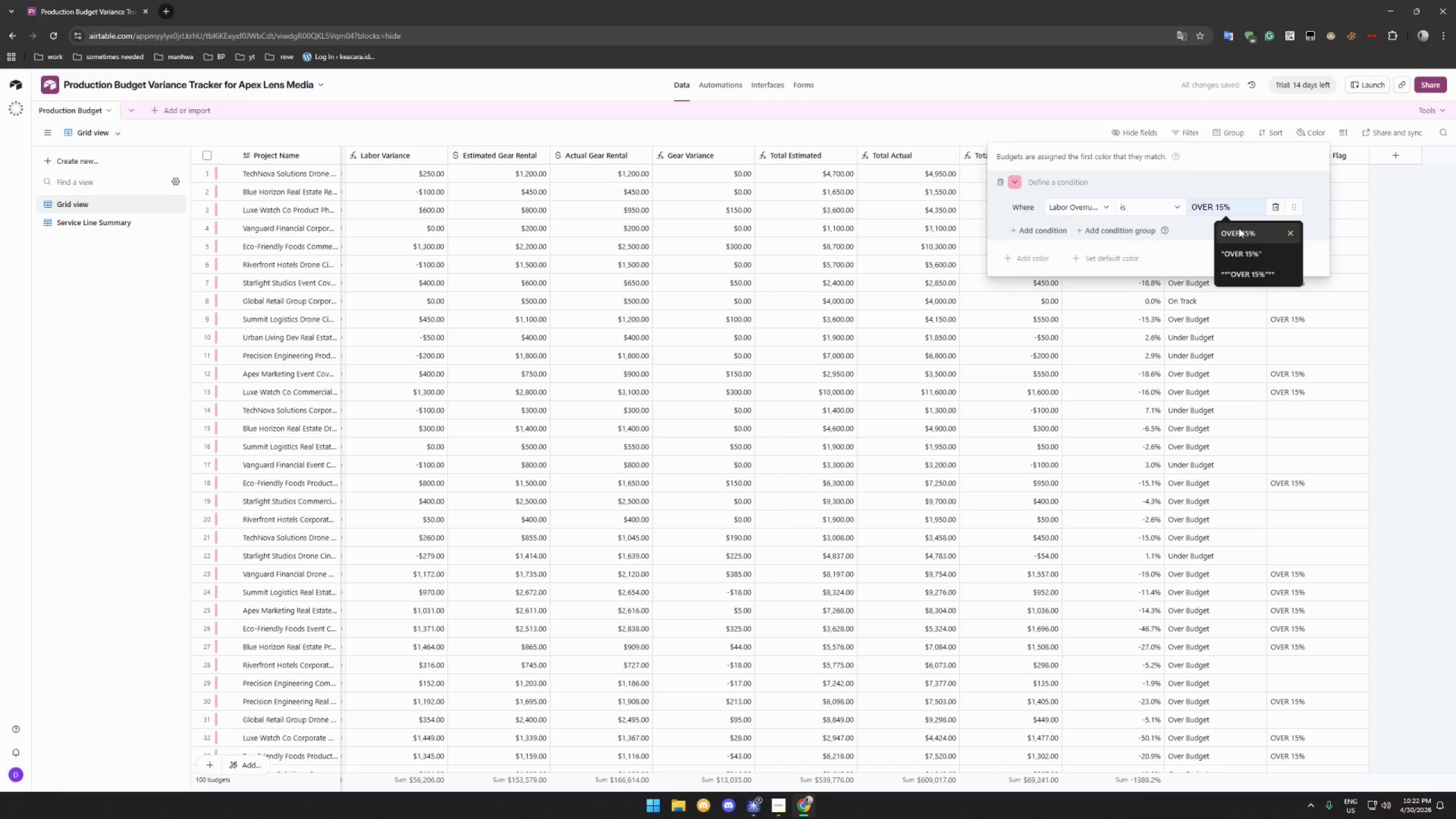 
left_click([1239, 228])
 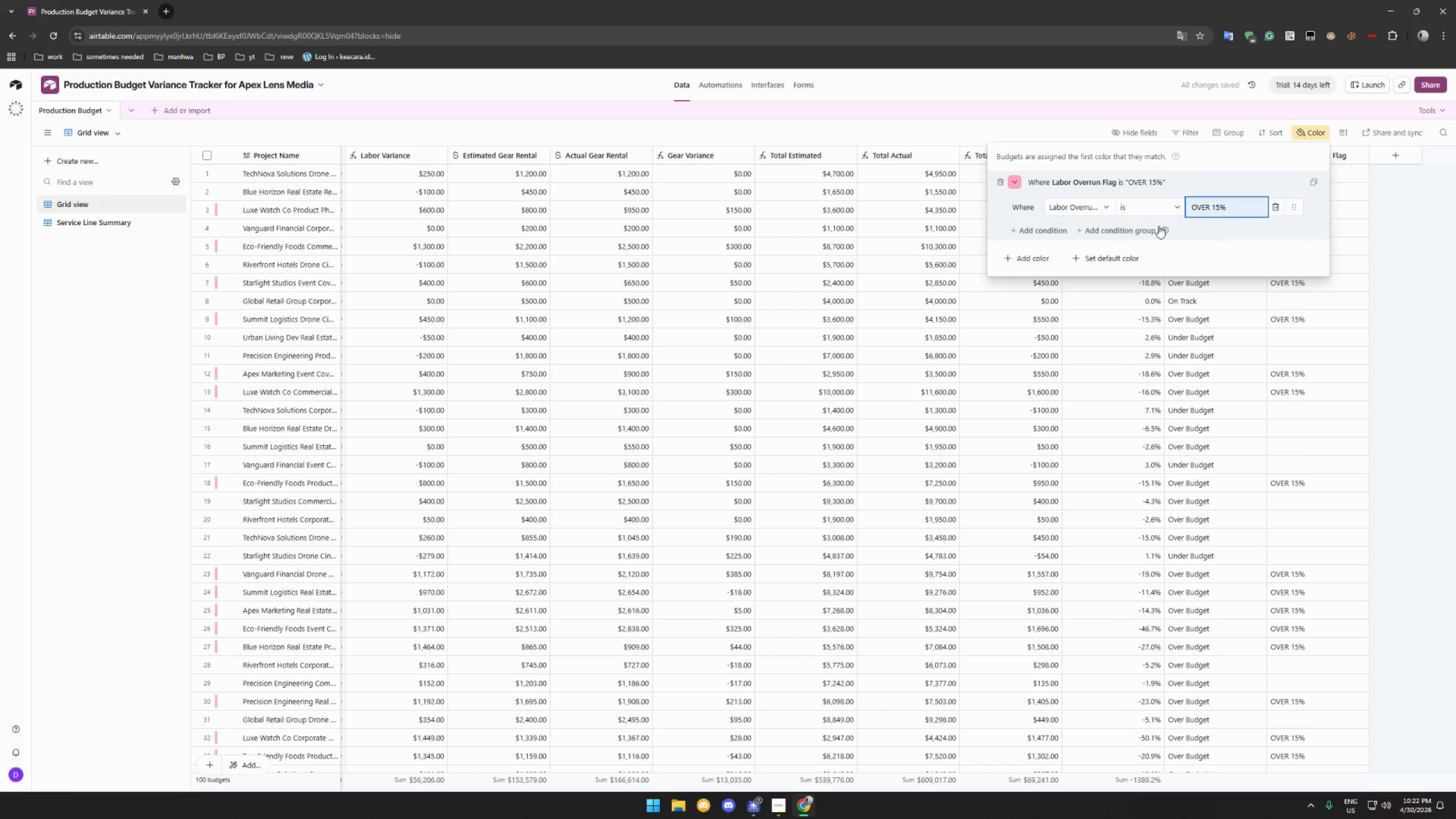 
left_click([1020, 179])
 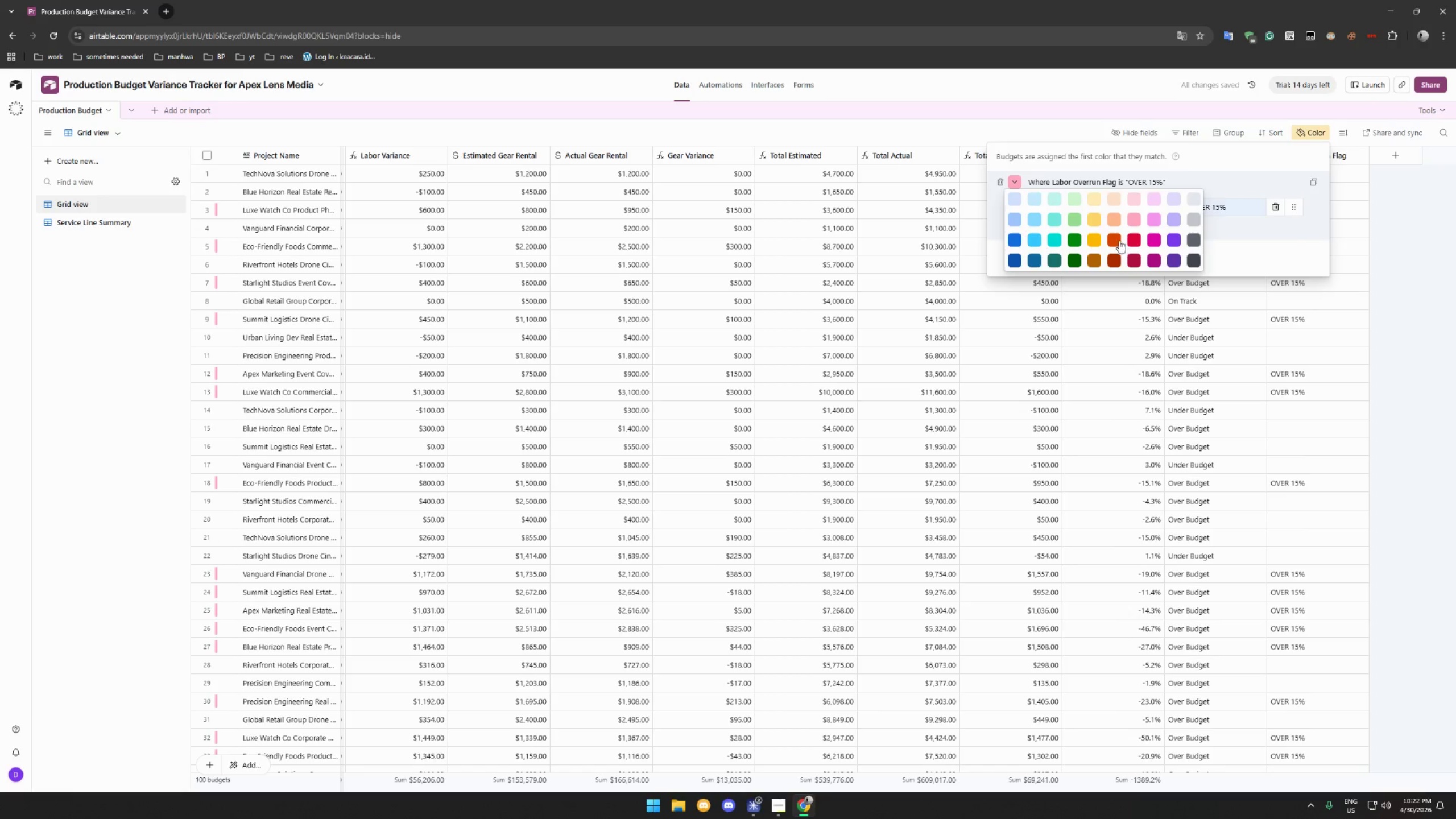 
left_click([1119, 241])
 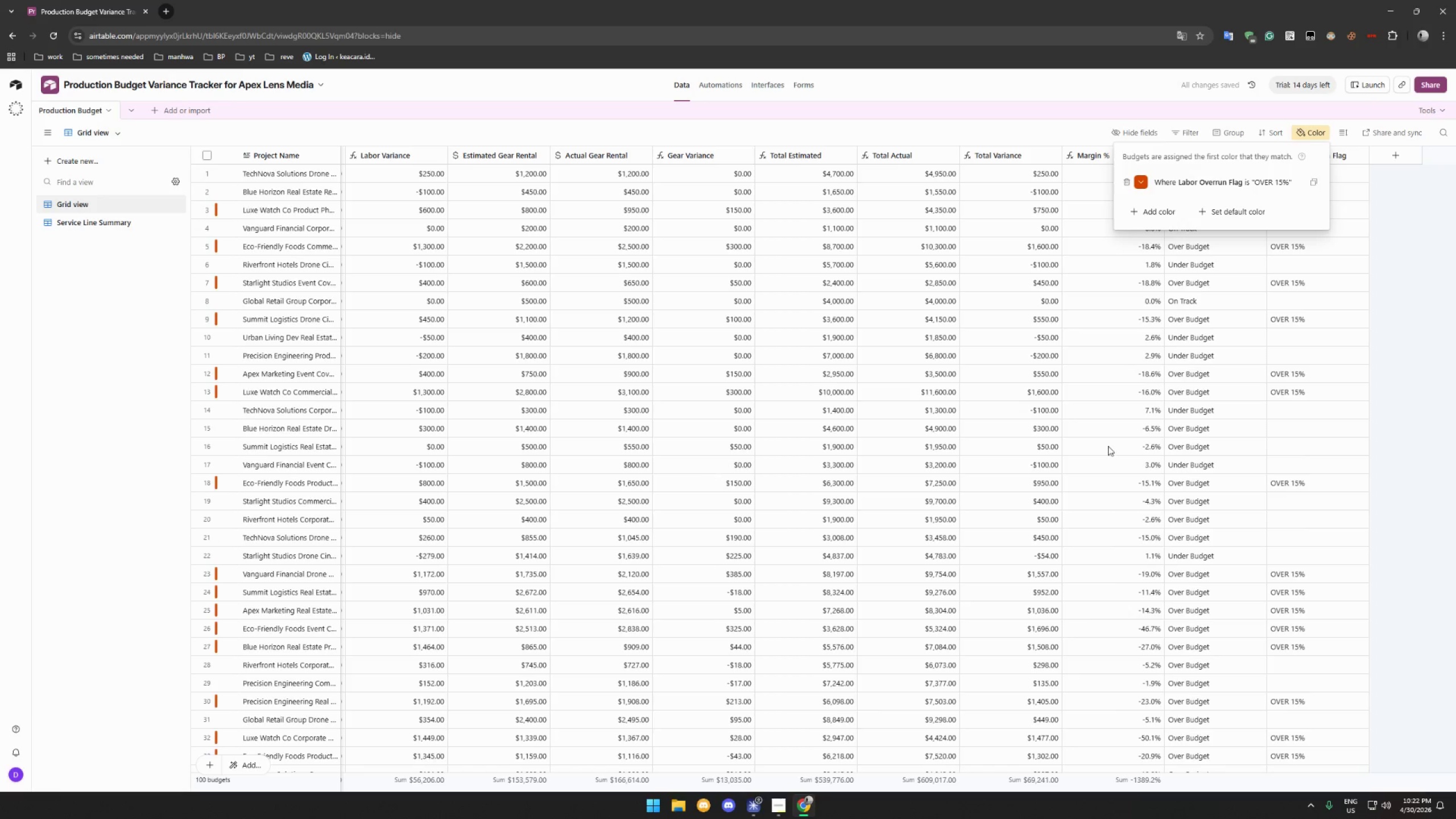 
left_click([1417, 275])
 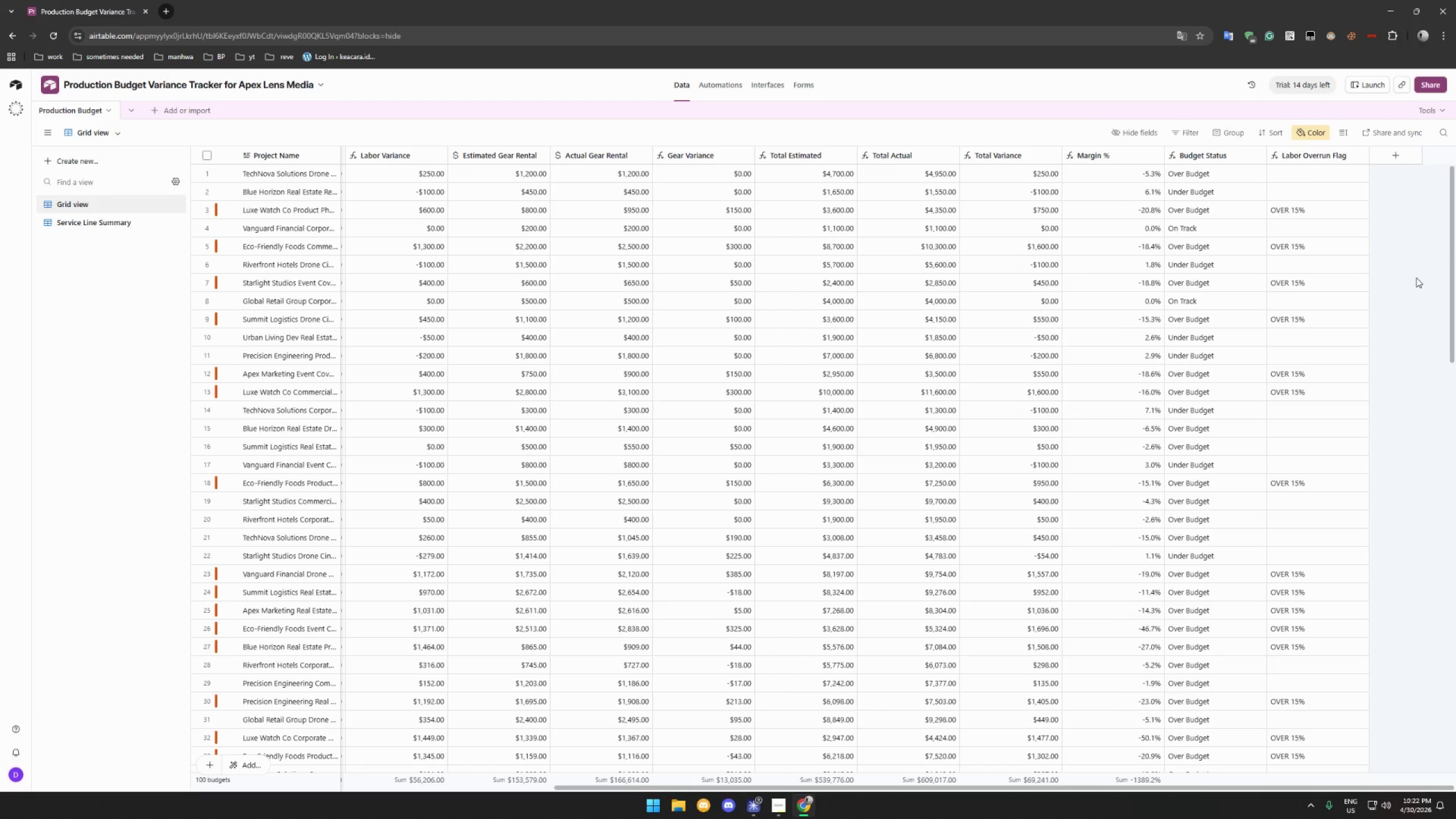 
wait(10.7)
 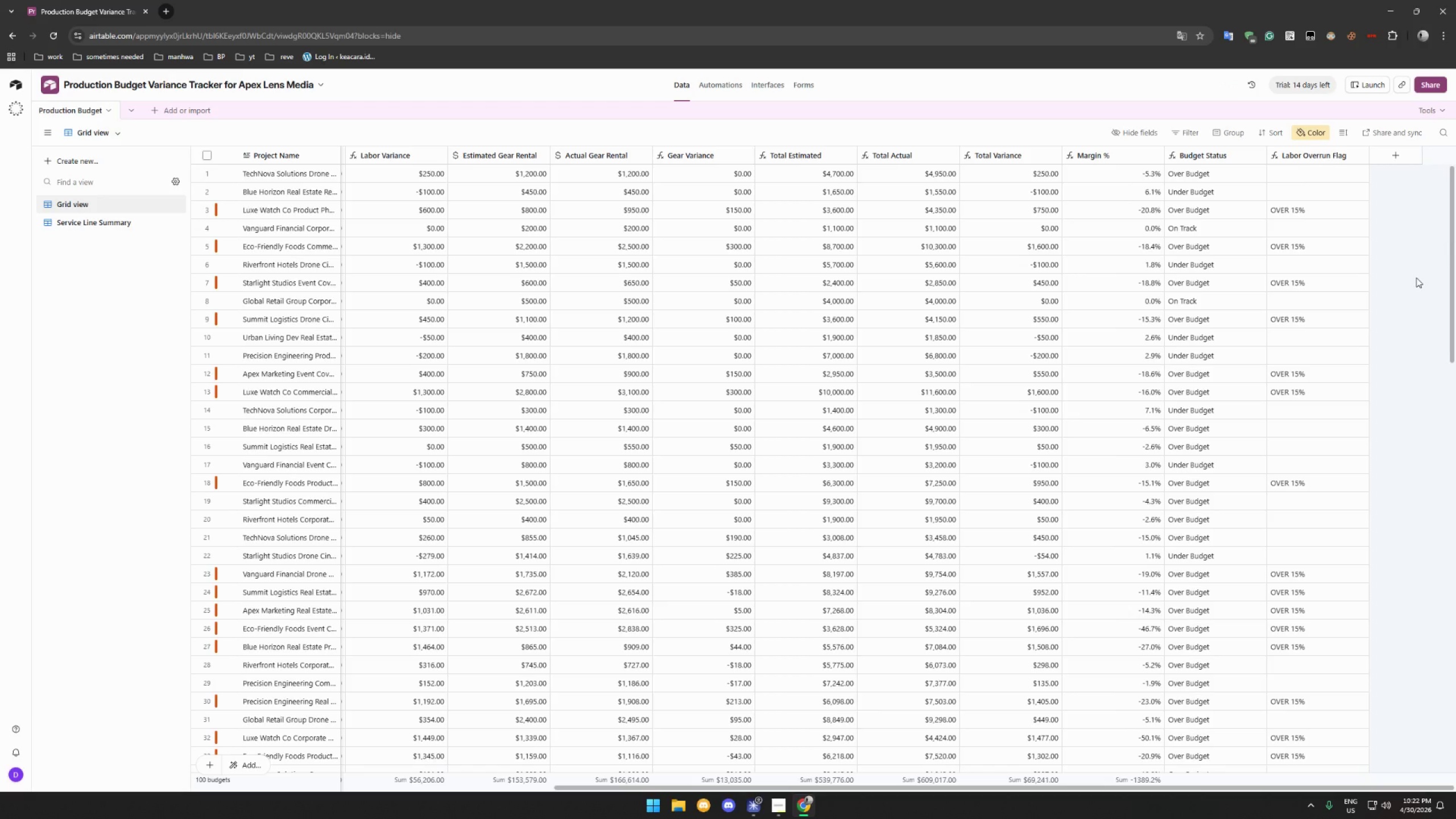 
left_click([1302, 135])
 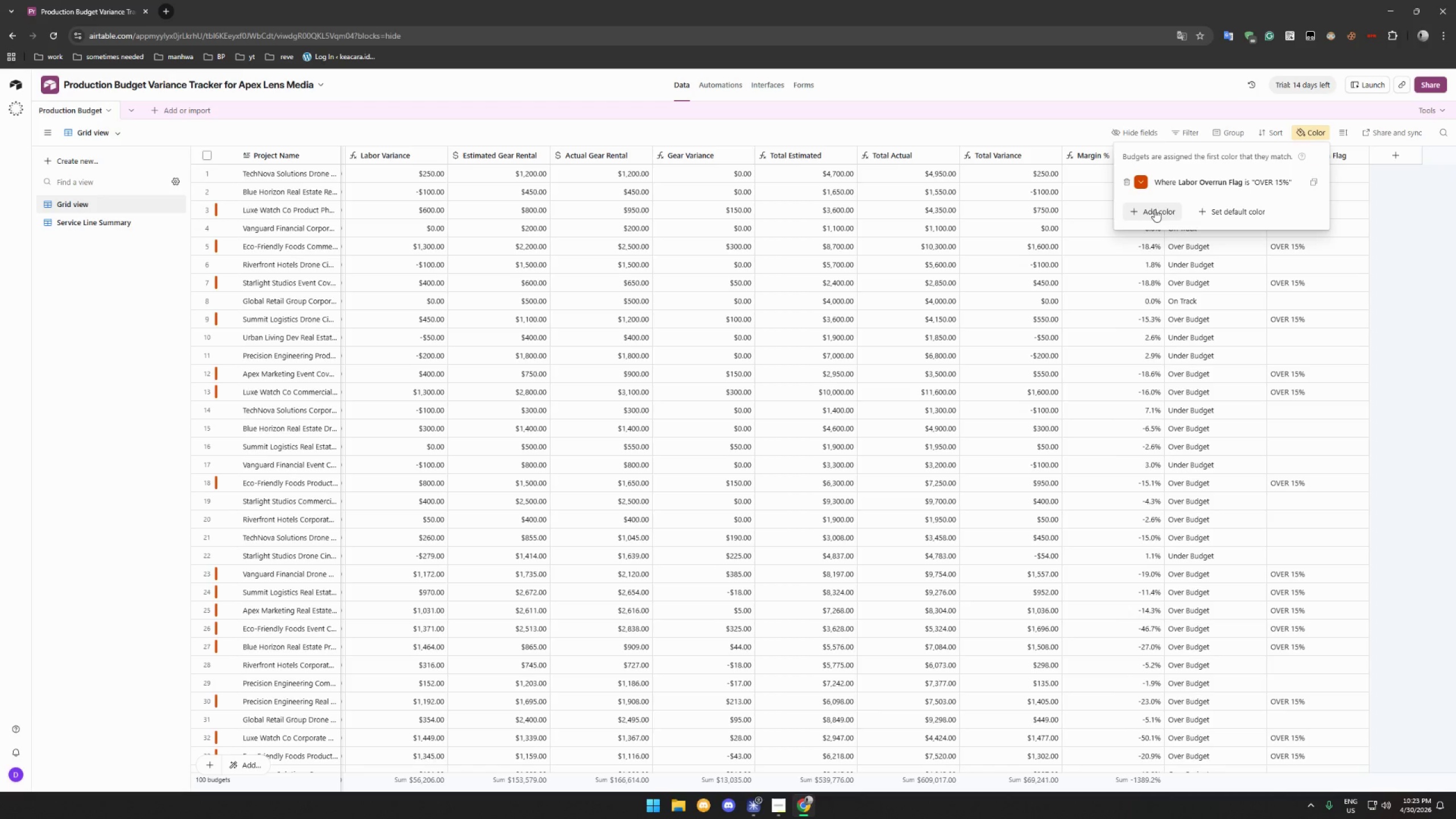 
left_click([1155, 209])
 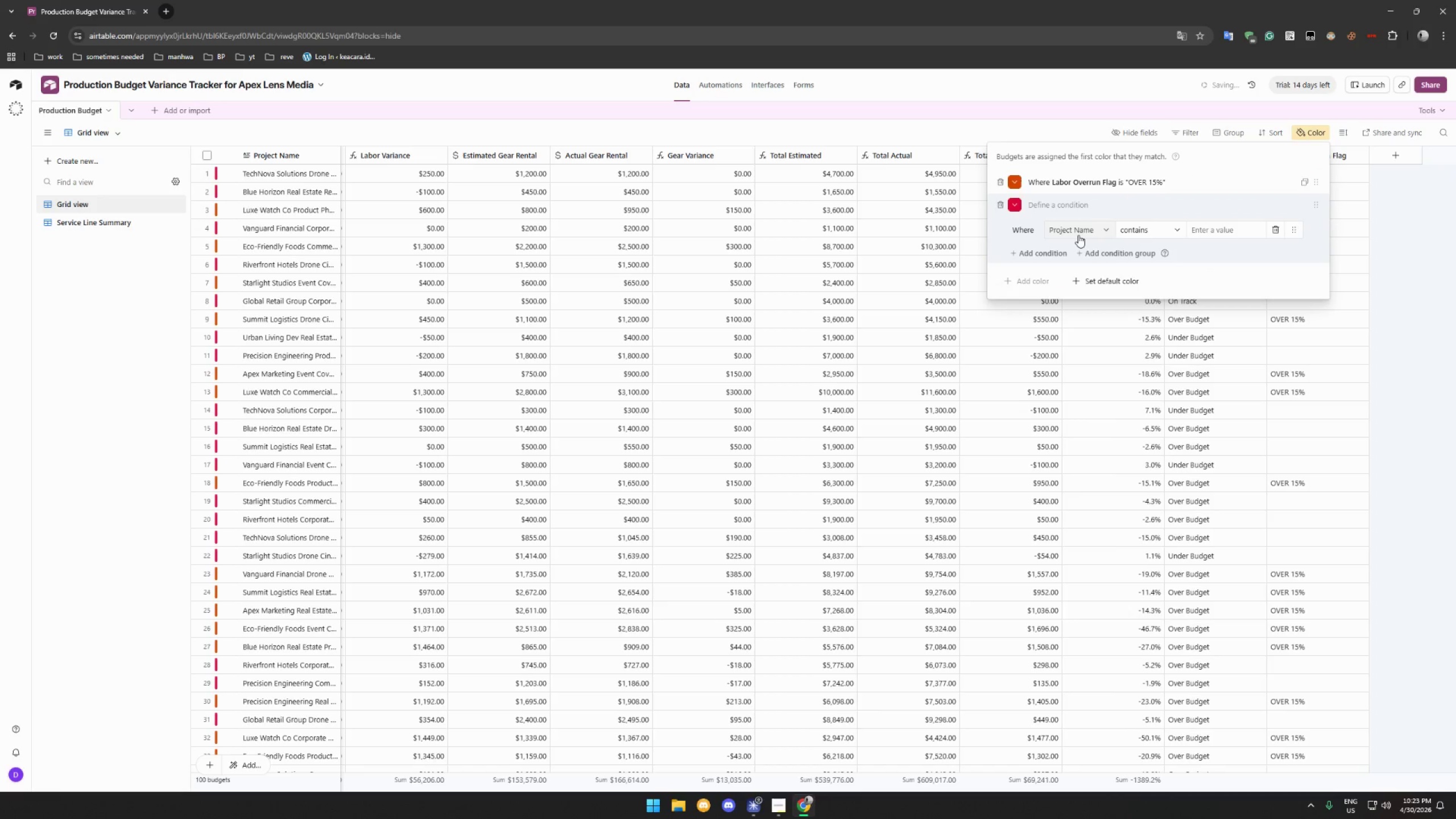 
left_click([1080, 233])
 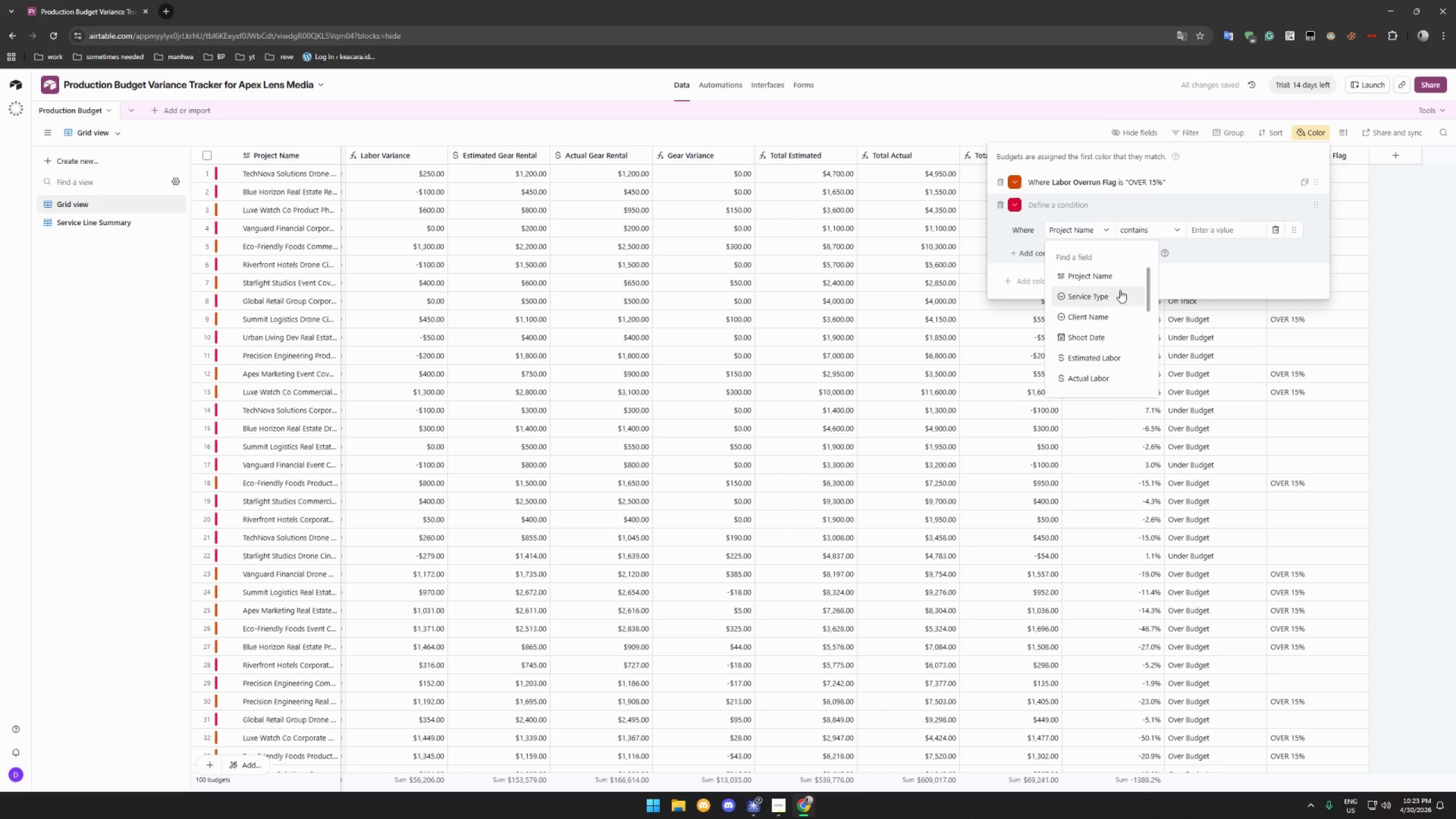 
scroll: coordinate [1117, 336], scroll_direction: down, amount: 11.0
 